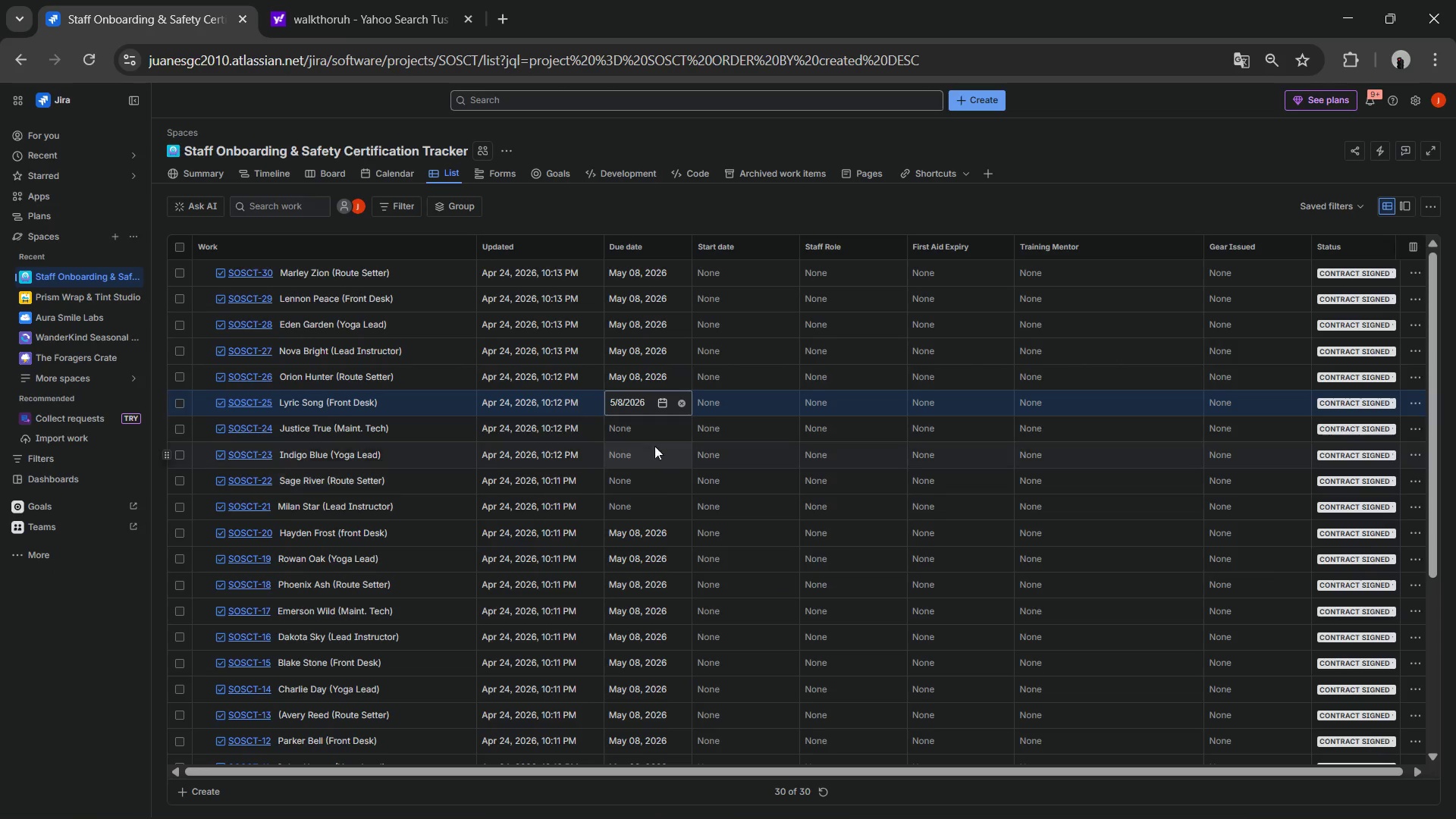 
left_click([651, 435])
 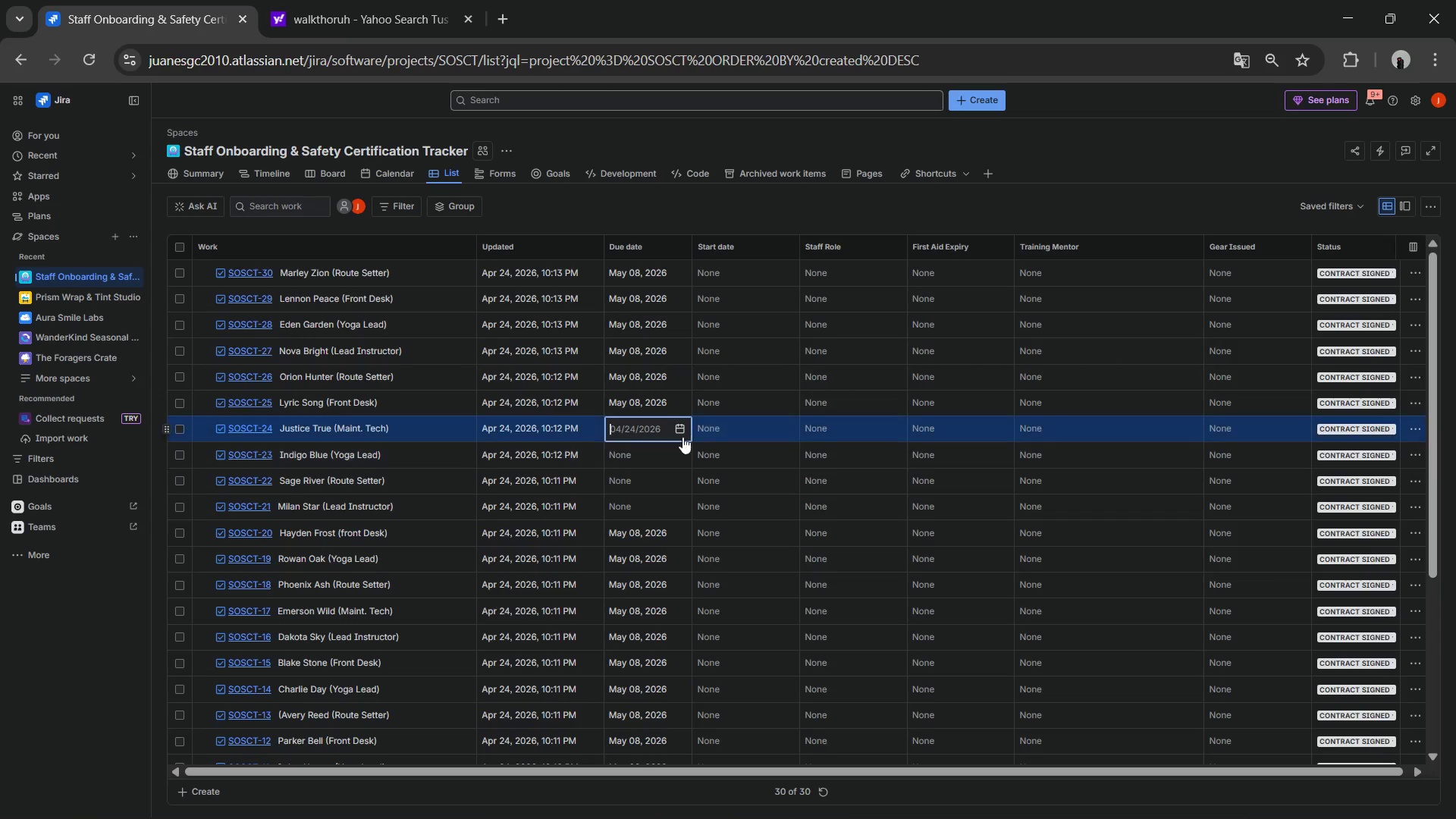 
left_click([678, 433])
 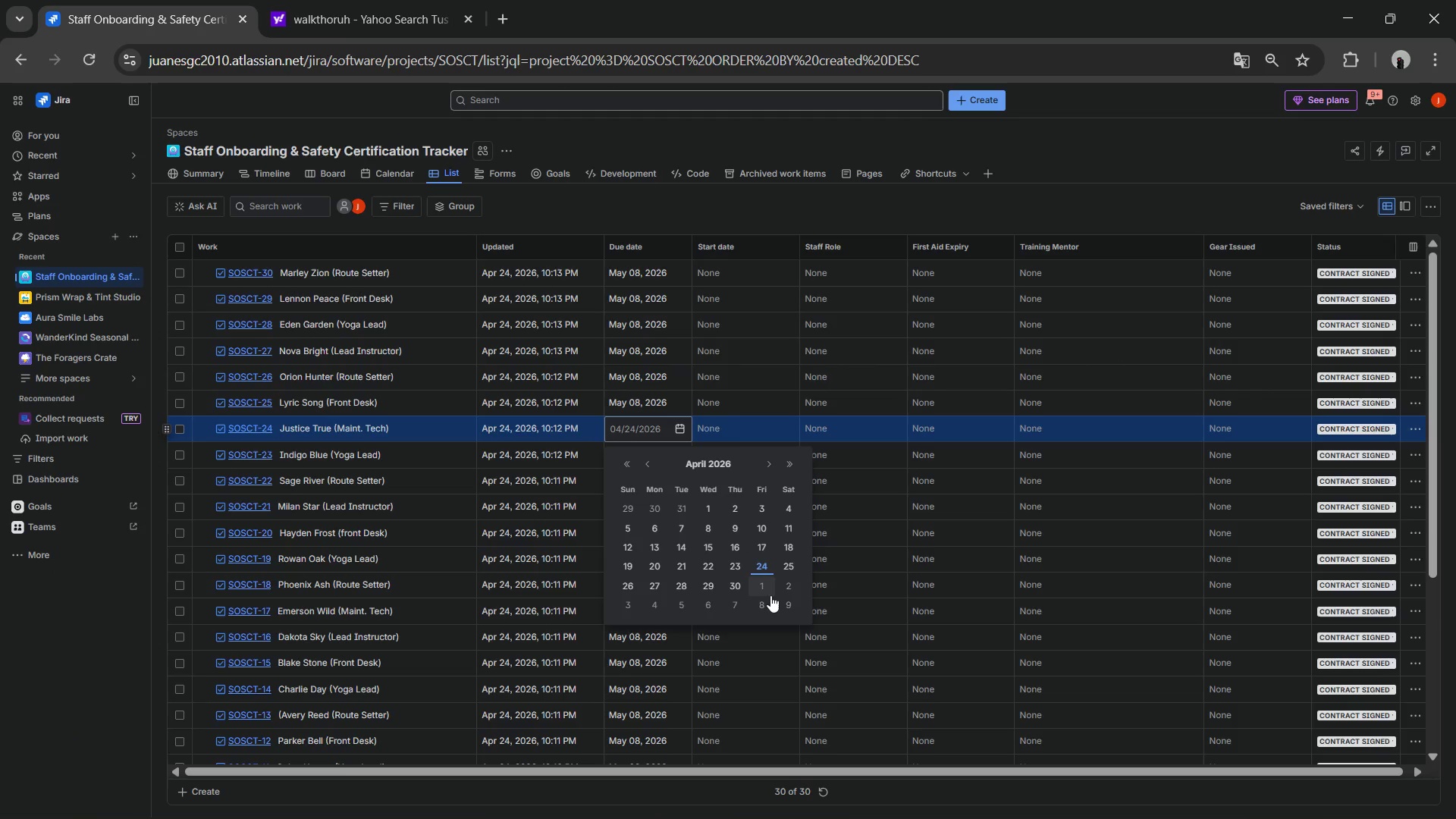 
left_click([764, 602])
 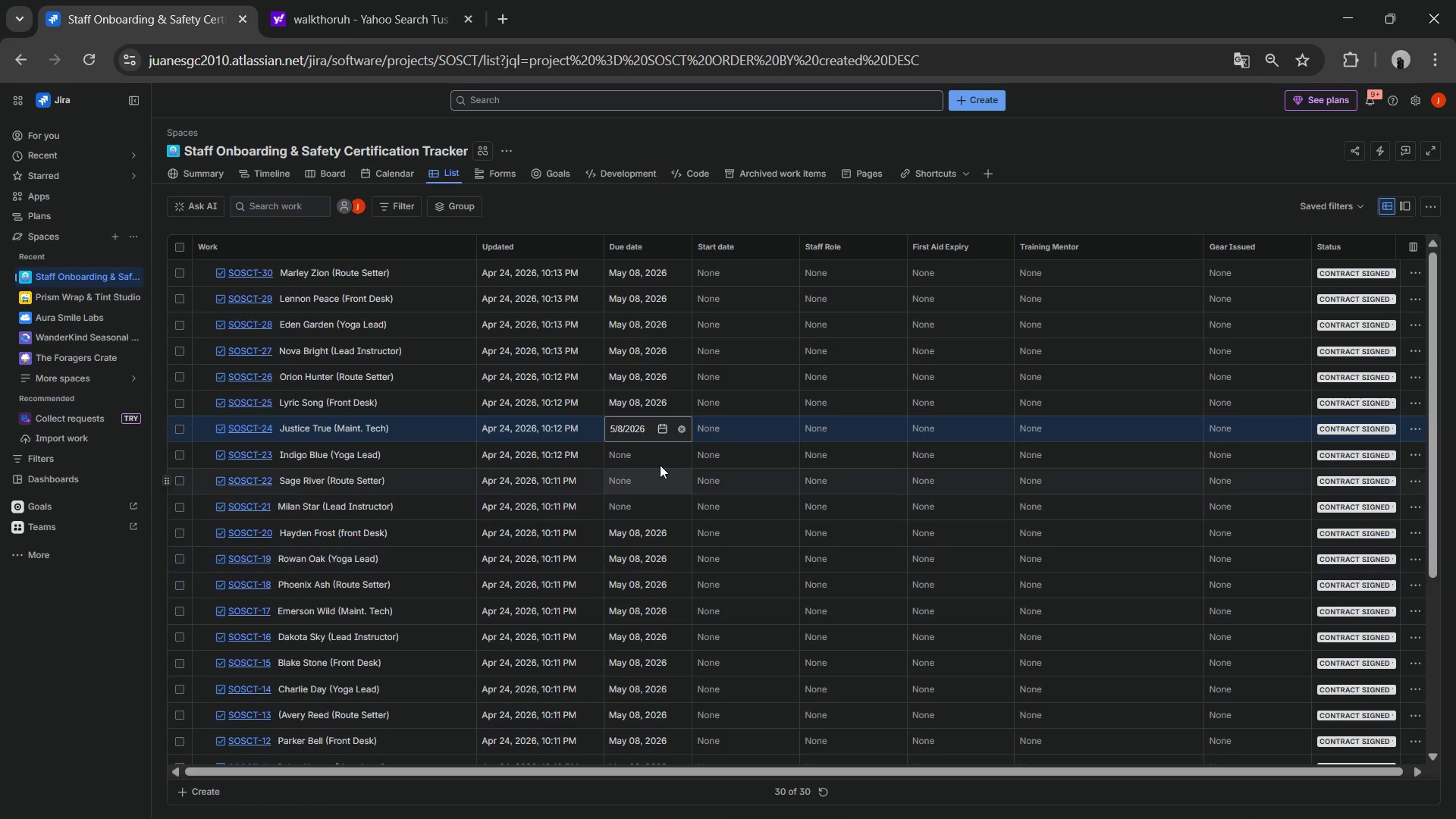 
left_click([659, 465])
 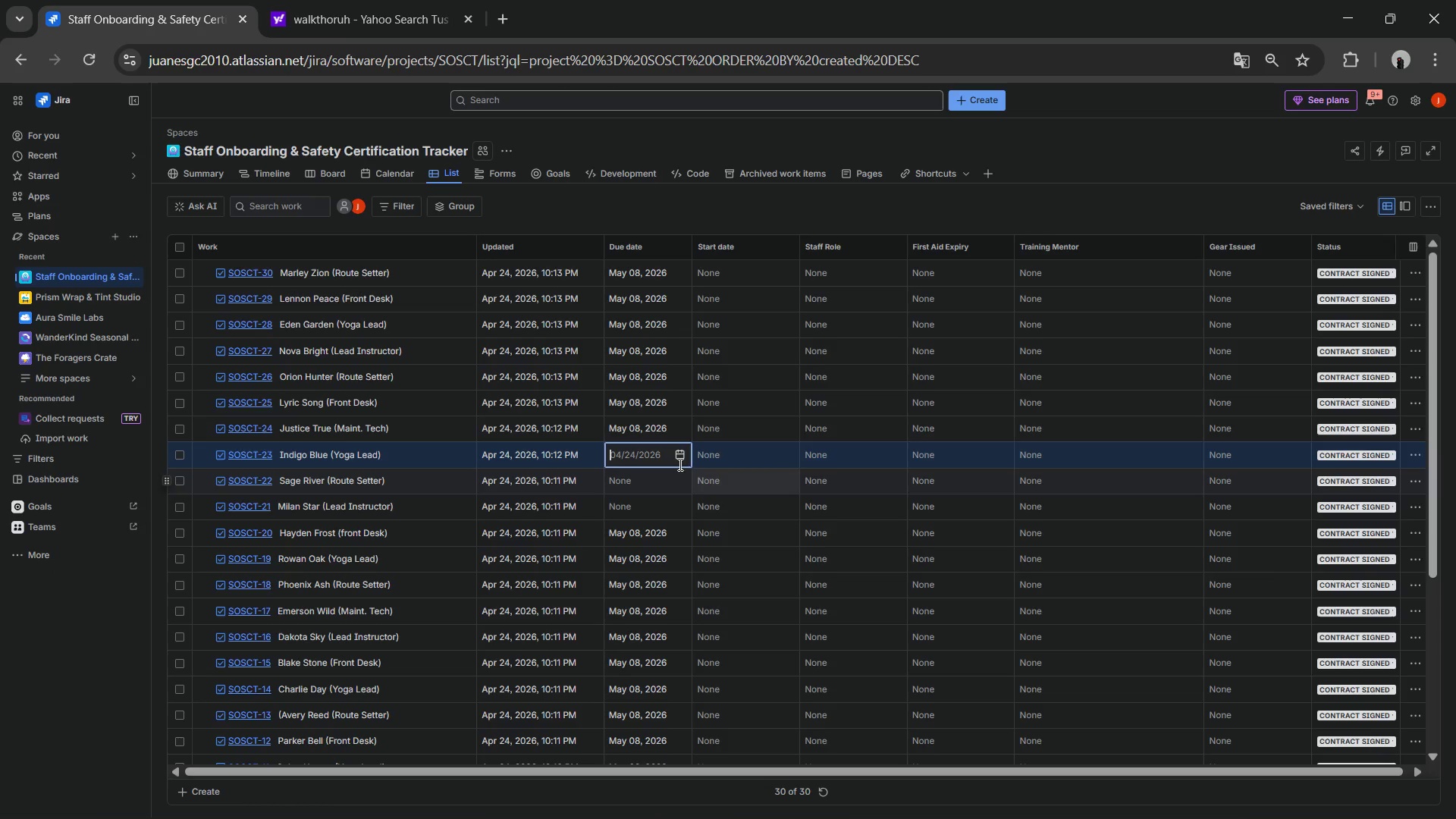 
left_click([675, 453])
 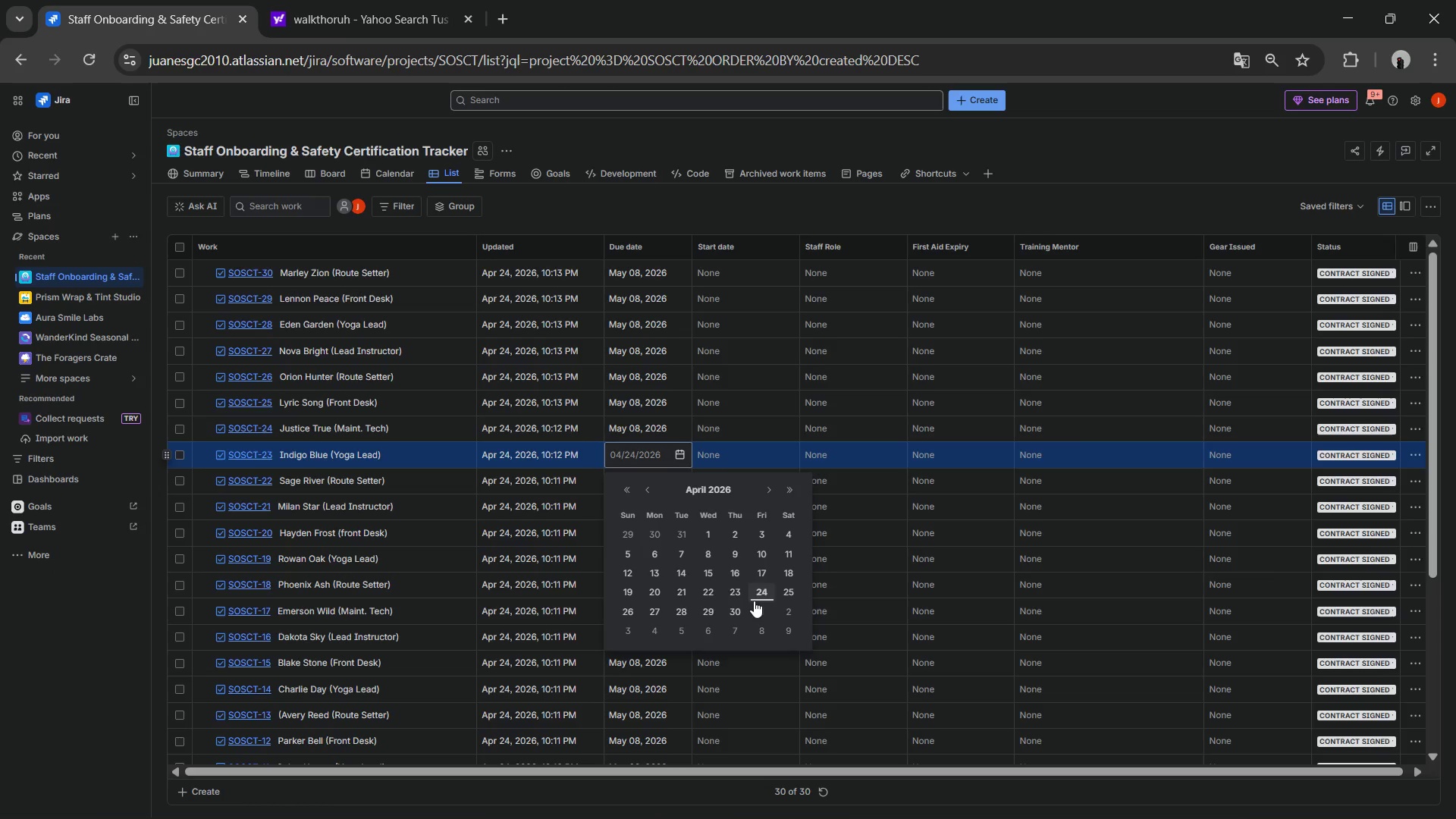 
left_click([762, 629])
 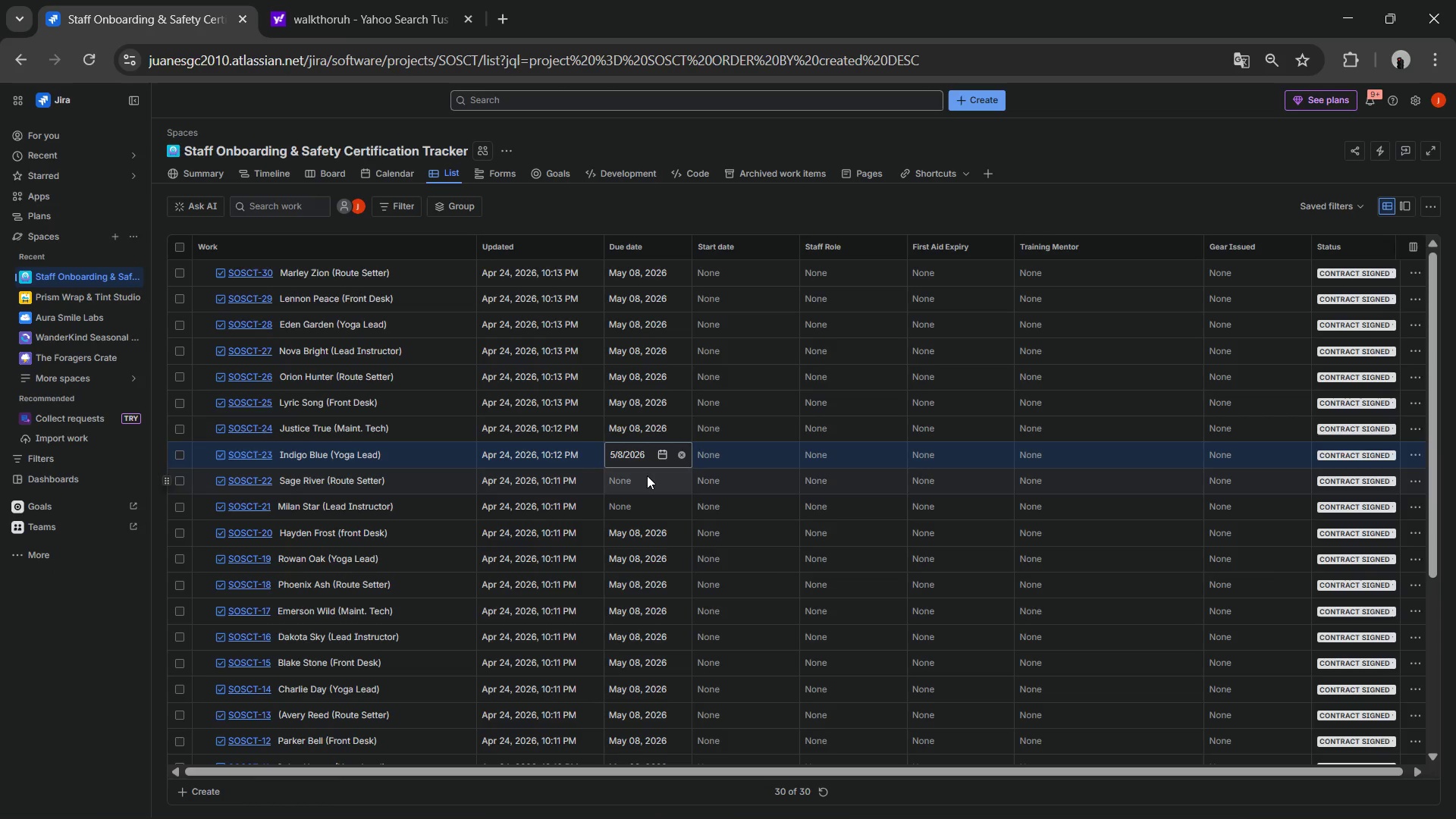 
left_click([645, 475])
 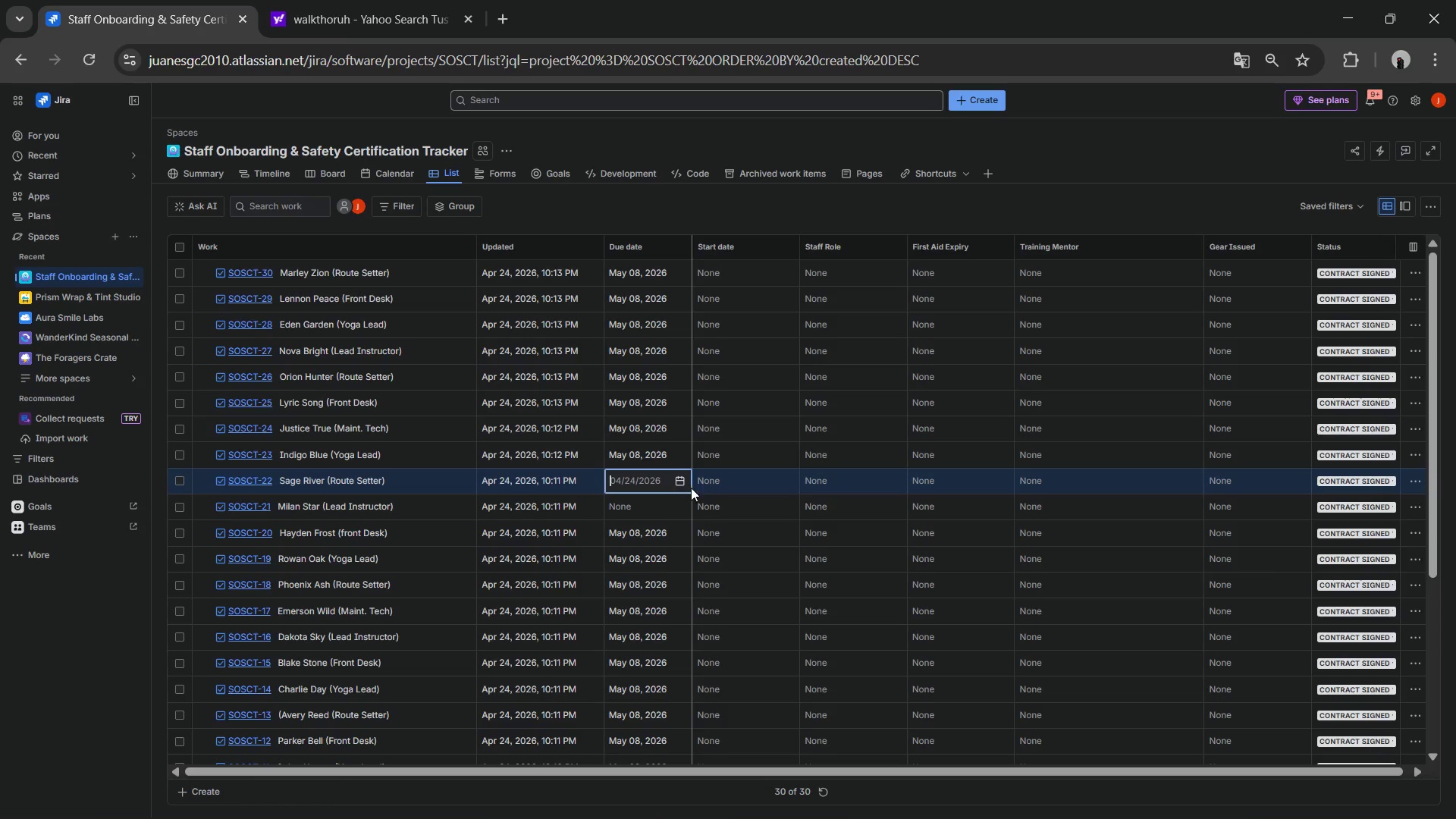 
left_click([676, 482])
 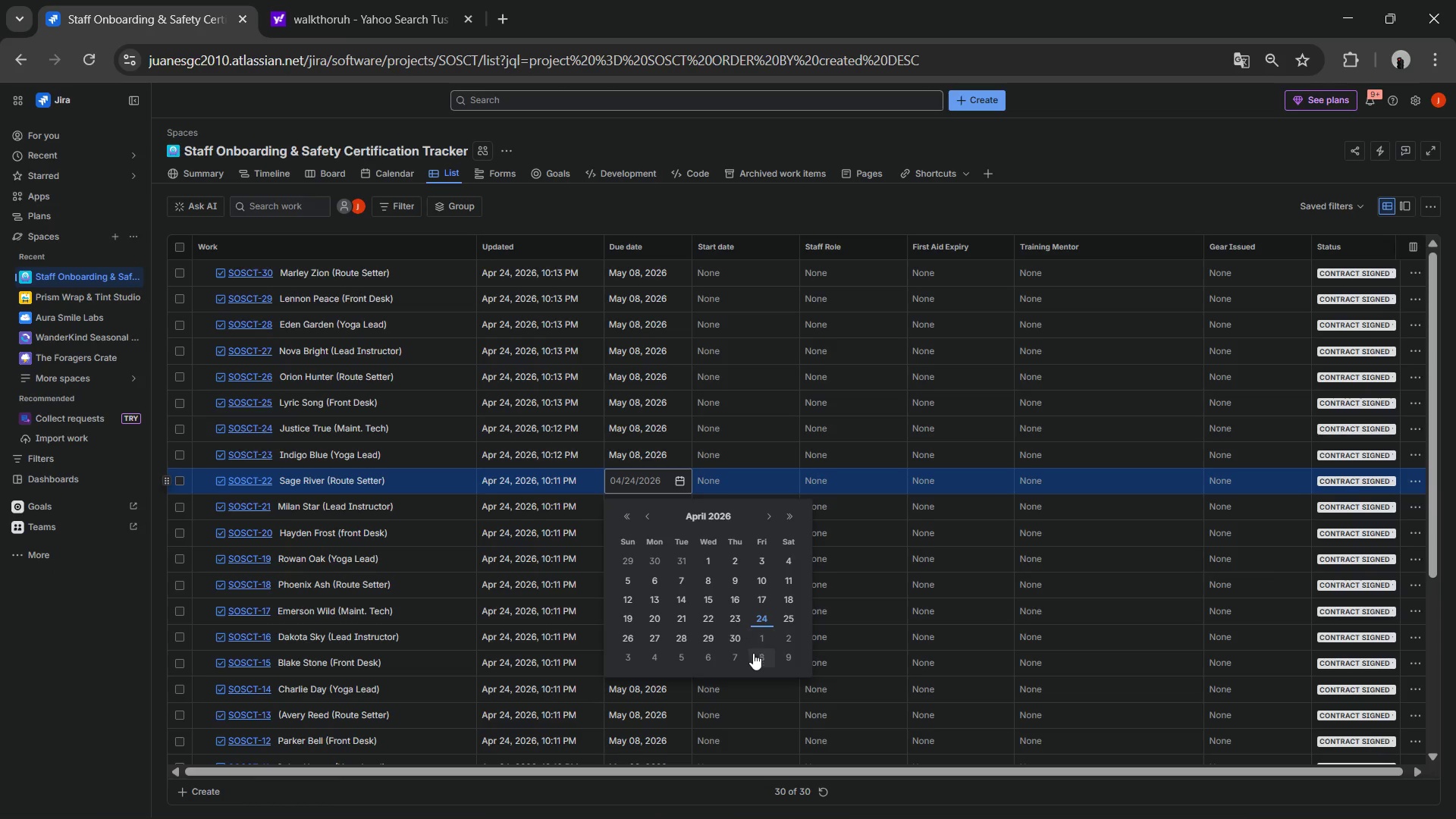 
left_click([760, 657])
 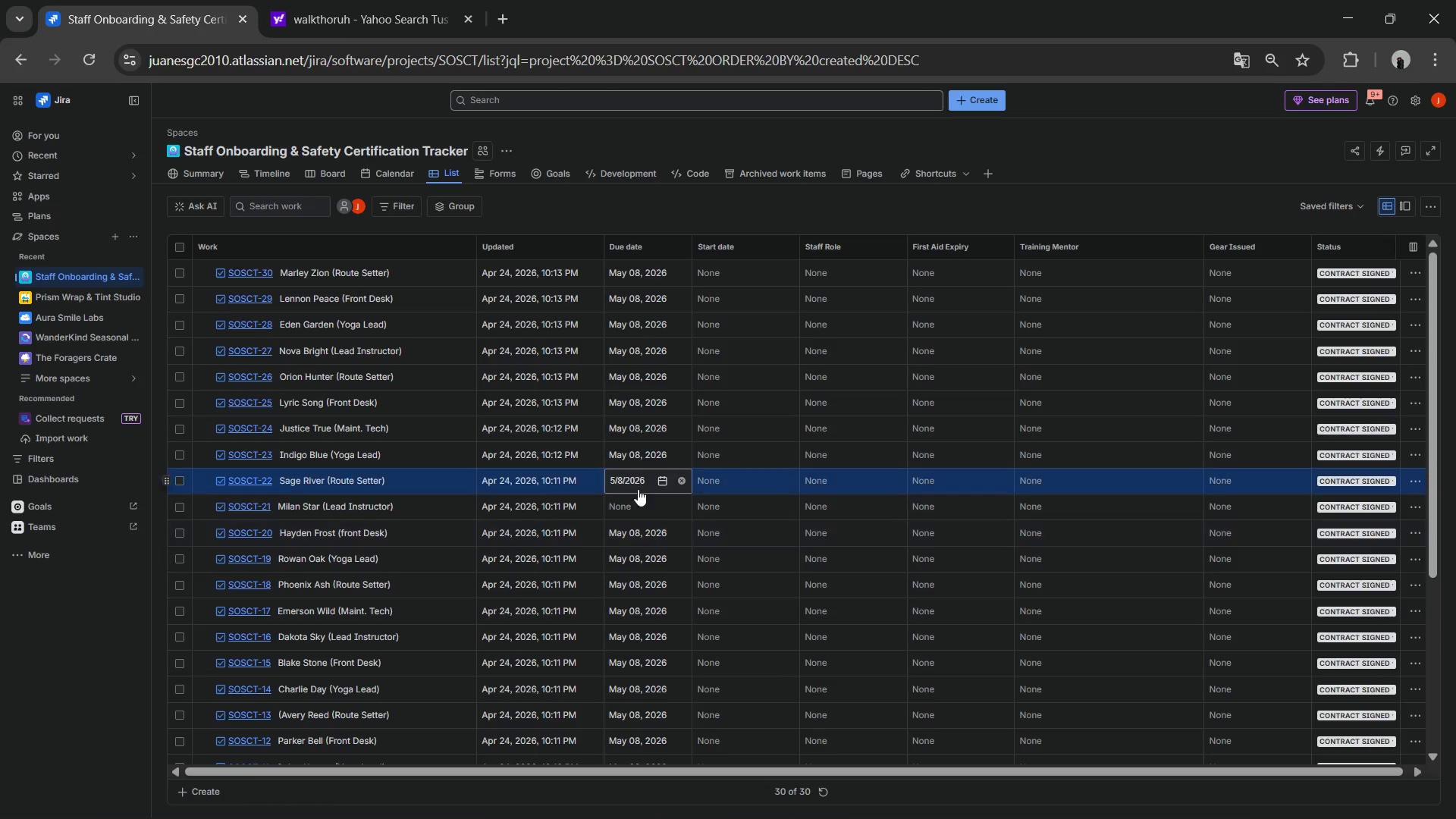 
left_click([644, 503])
 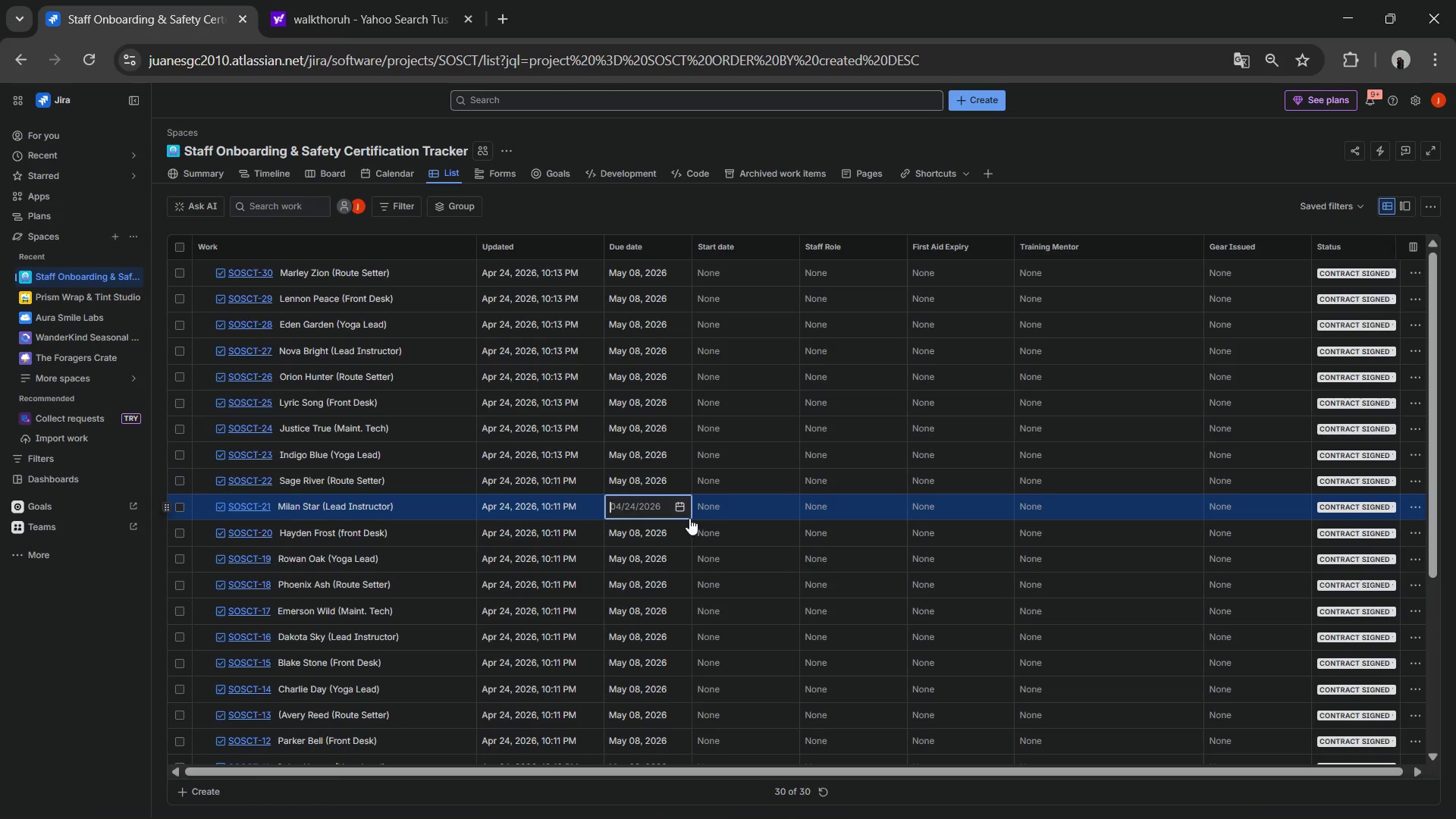 
left_click([677, 510])
 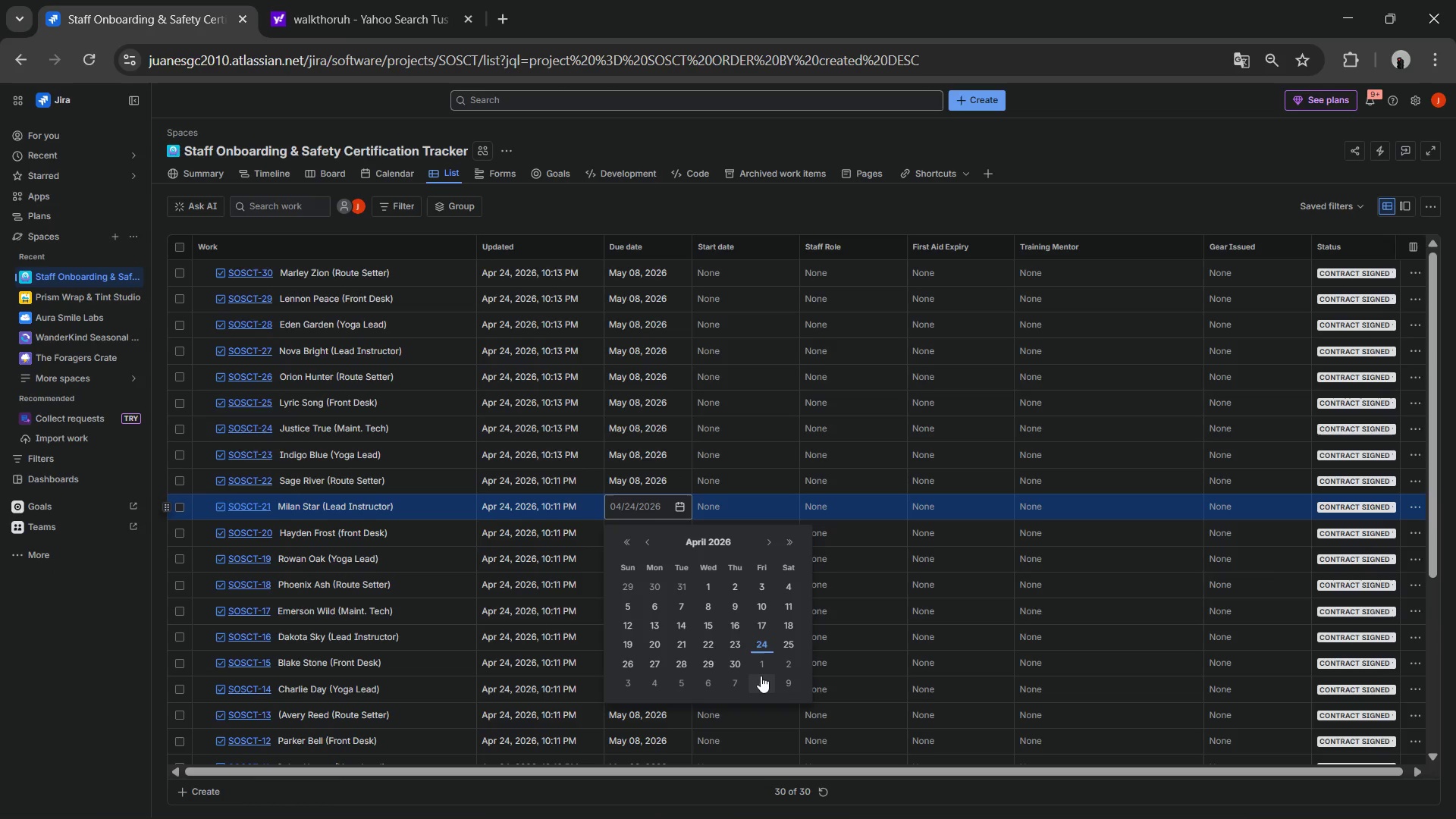 
left_click([760, 679])
 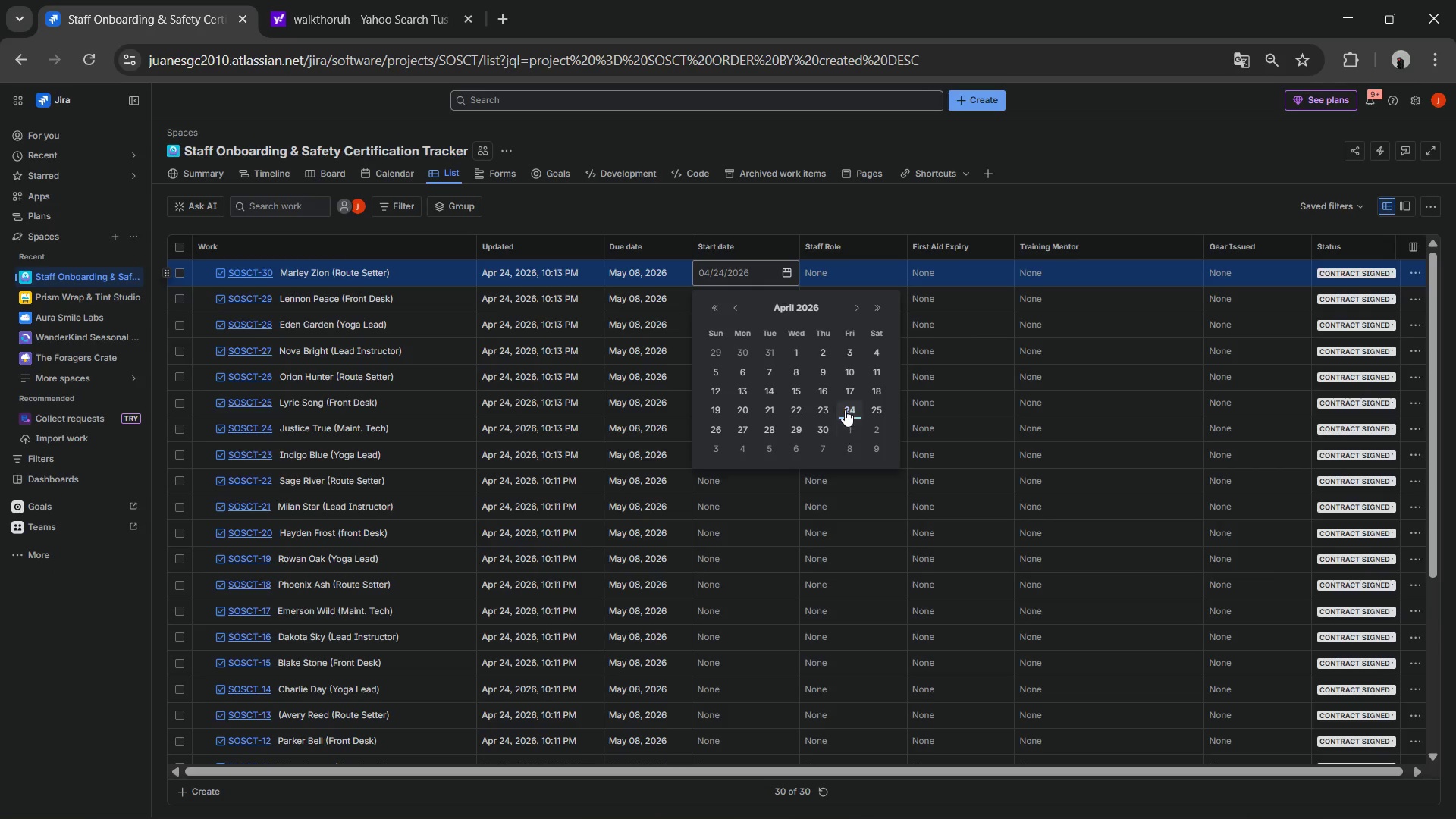 
left_click([764, 314])
 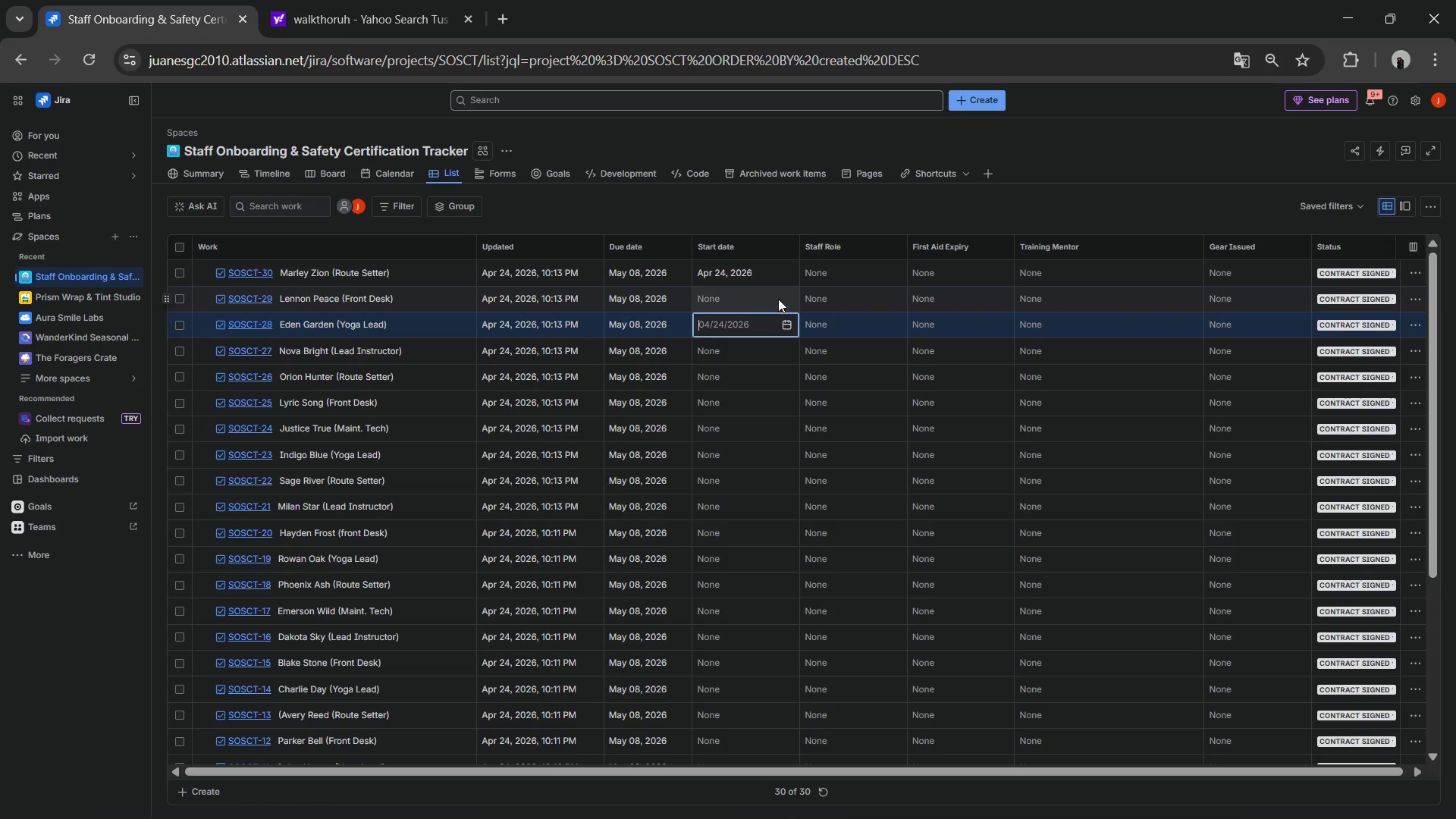 
left_click([767, 289])
 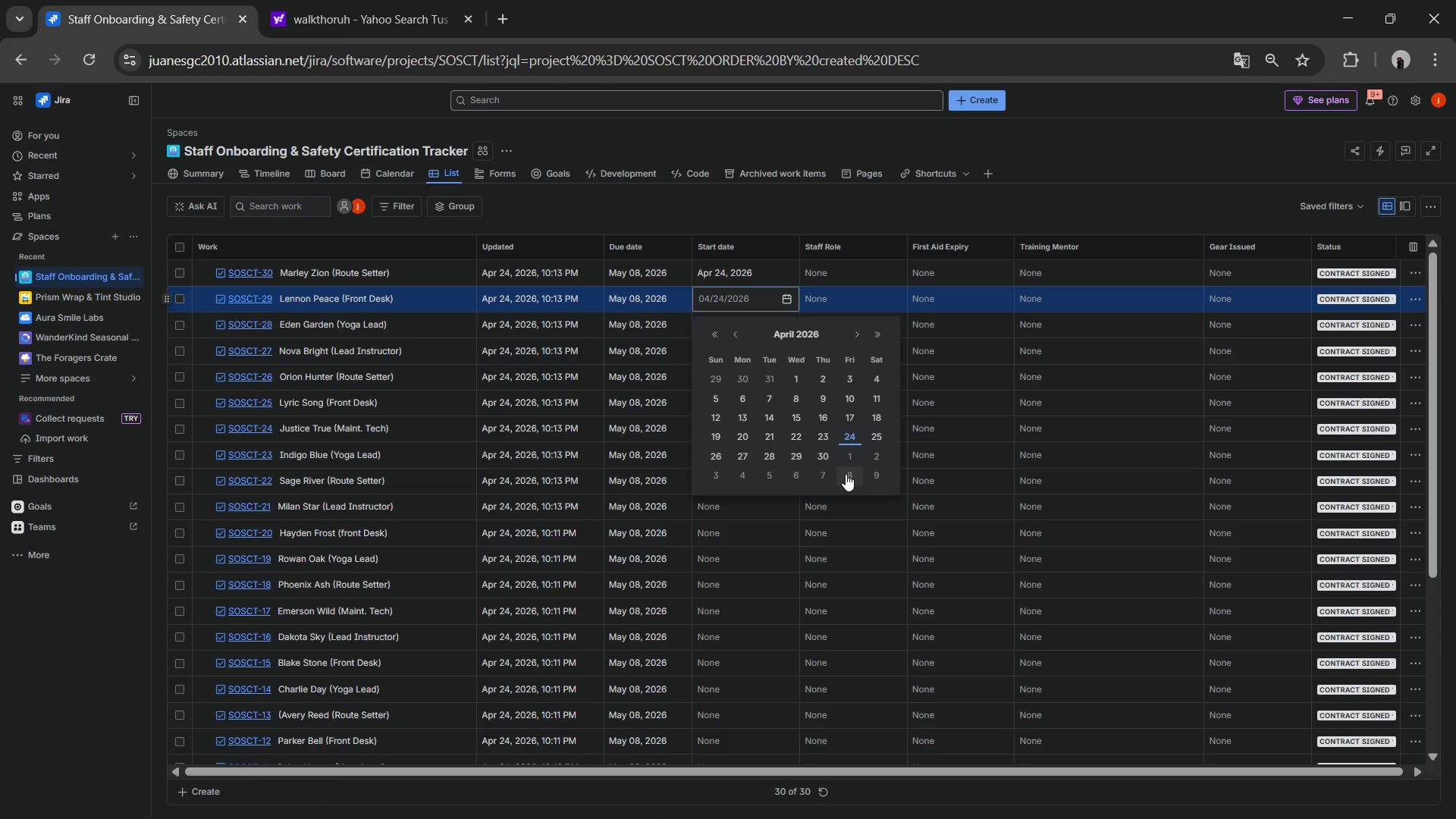 
left_click([846, 438])
 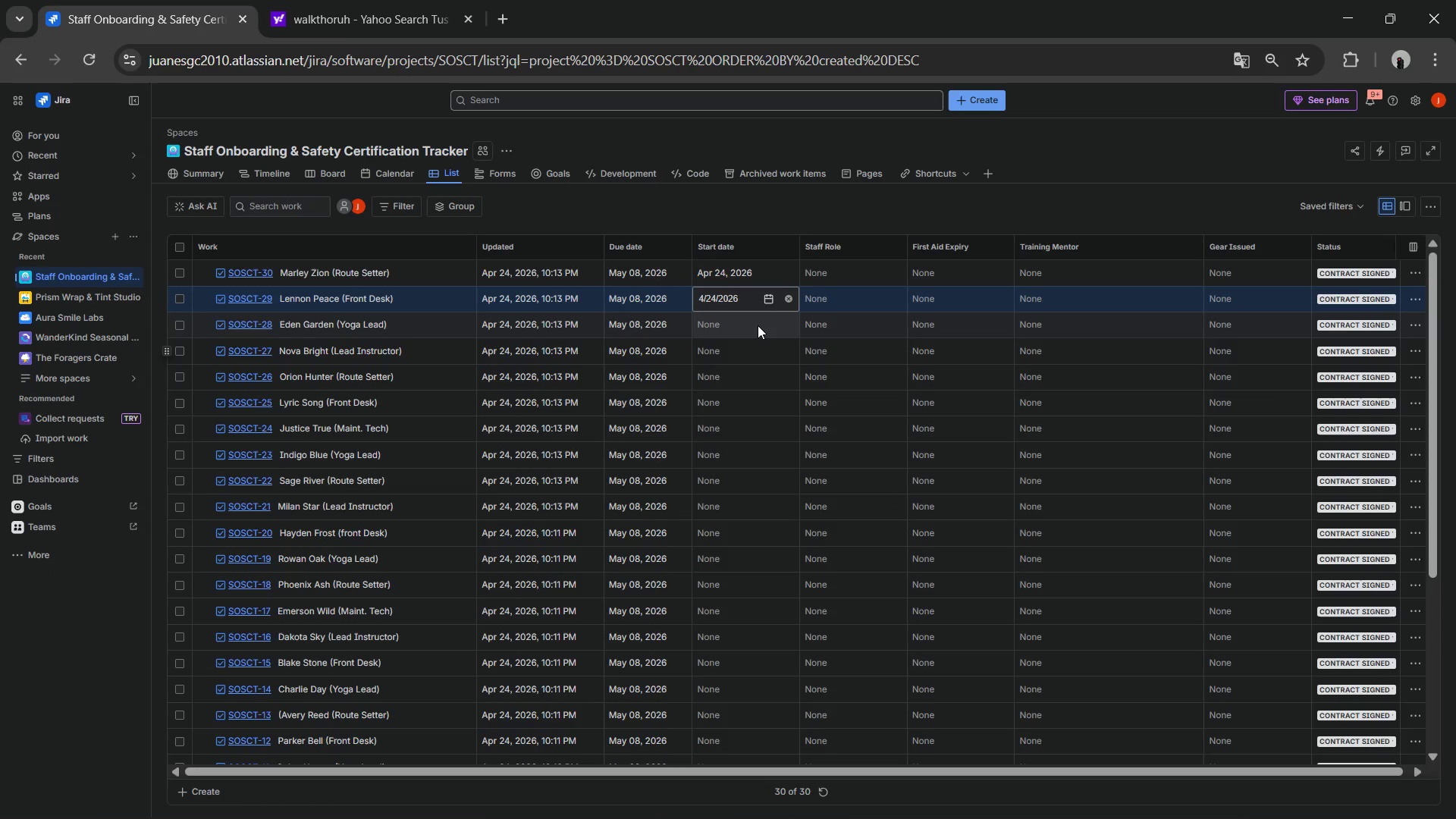 
left_click([757, 324])
 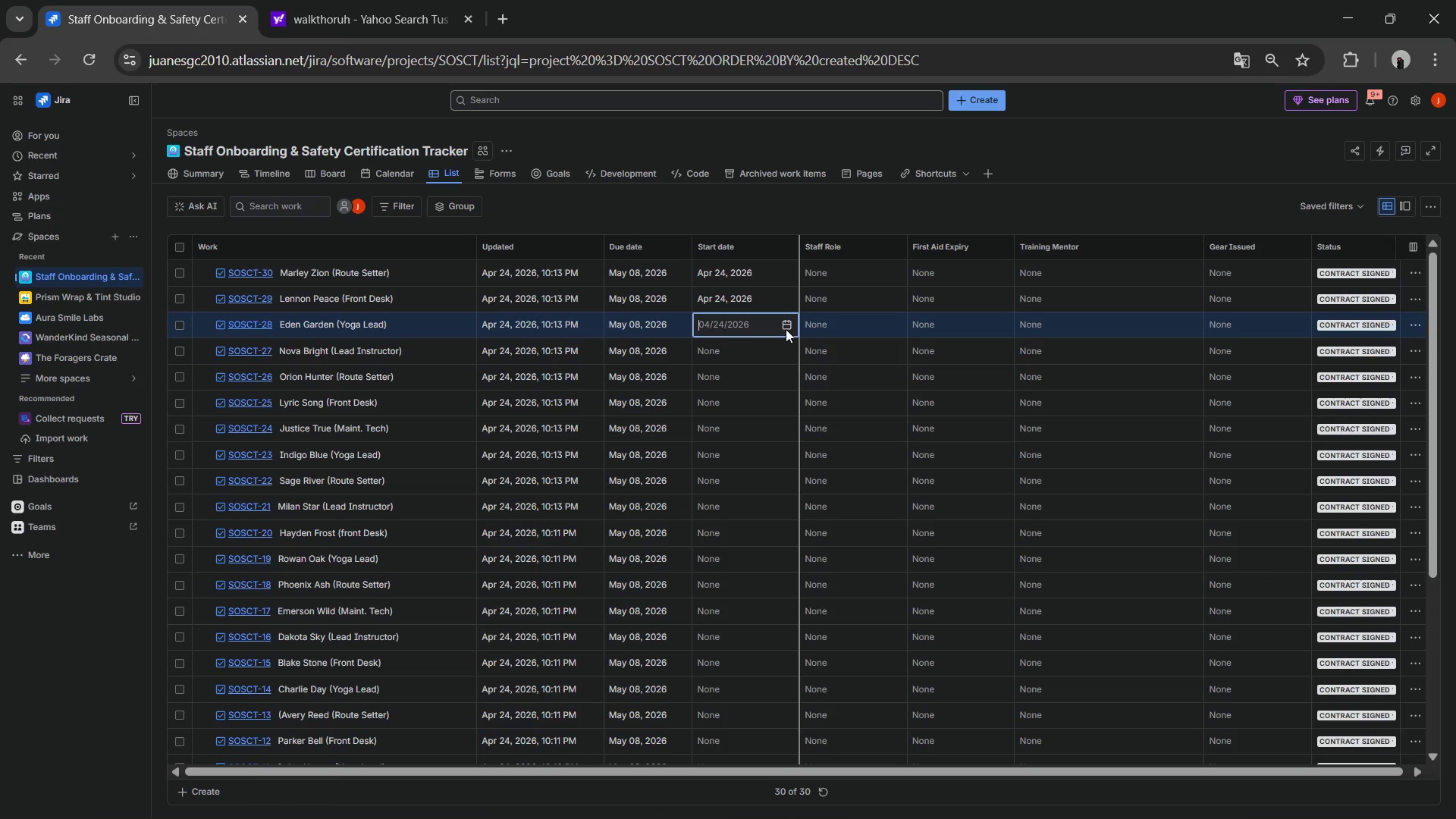 
left_click([781, 325])
 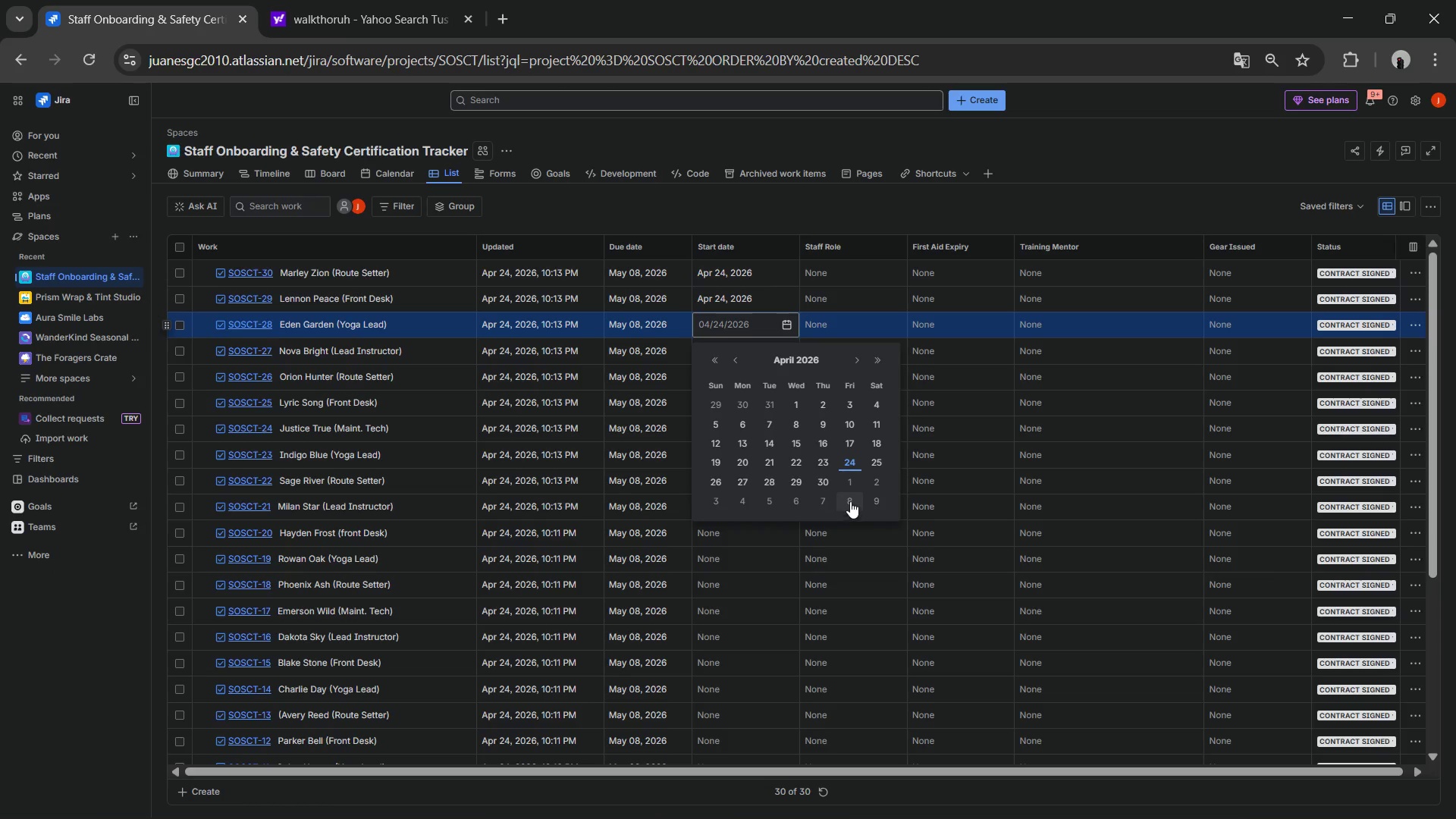 
left_click([850, 464])
 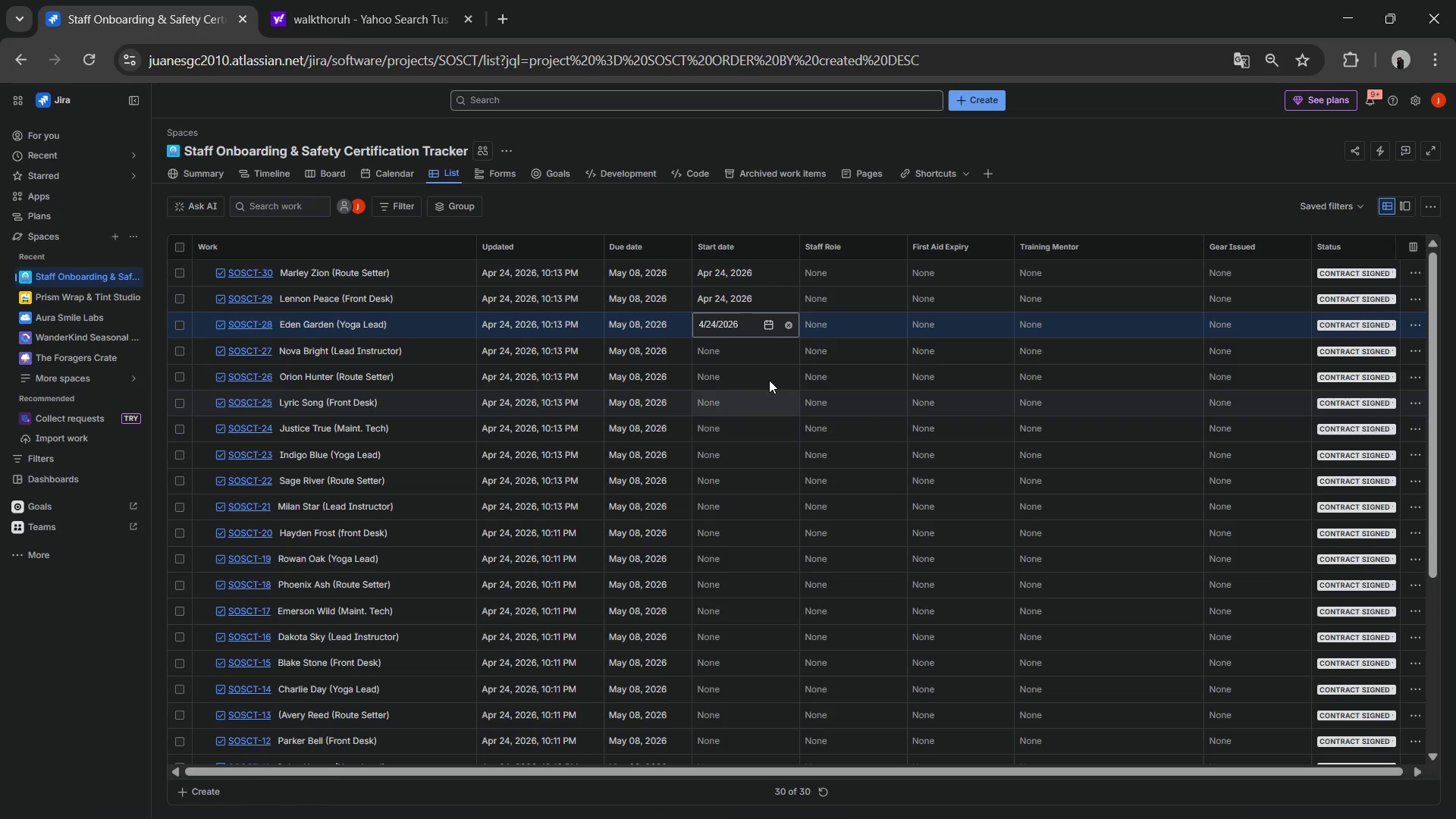 
left_click([762, 364])
 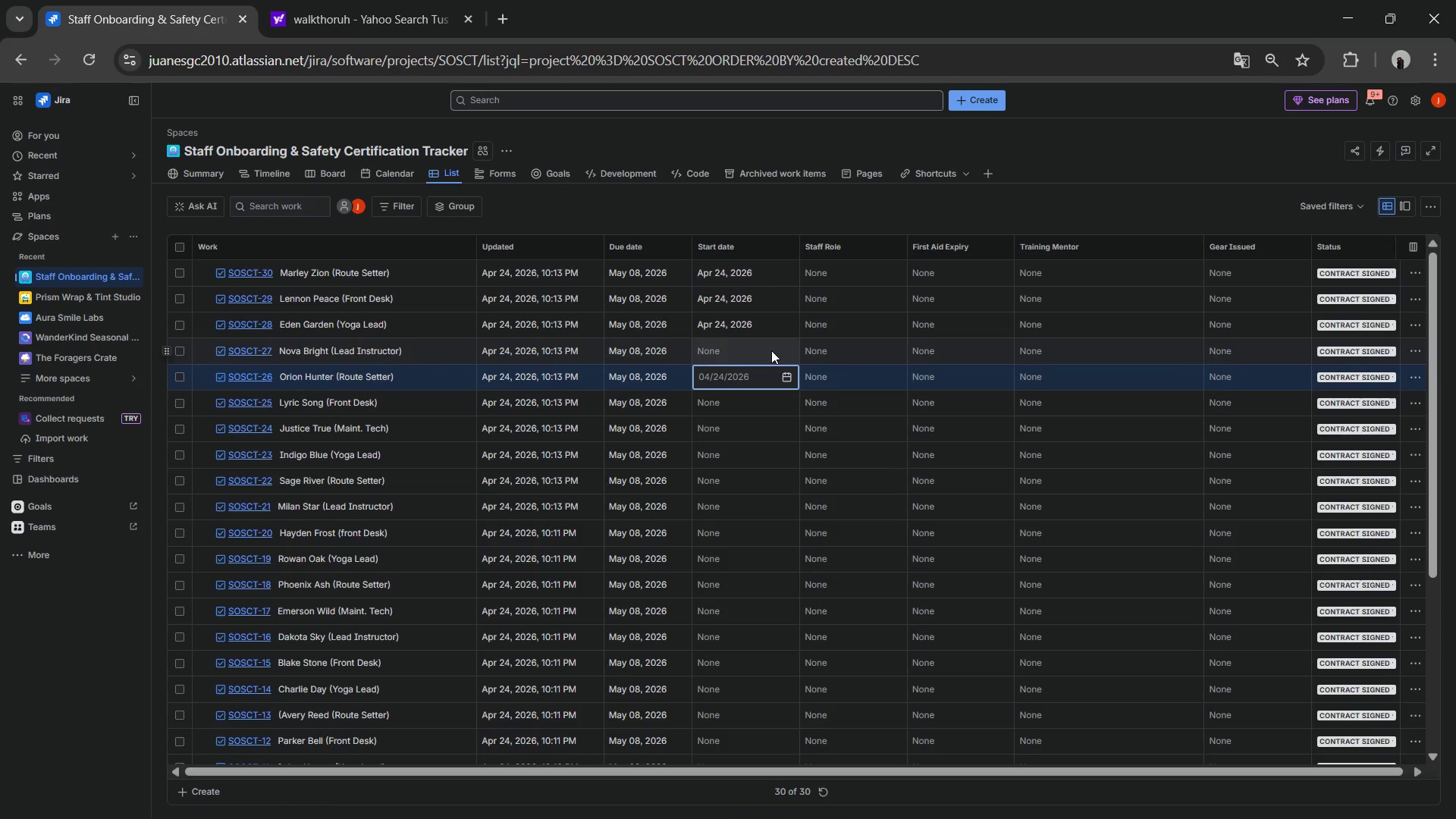 
left_click([787, 379])
 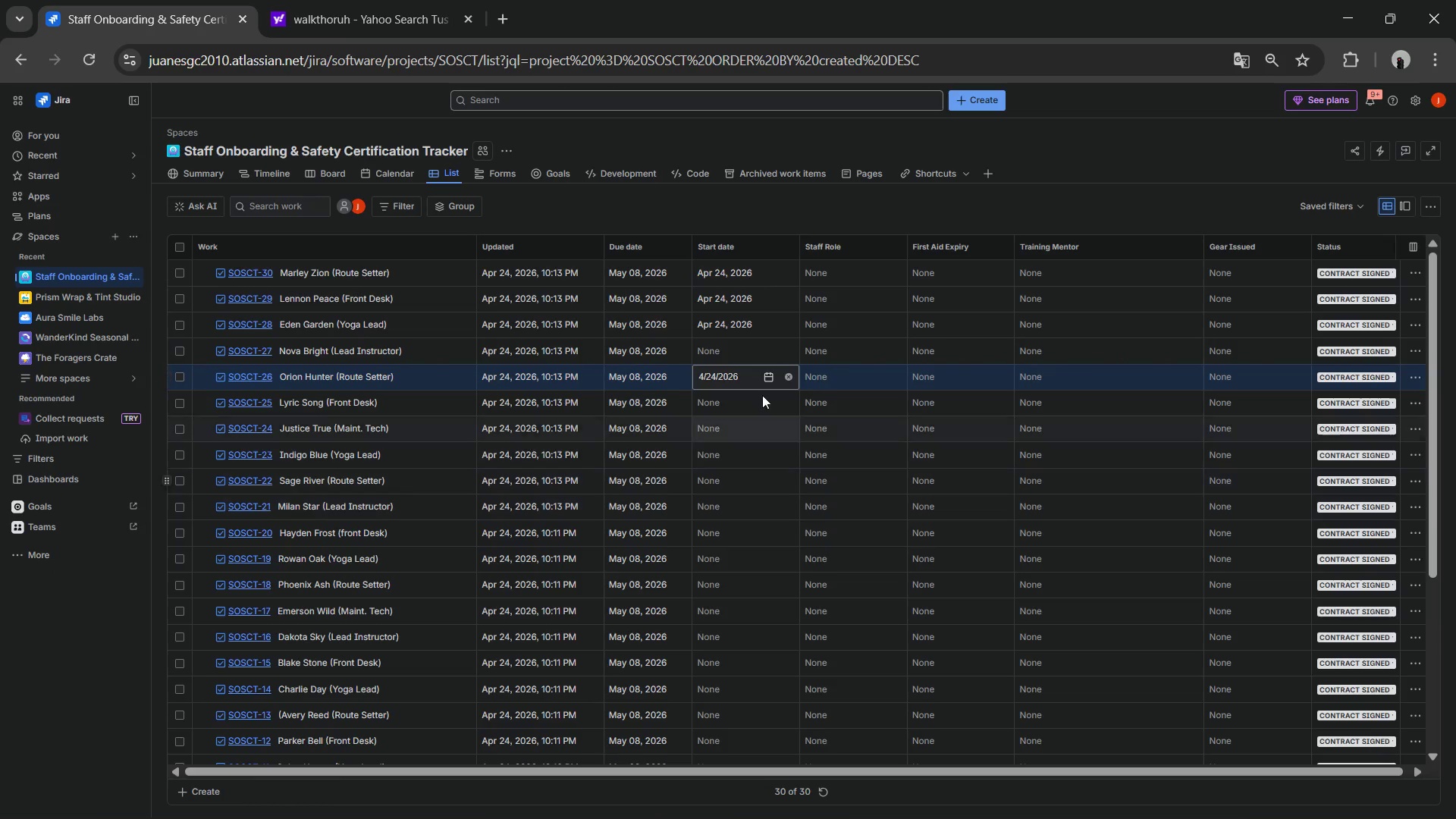 
left_click([749, 348])
 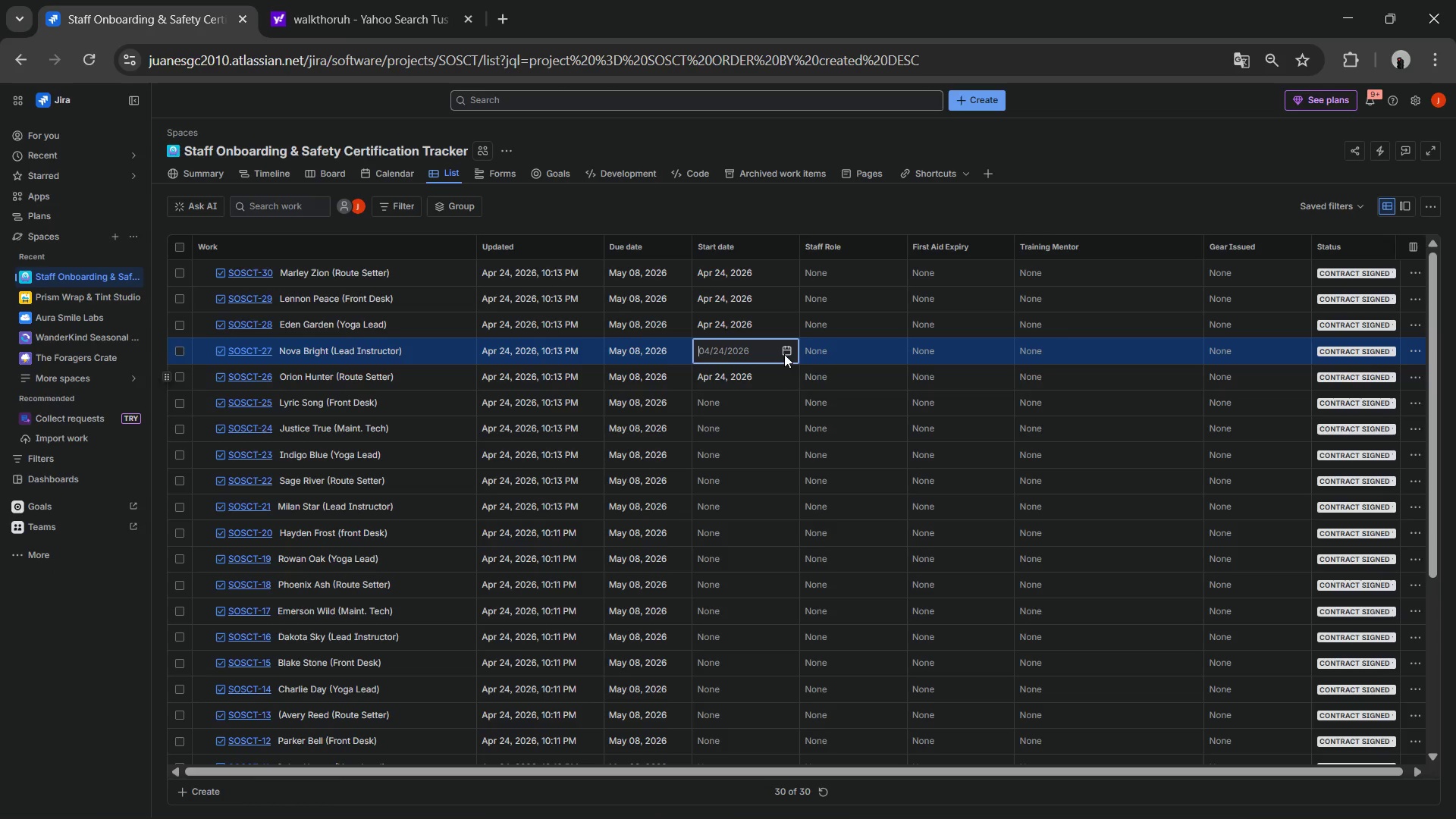 
left_click([782, 352])
 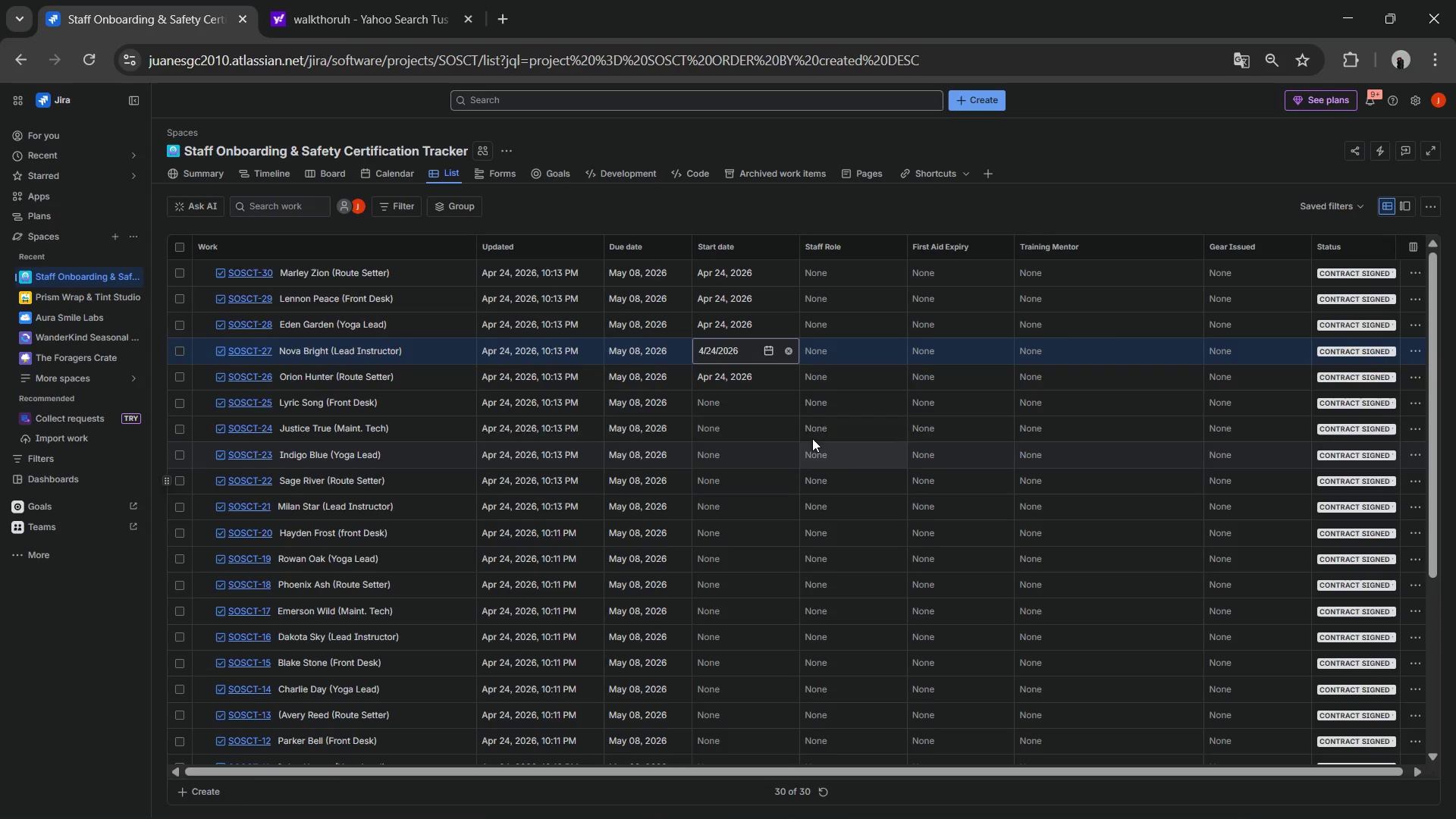 
scroll: coordinate [796, 410], scroll_direction: down, amount: 1.0
 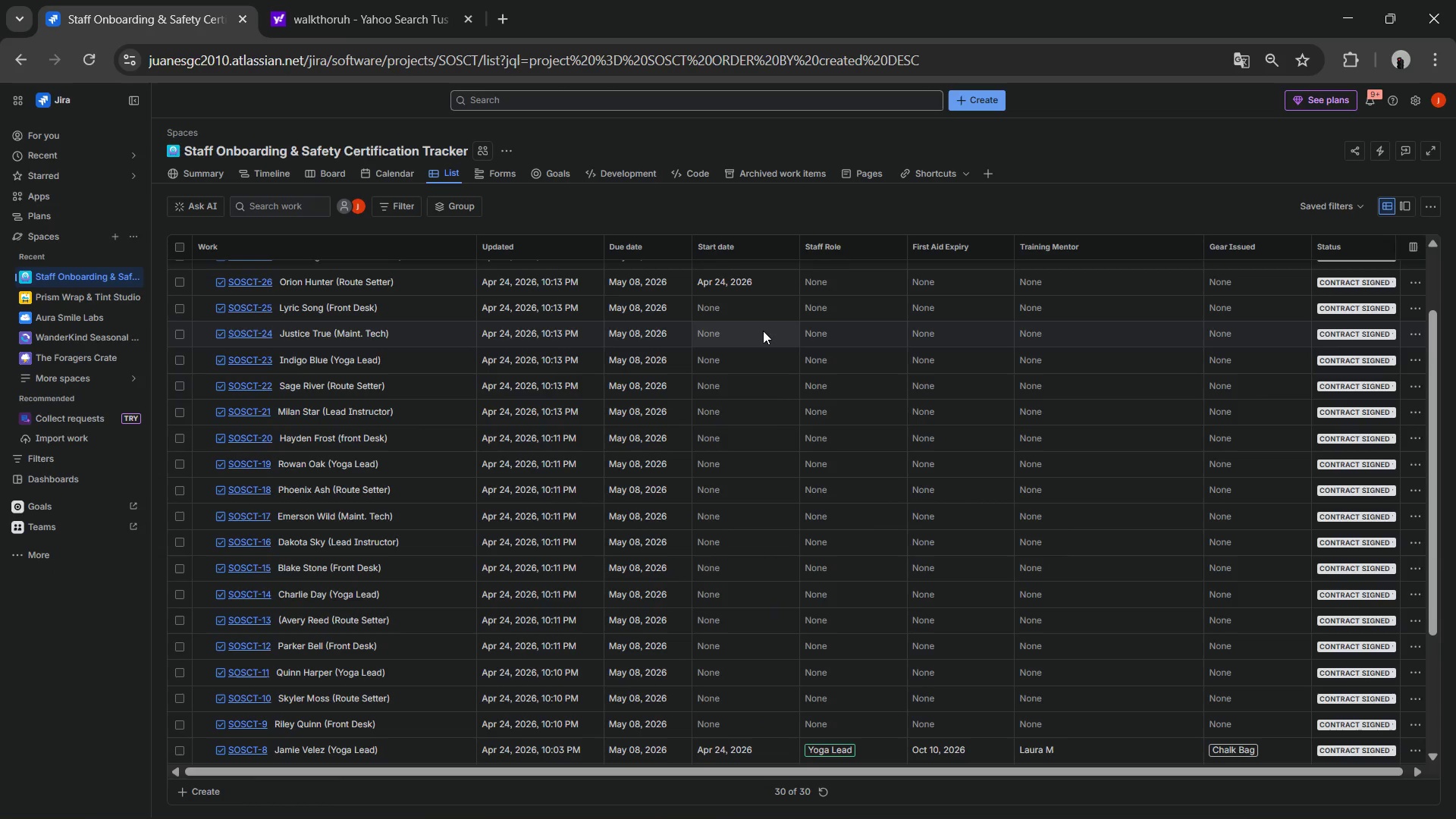 
left_click([761, 319])
 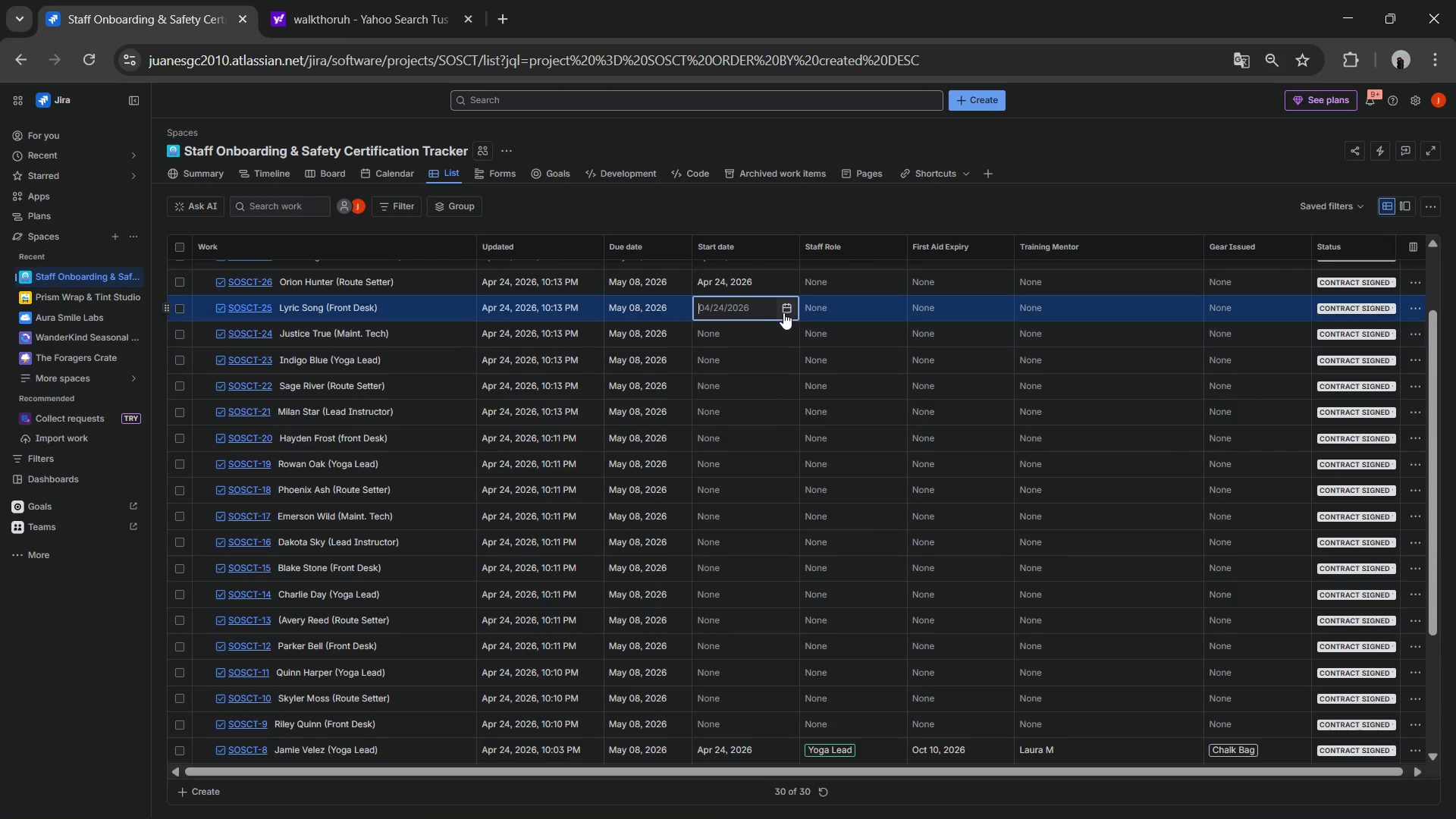 
left_click([784, 312])
 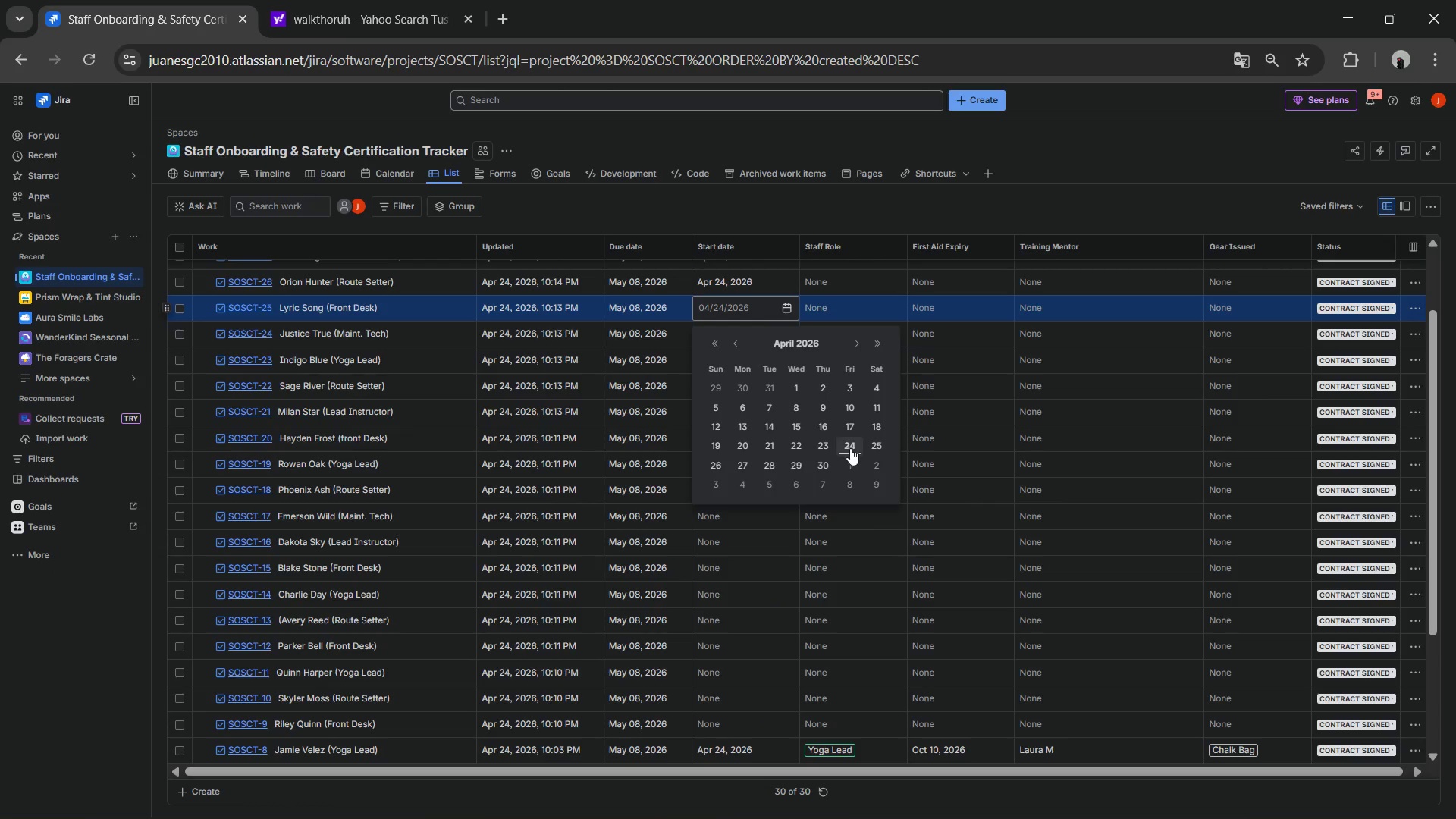 
left_click([853, 450])
 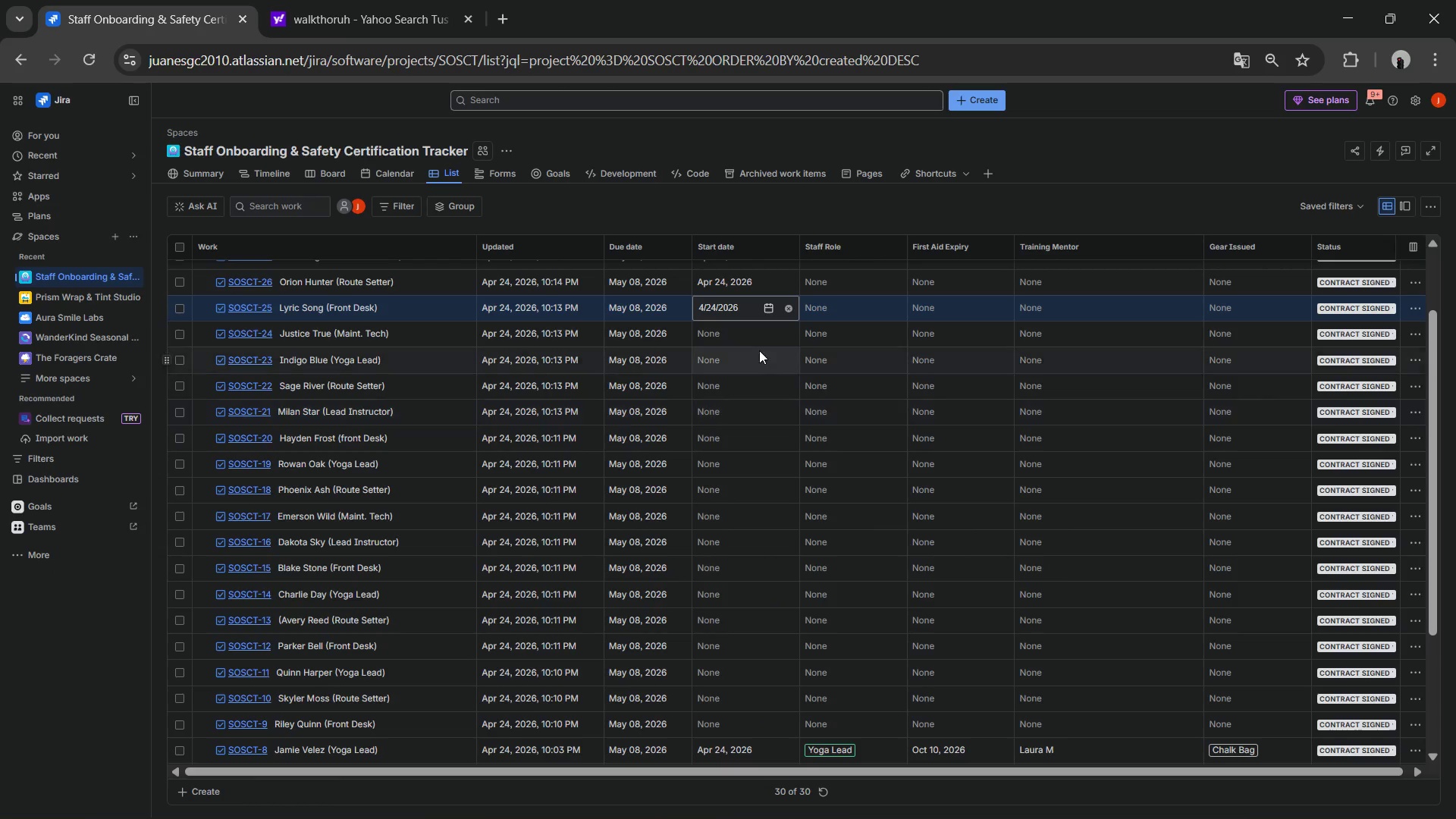 
left_click([756, 341])
 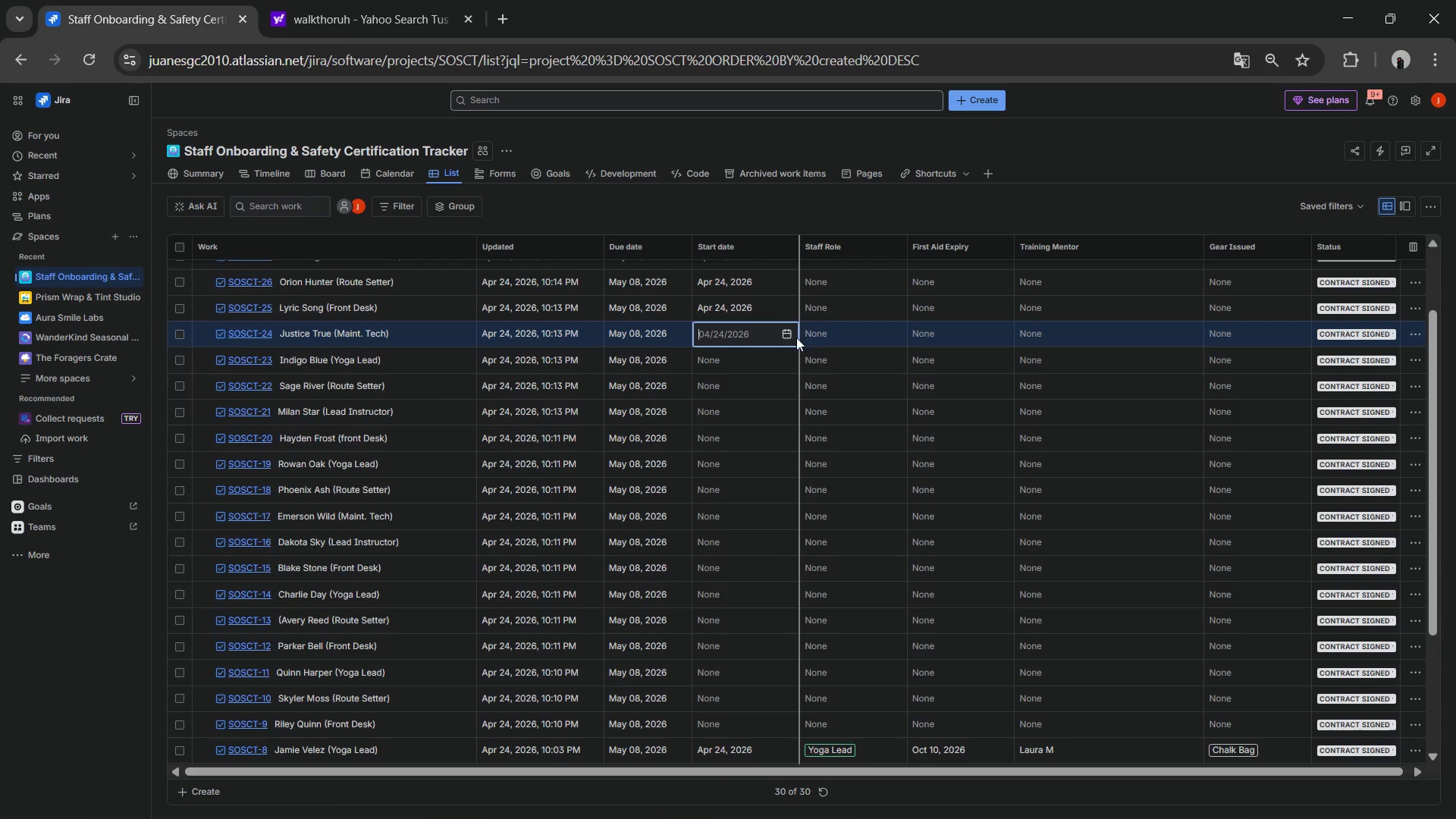 
left_click([789, 337])
 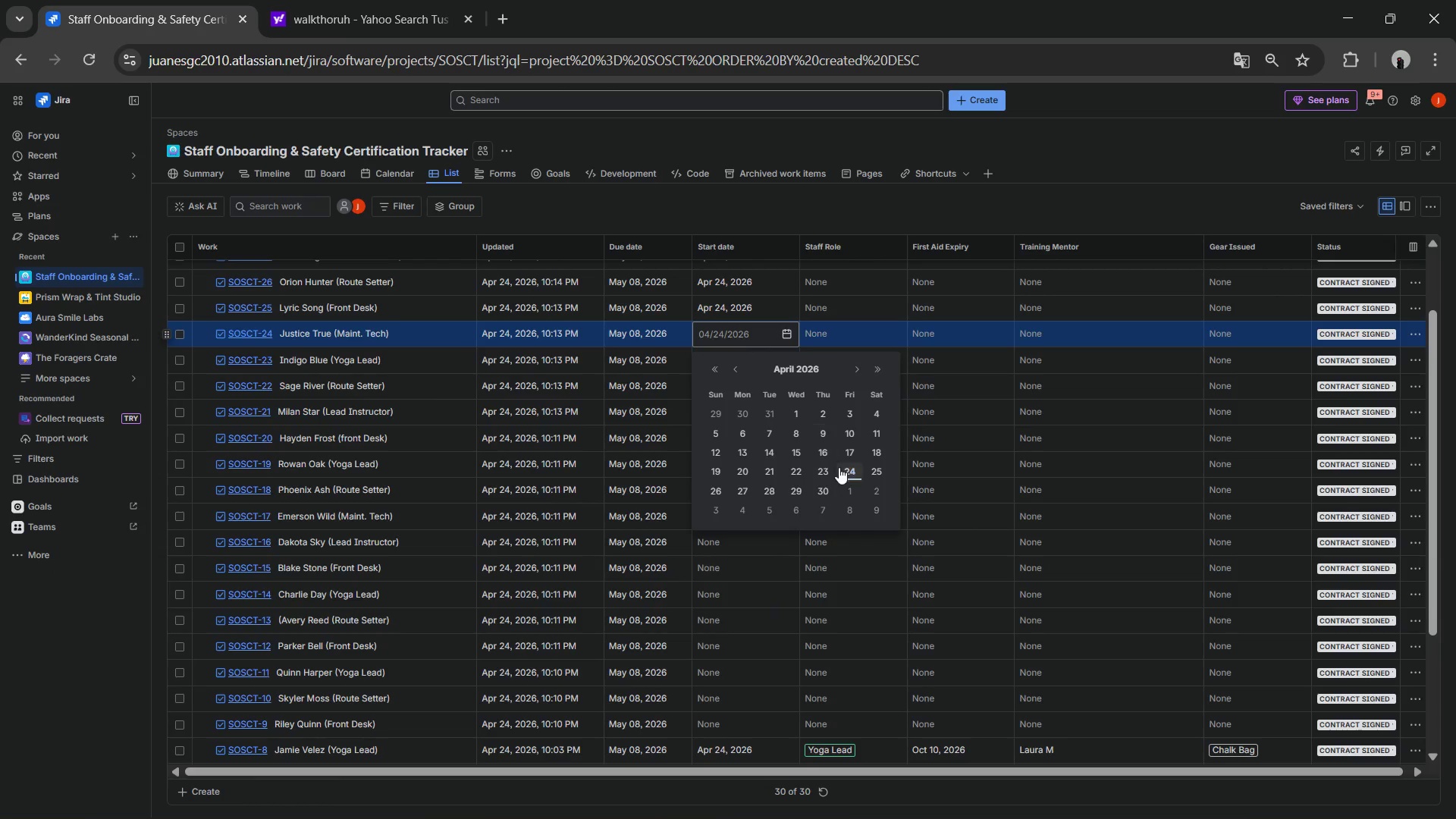 
left_click([847, 475])
 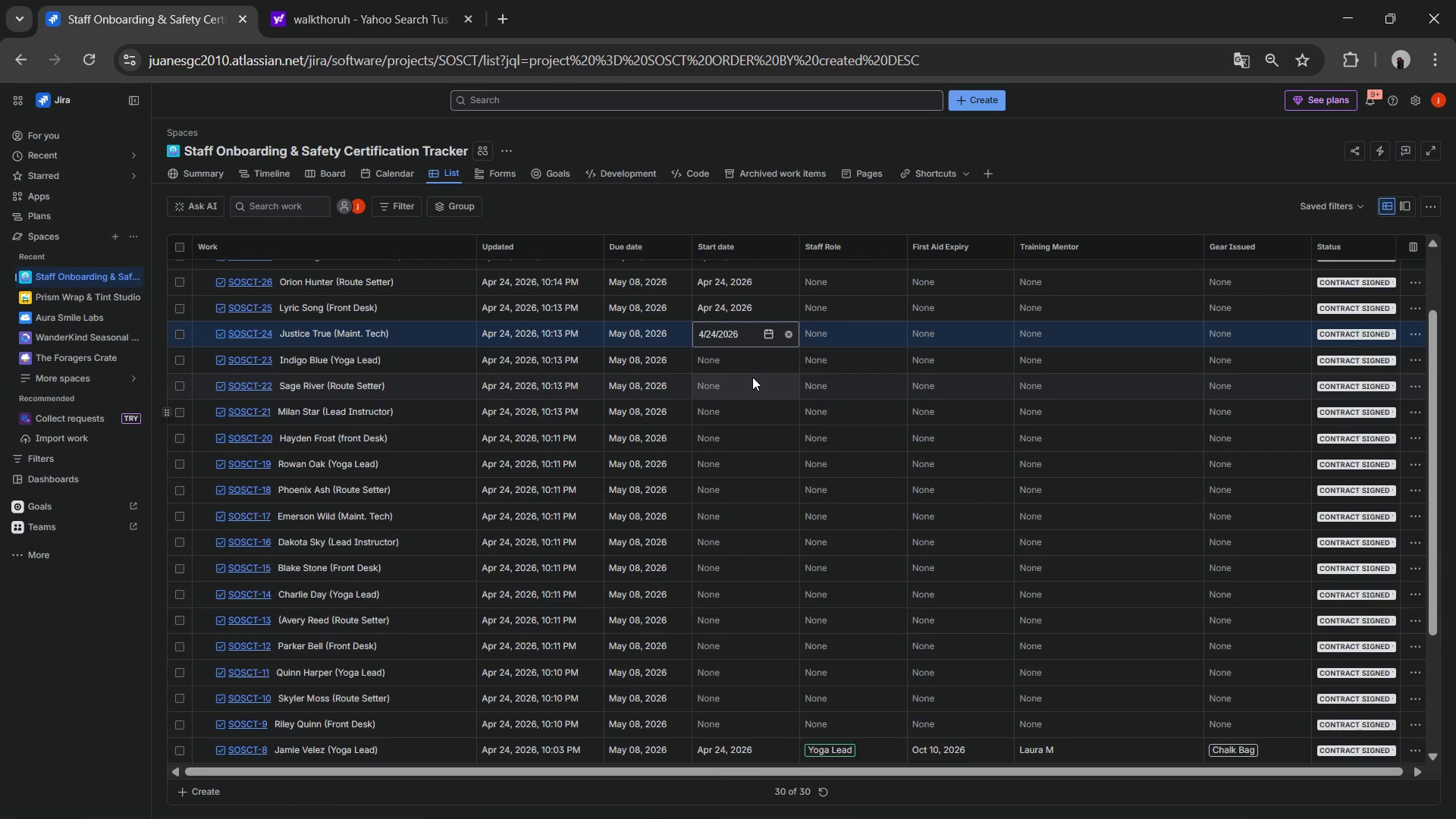 
left_click([745, 366])
 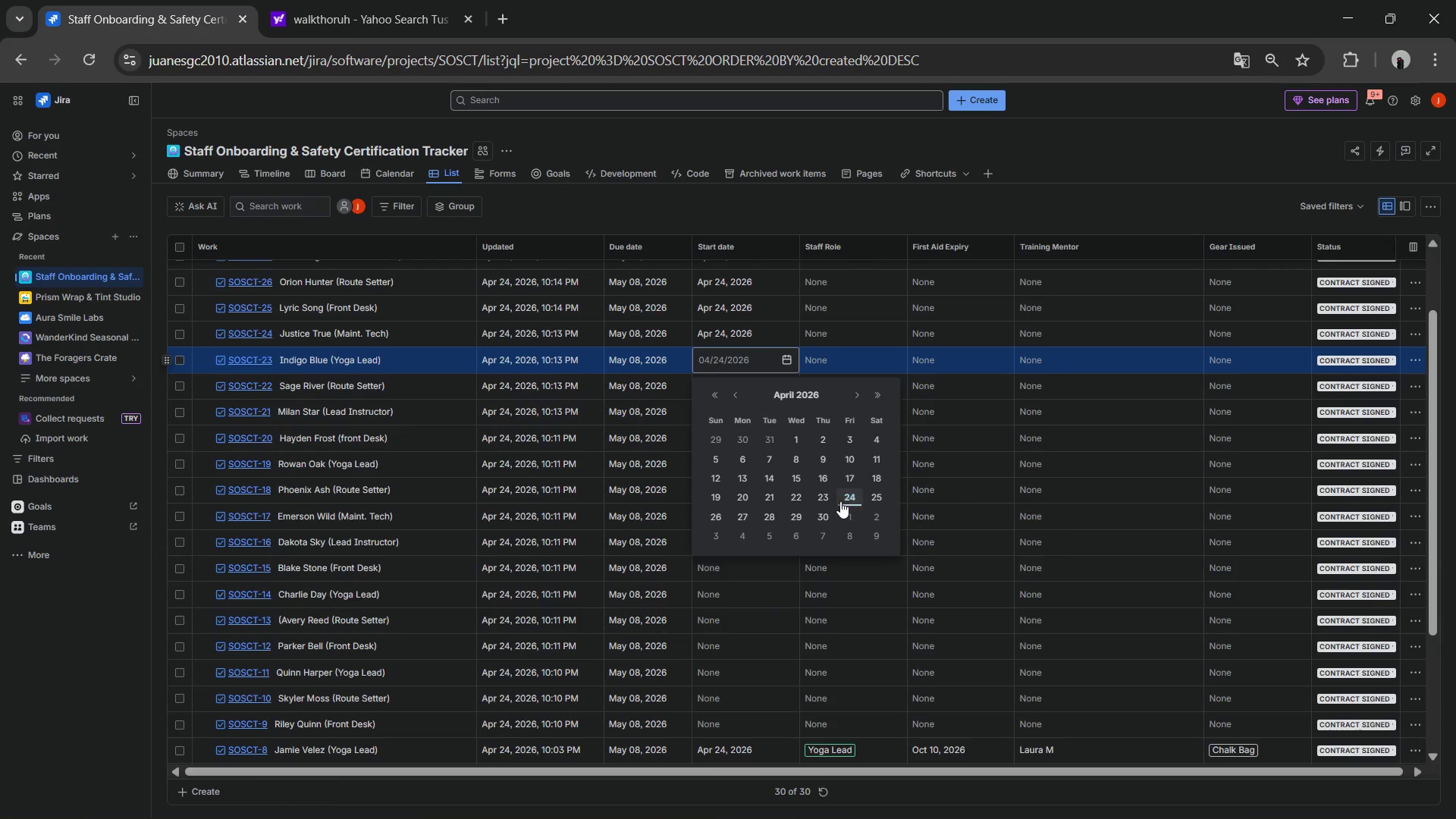 
left_click([846, 496])
 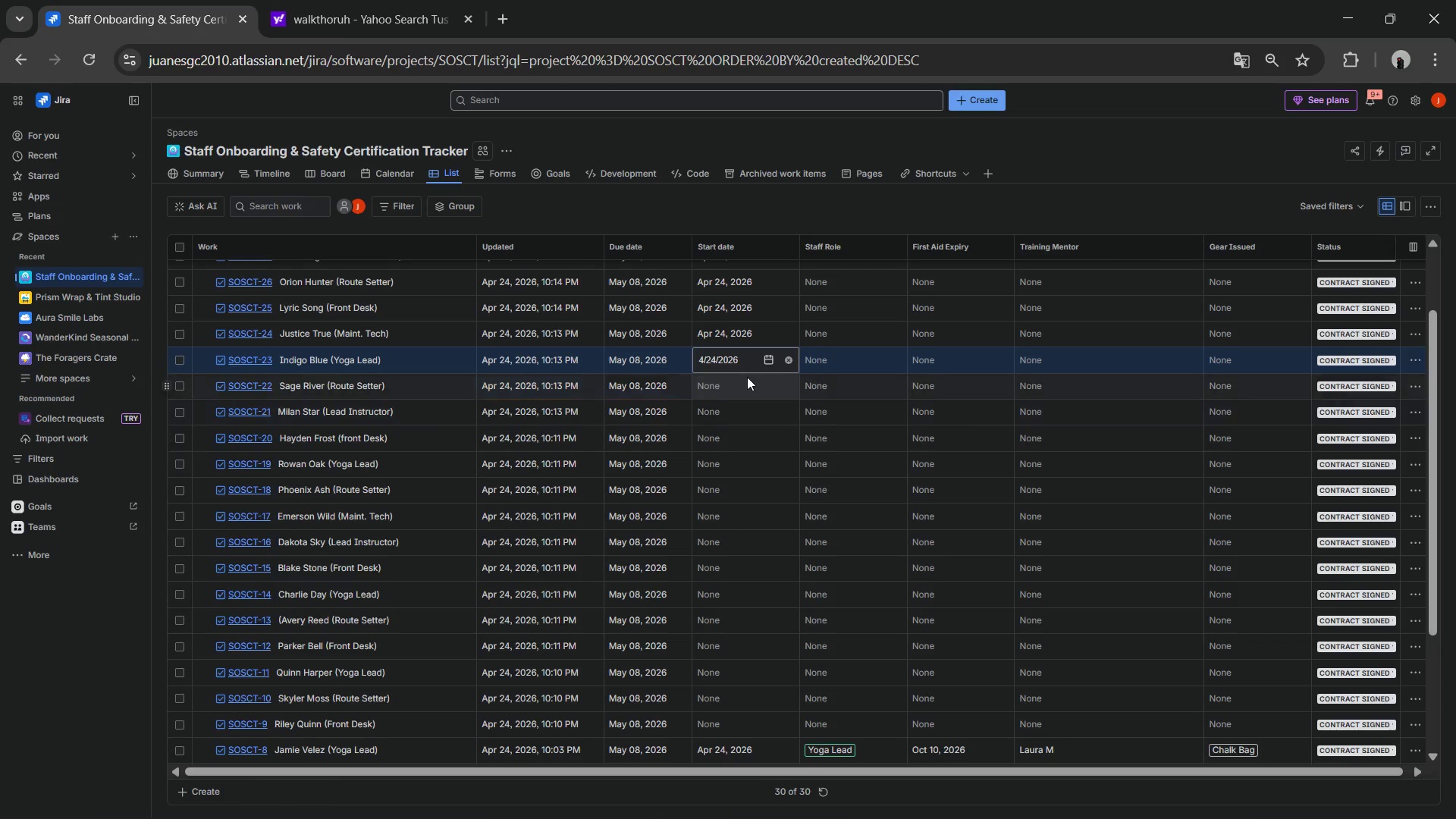 
left_click([745, 371])
 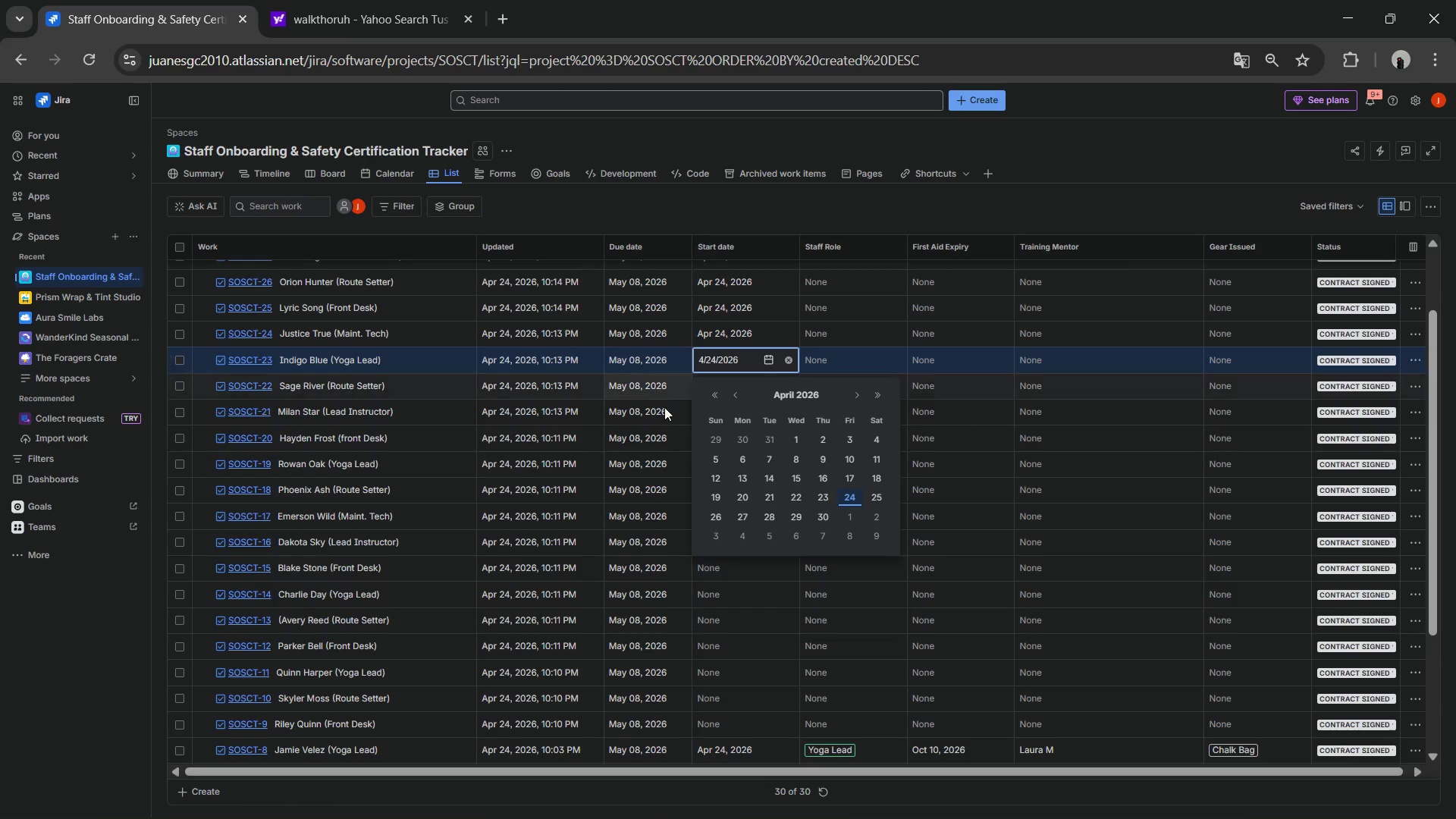 
left_click([637, 456])
 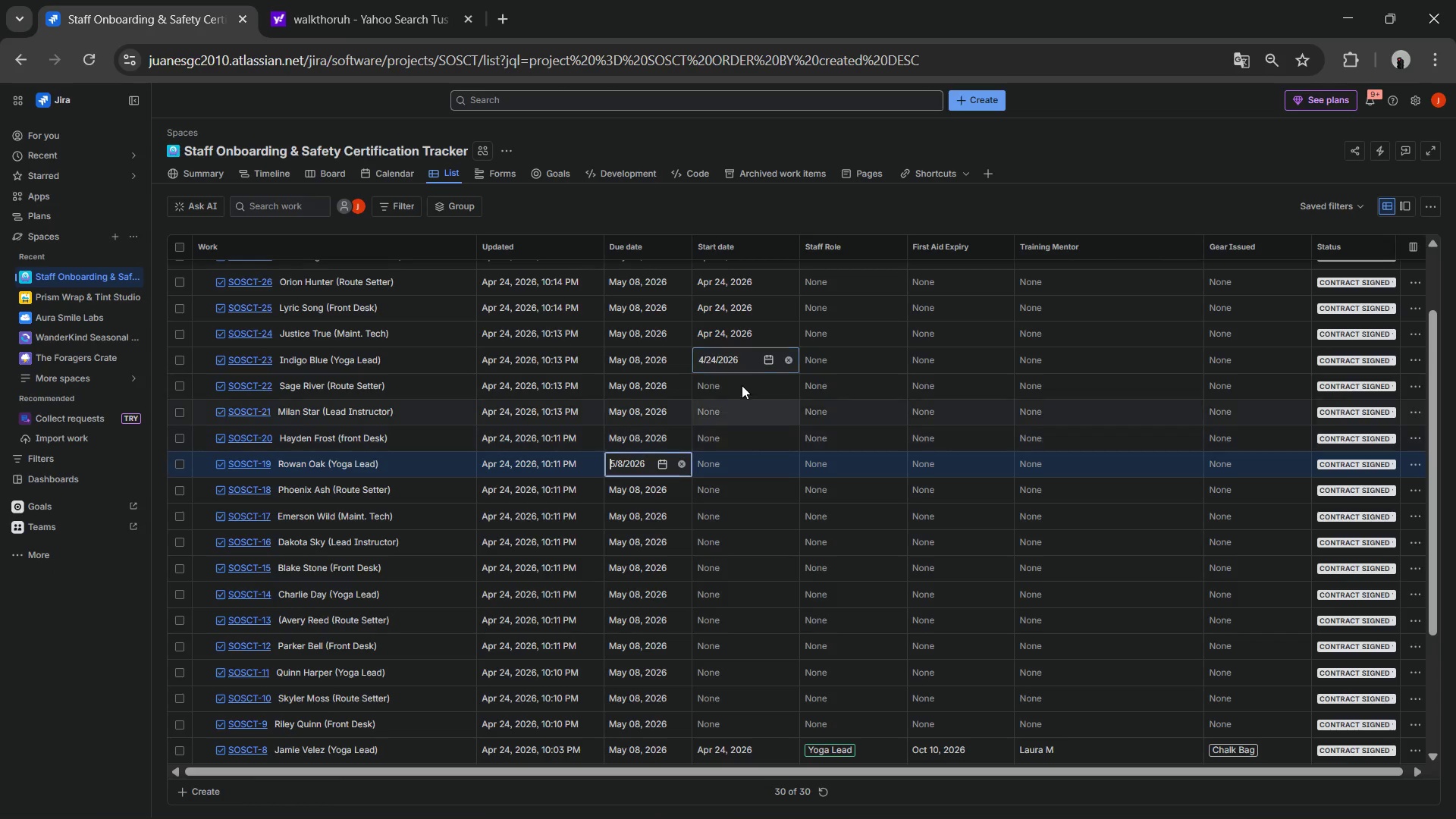 
left_click([755, 376])
 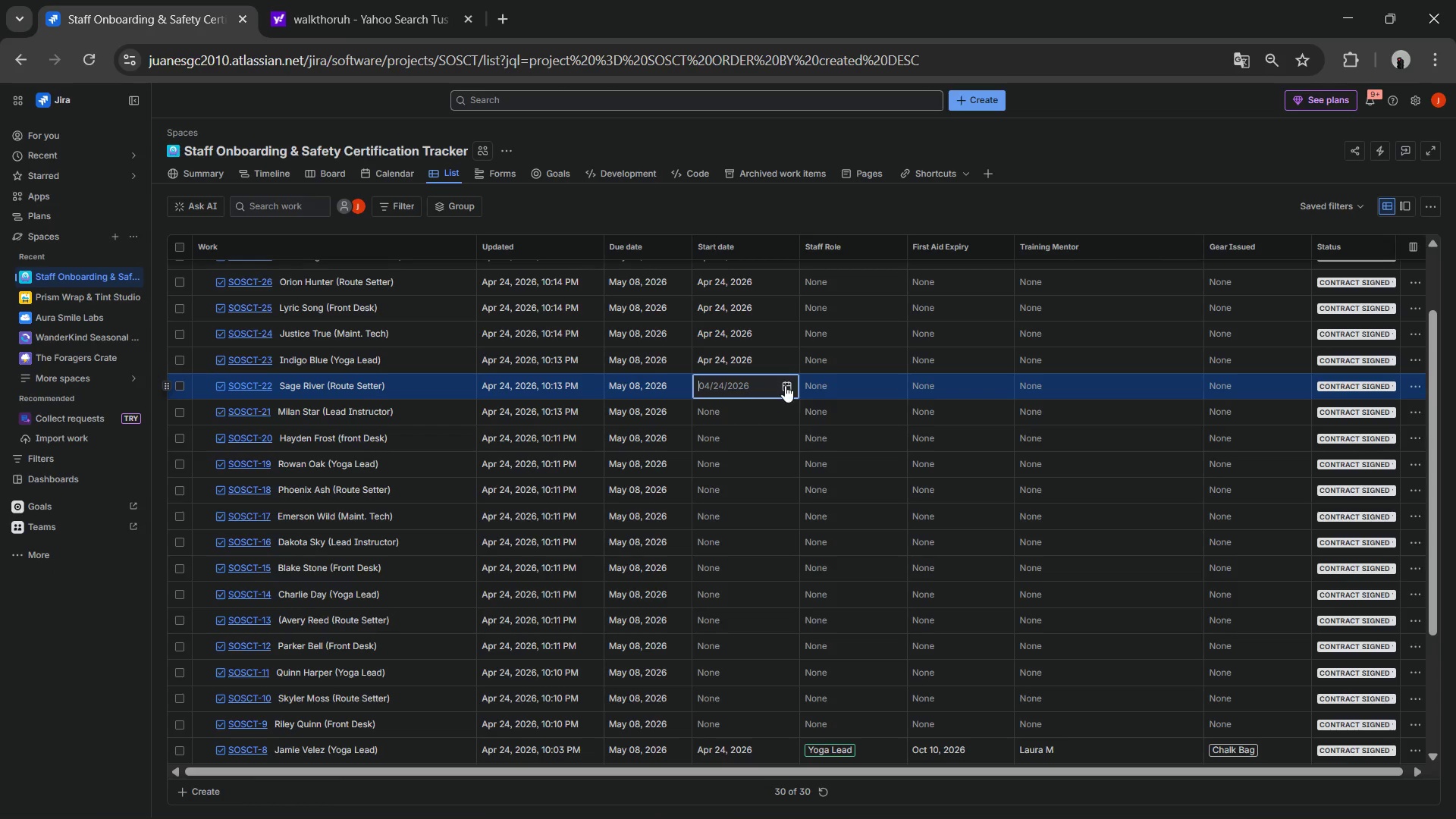 
left_click([793, 385])
 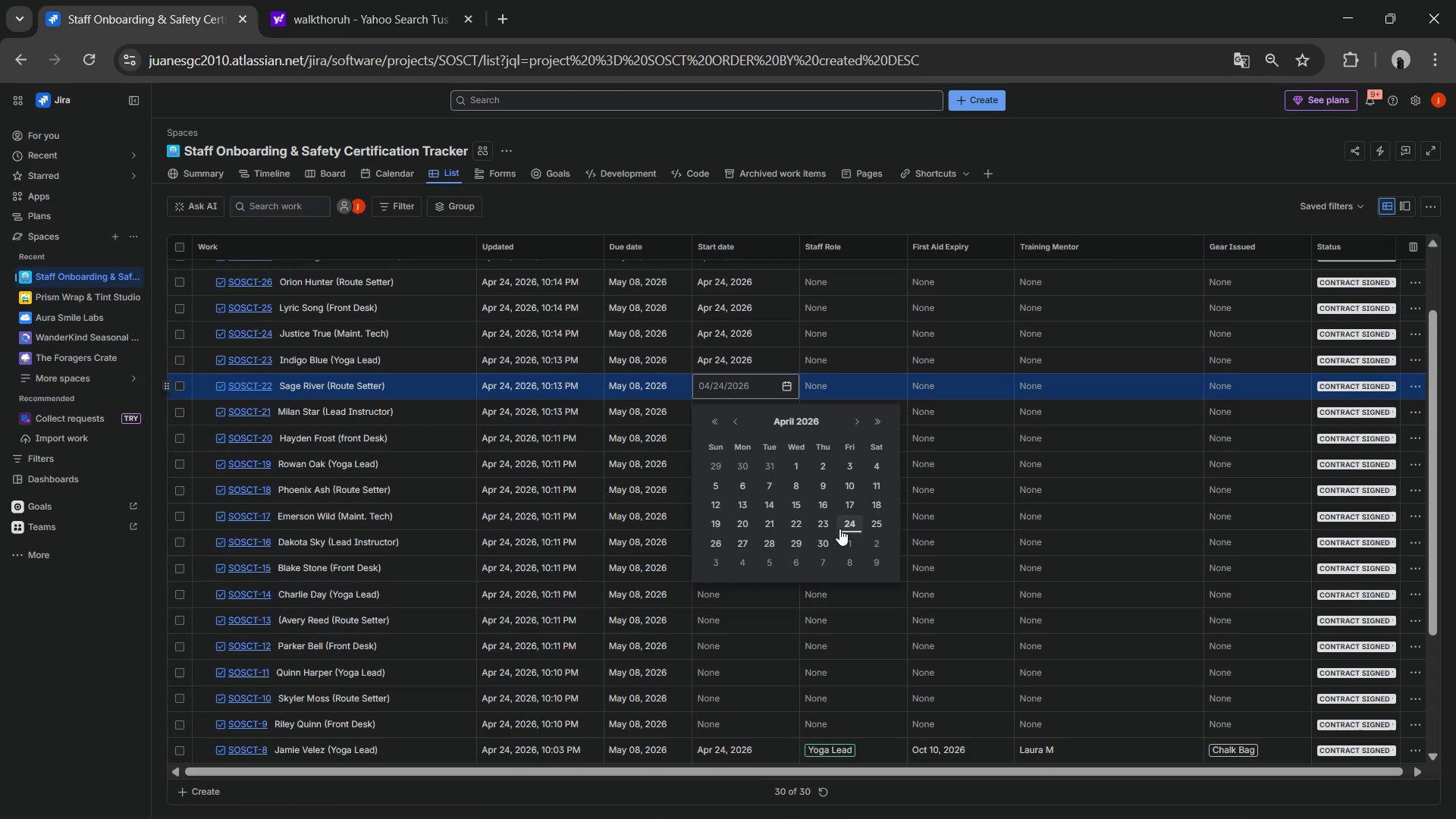 
left_click([847, 523])
 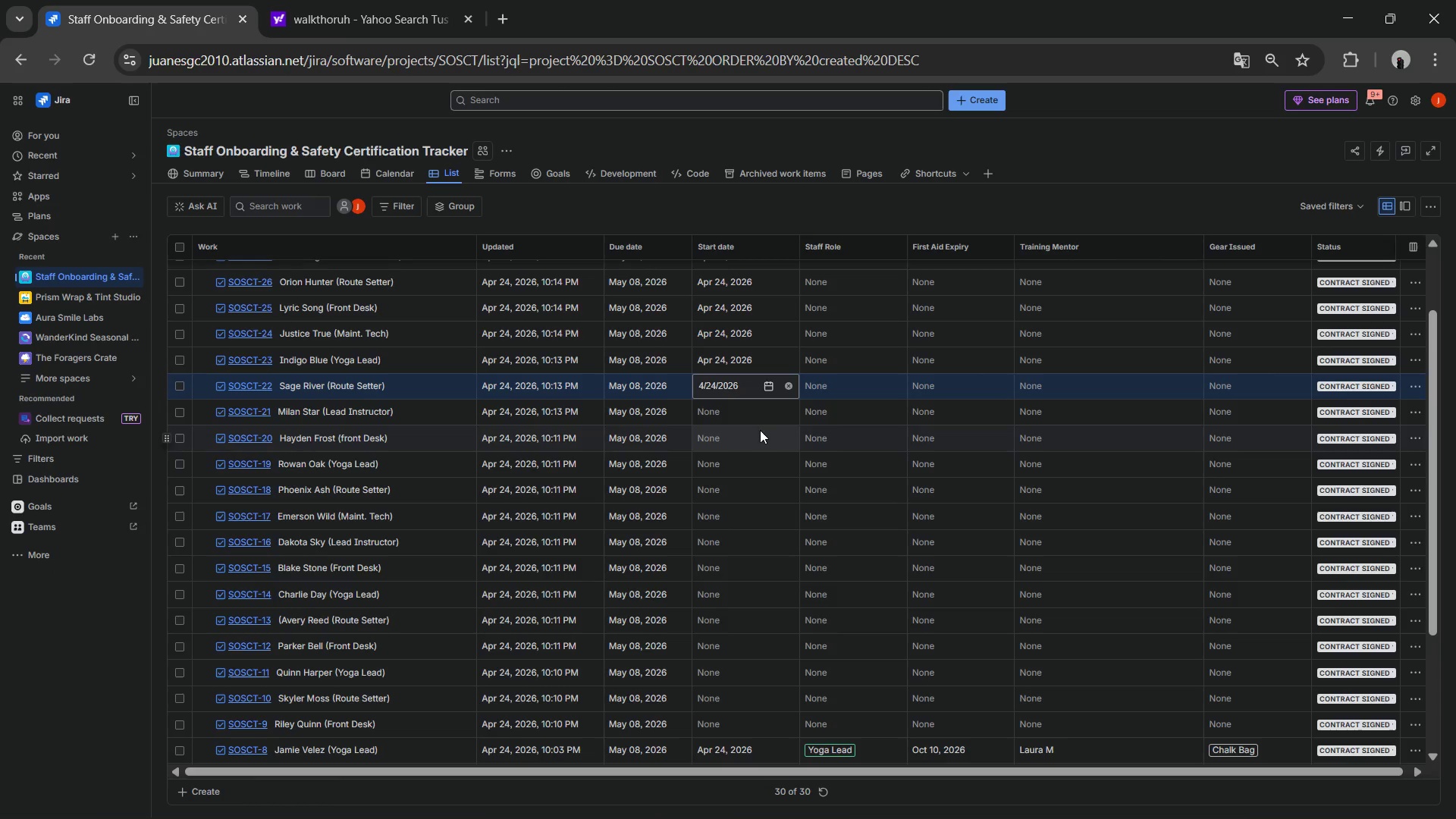 
left_click([761, 423])
 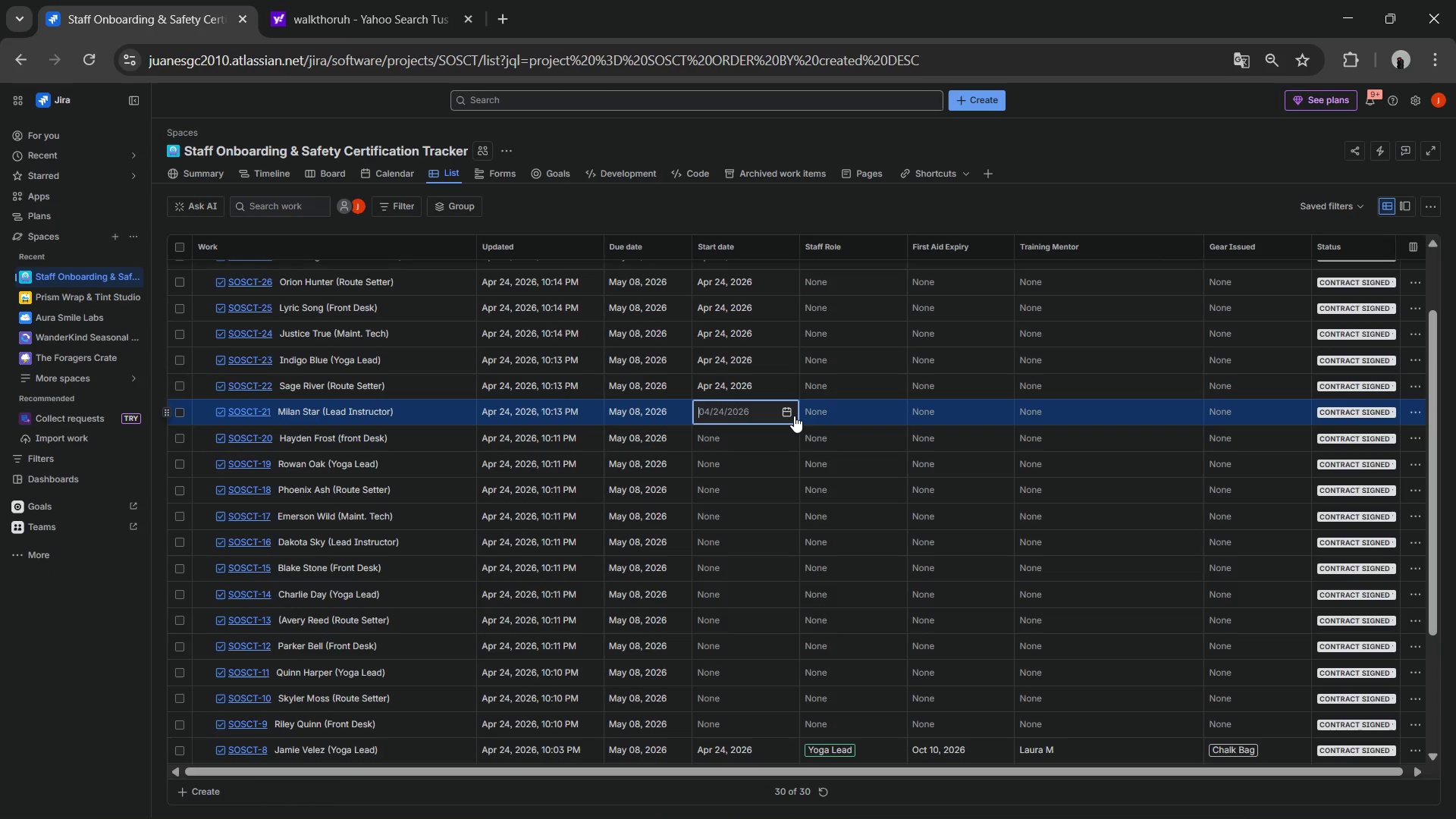 
left_click([793, 413])
 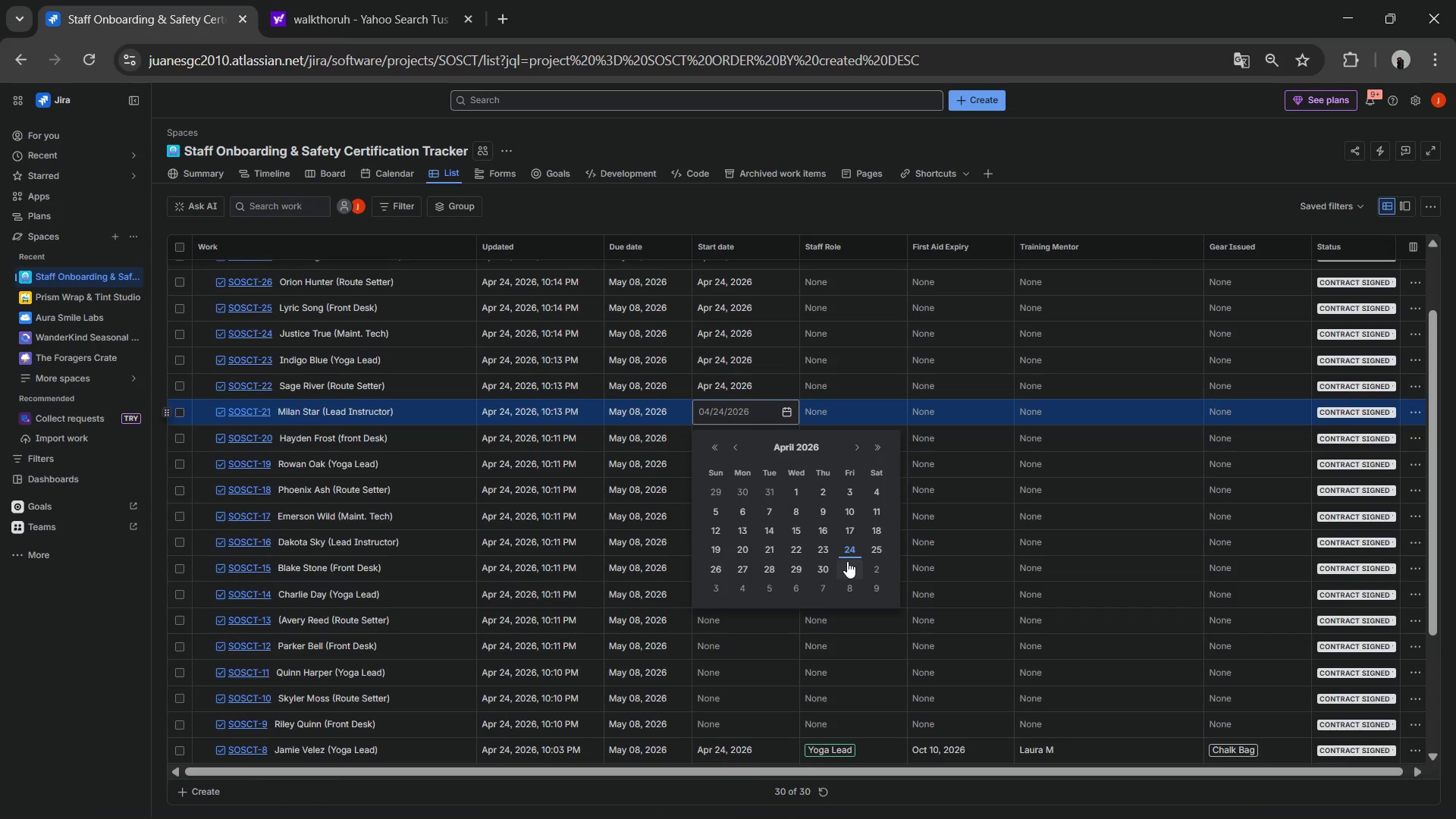 
double_click([847, 561])
 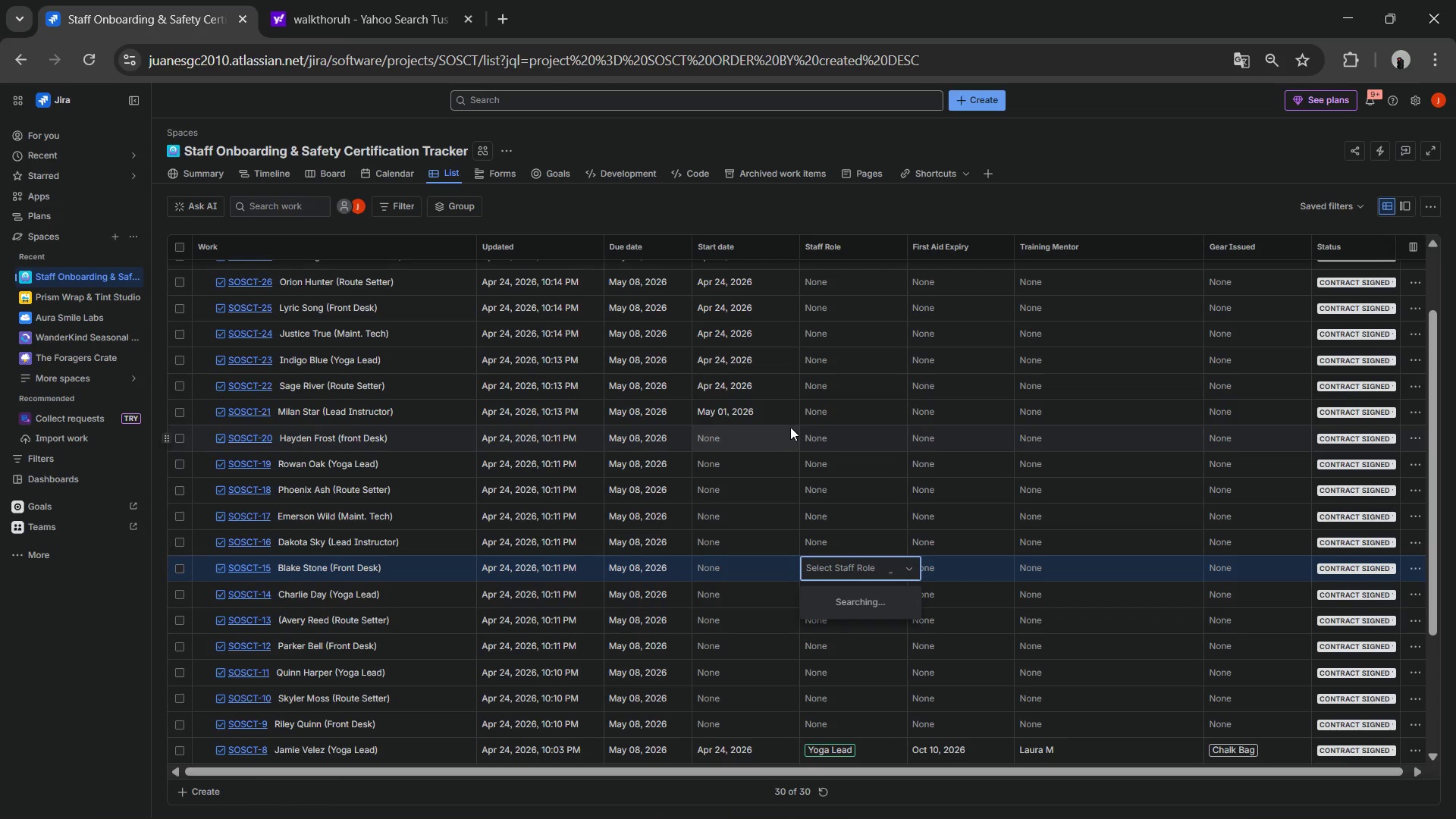 
left_click([789, 415])
 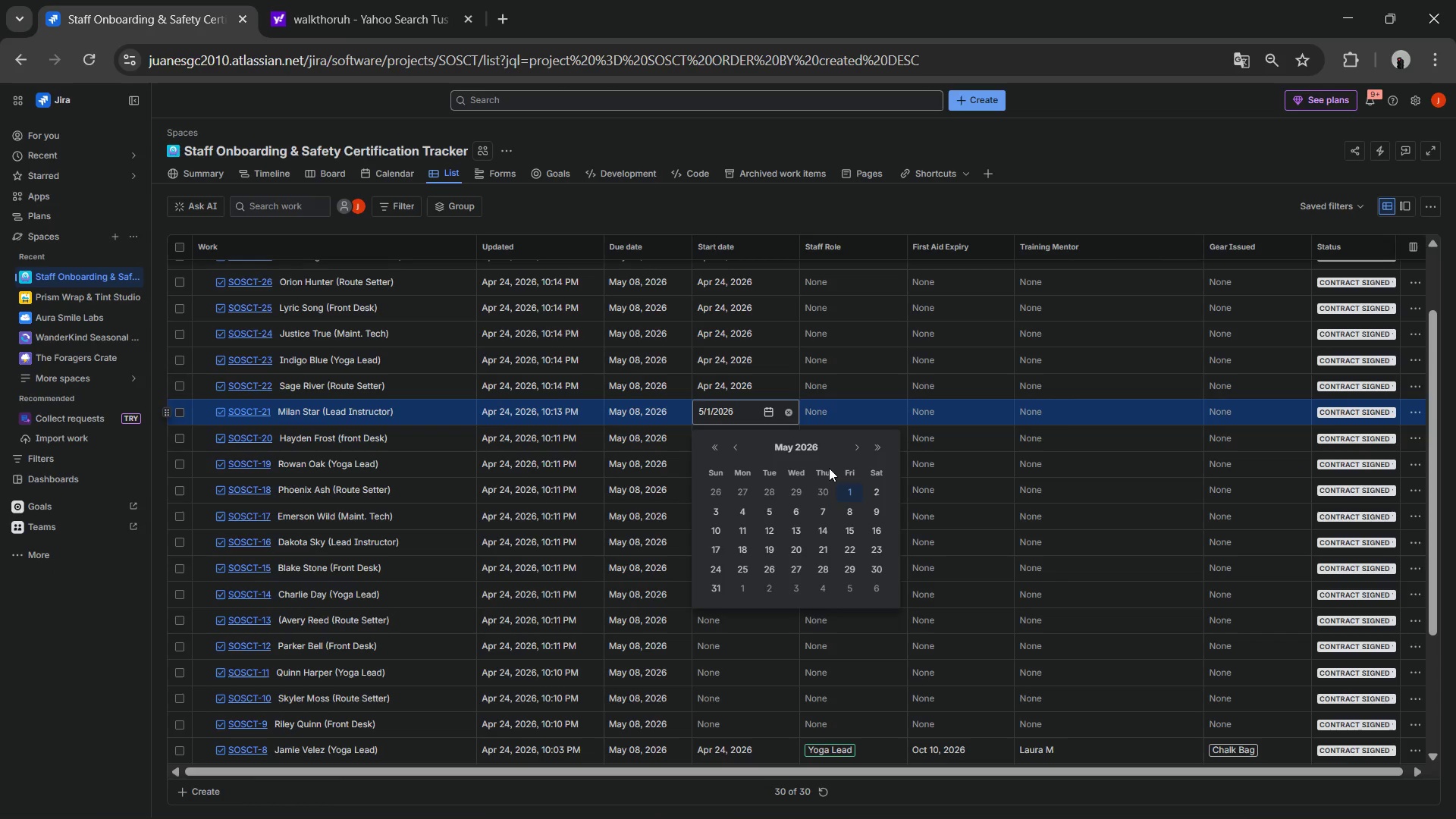 
left_click([742, 451])
 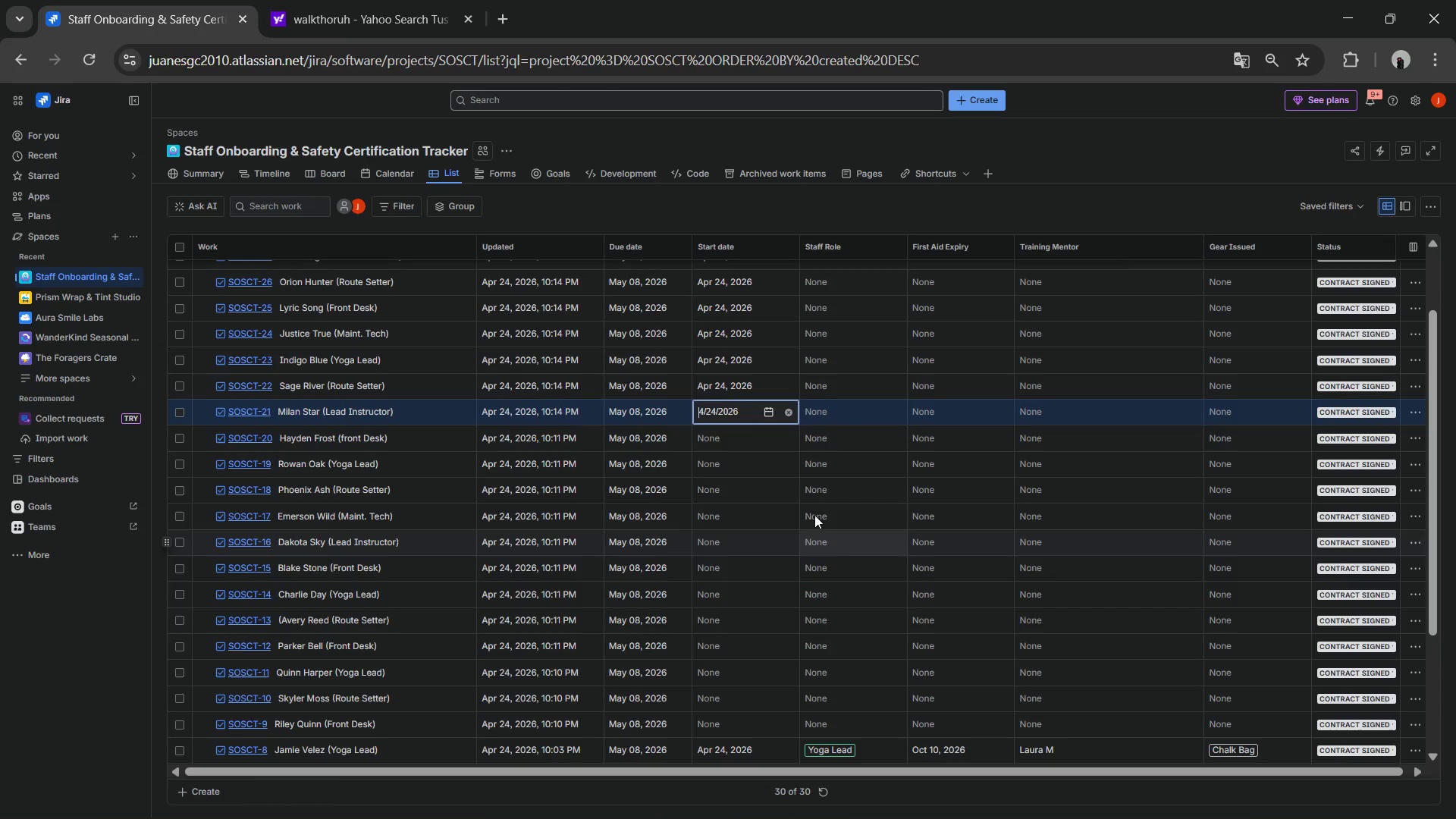 
left_click([771, 453])
 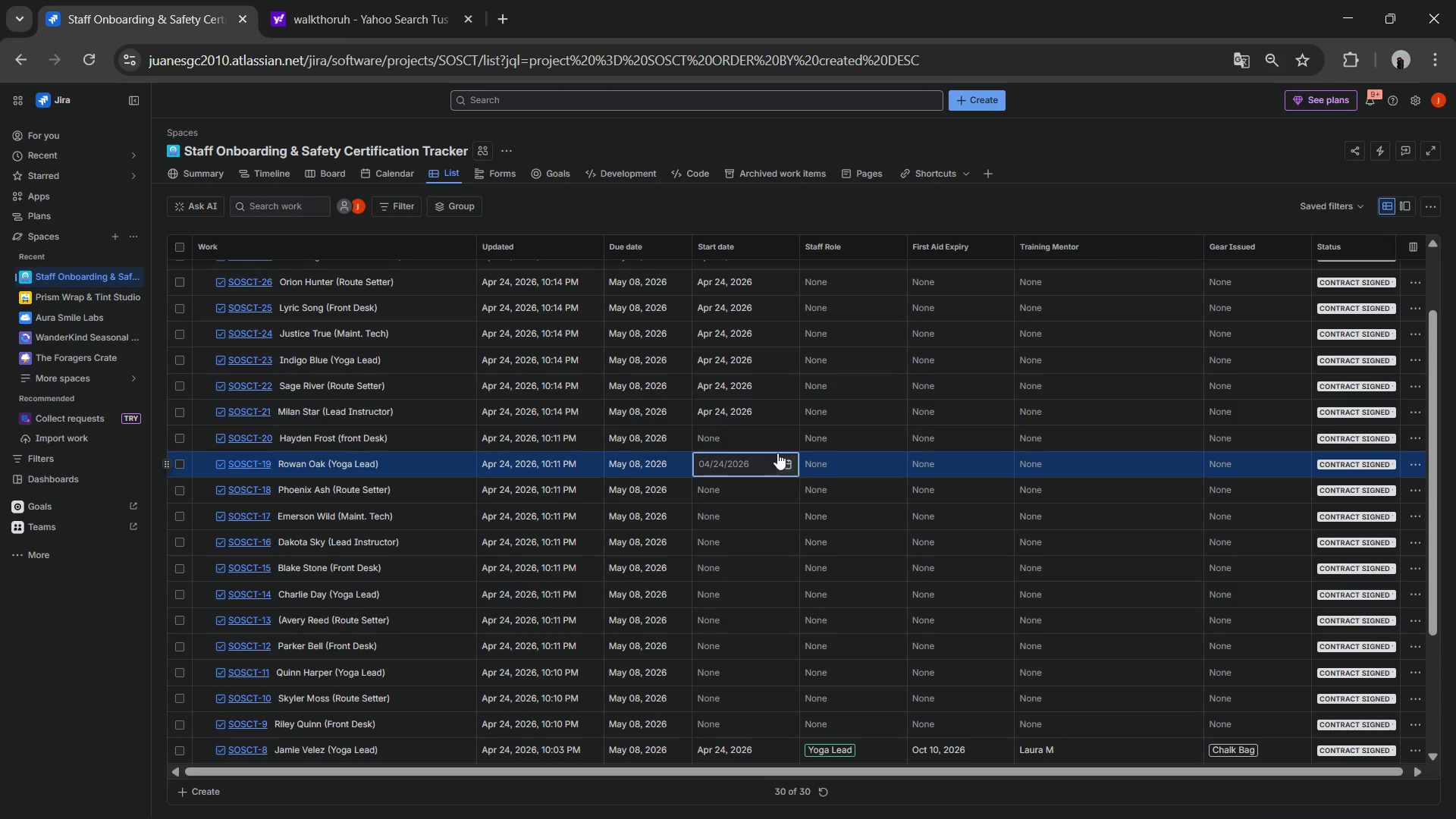 
left_click([757, 441])
 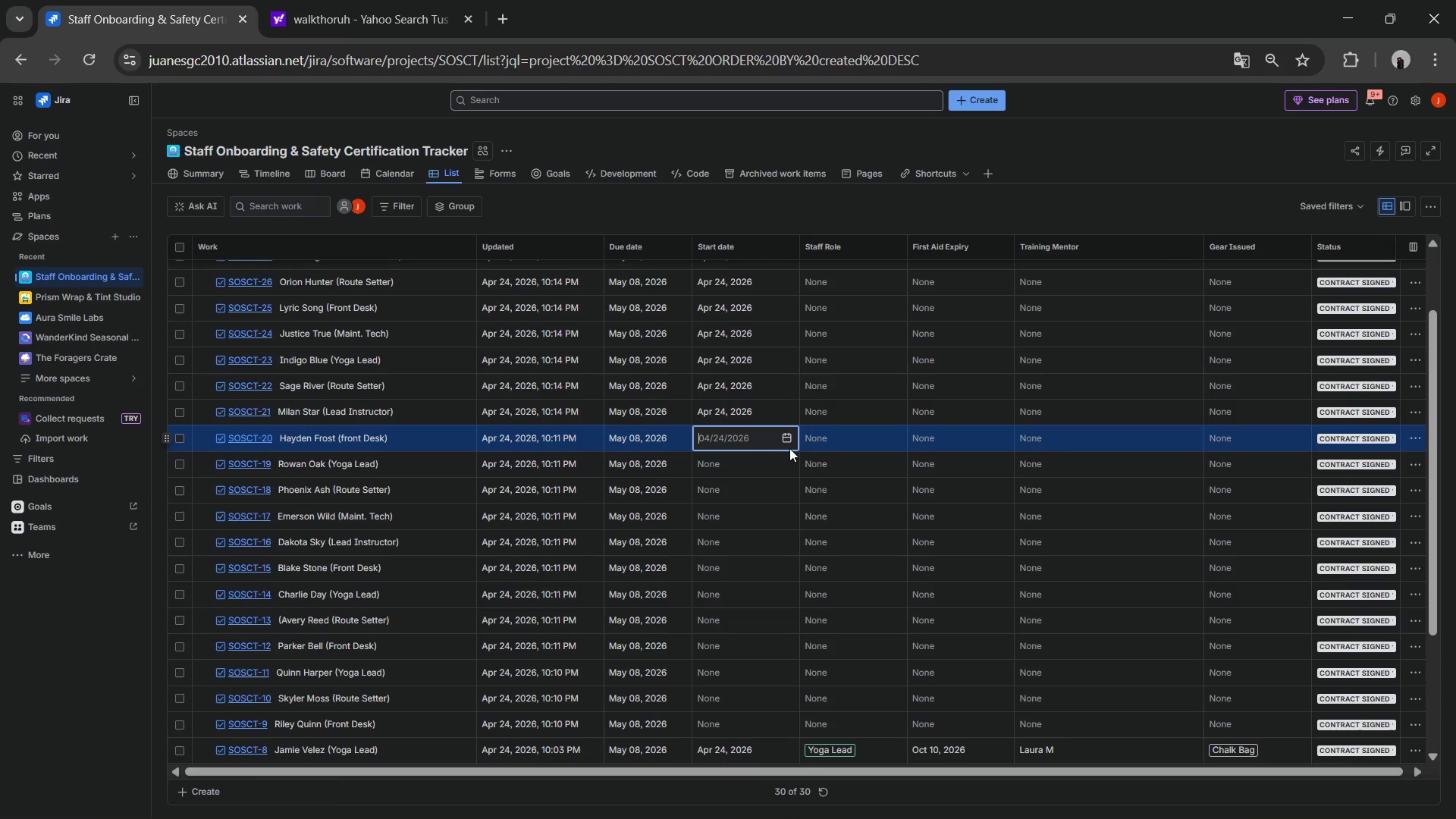 
left_click([787, 442])
 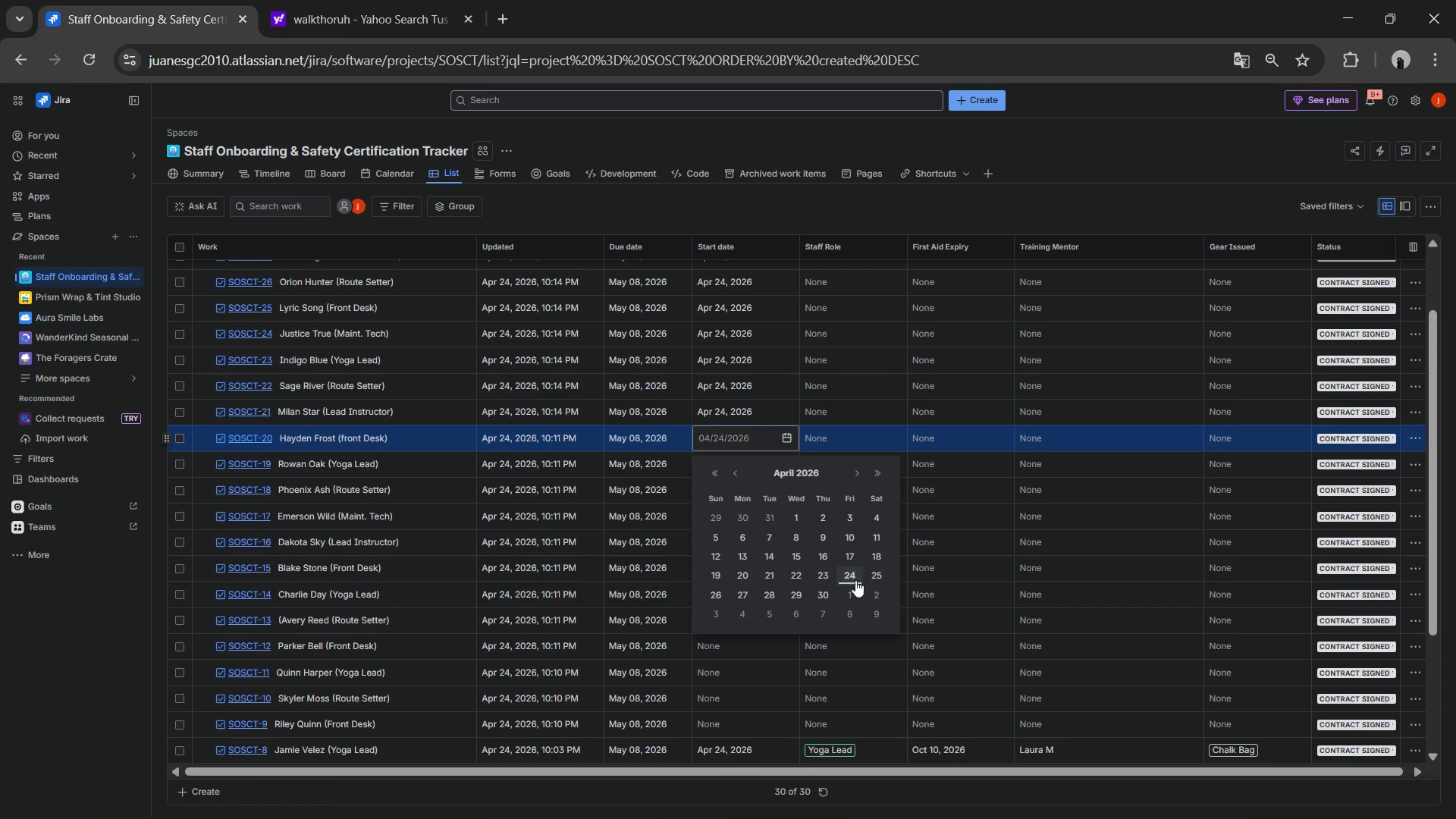 
left_click([852, 573])
 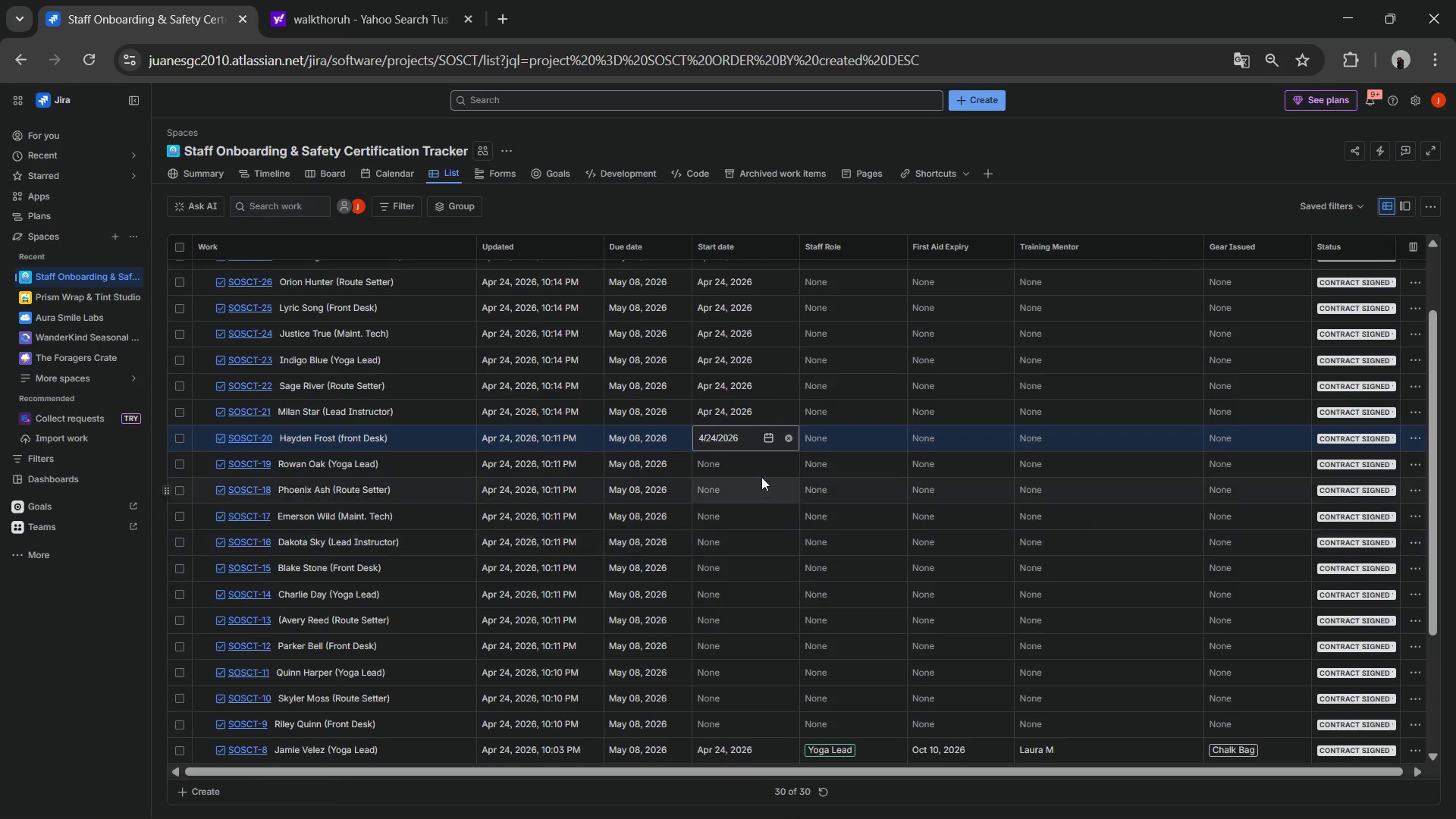 
left_click([755, 465])
 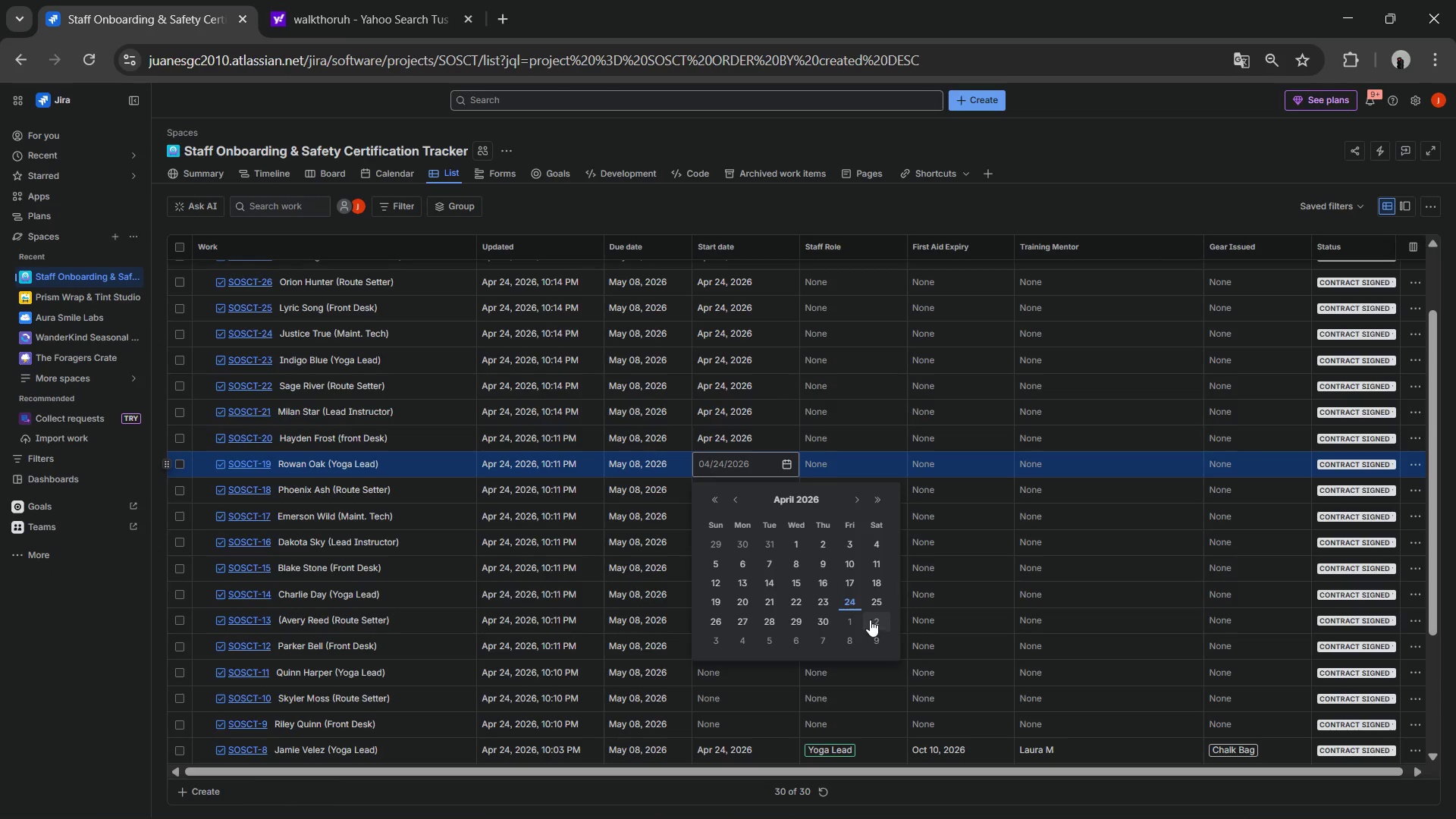 
left_click([854, 605])
 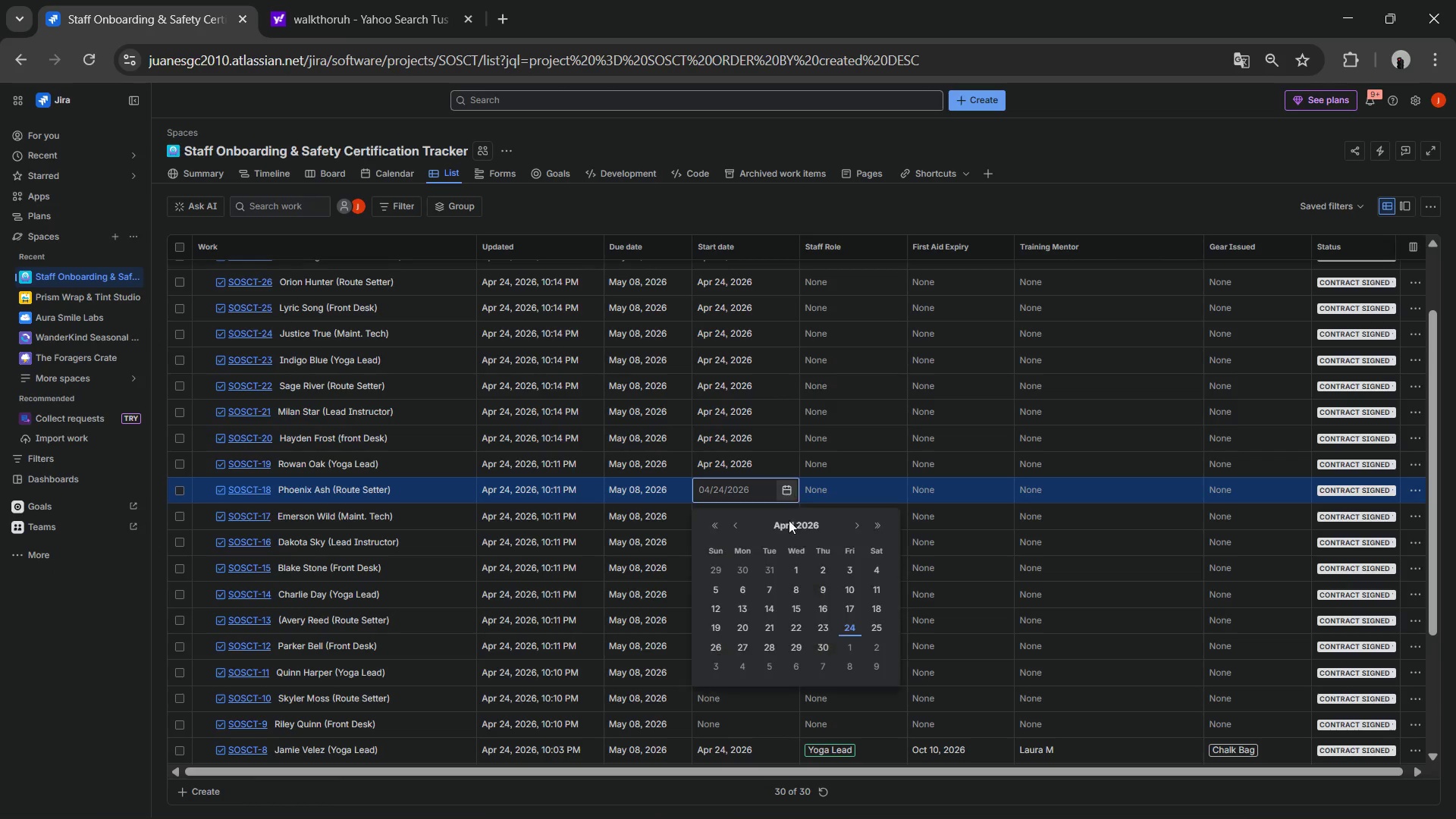 
left_click([848, 635])
 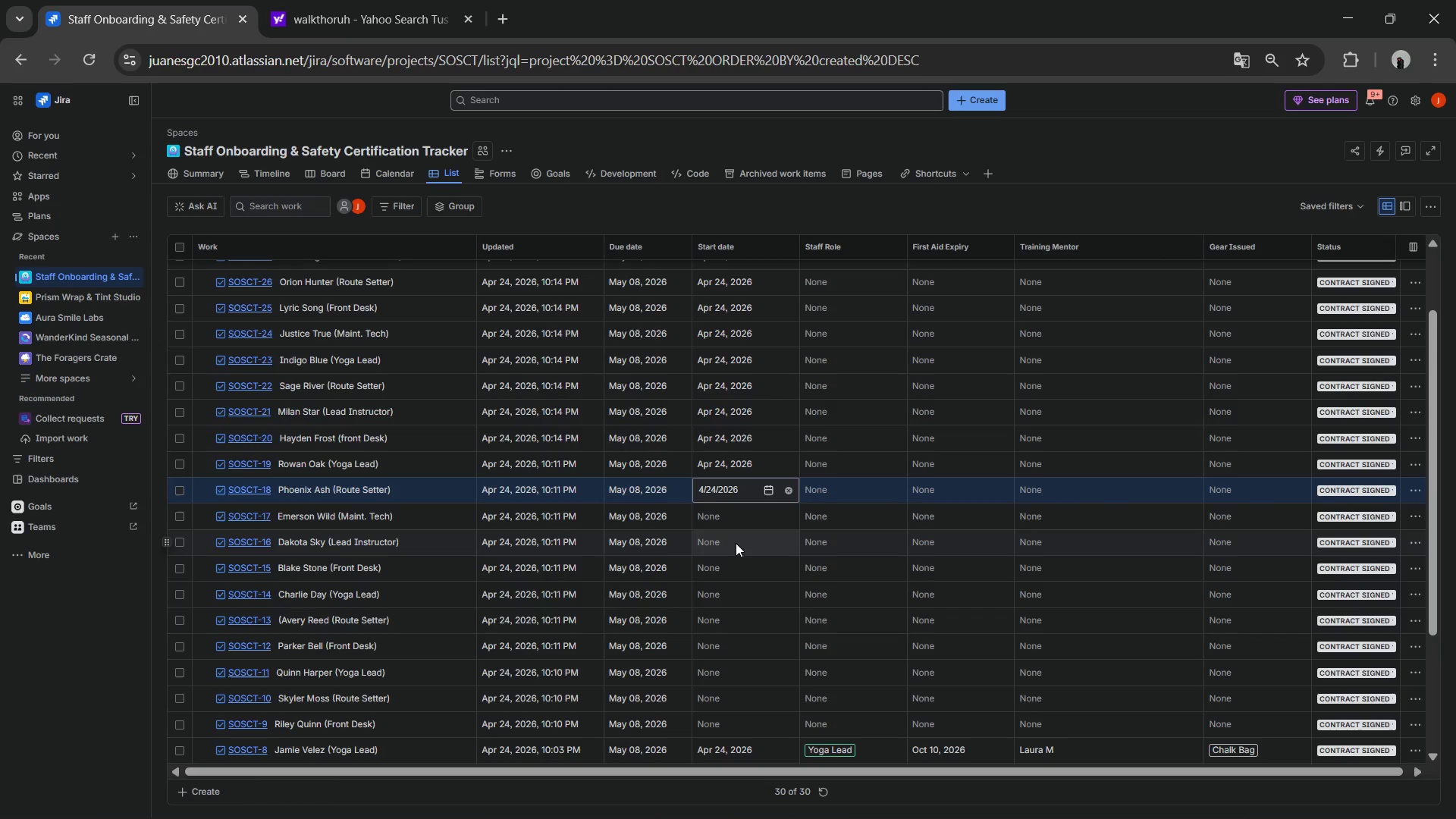 
left_click([736, 529])
 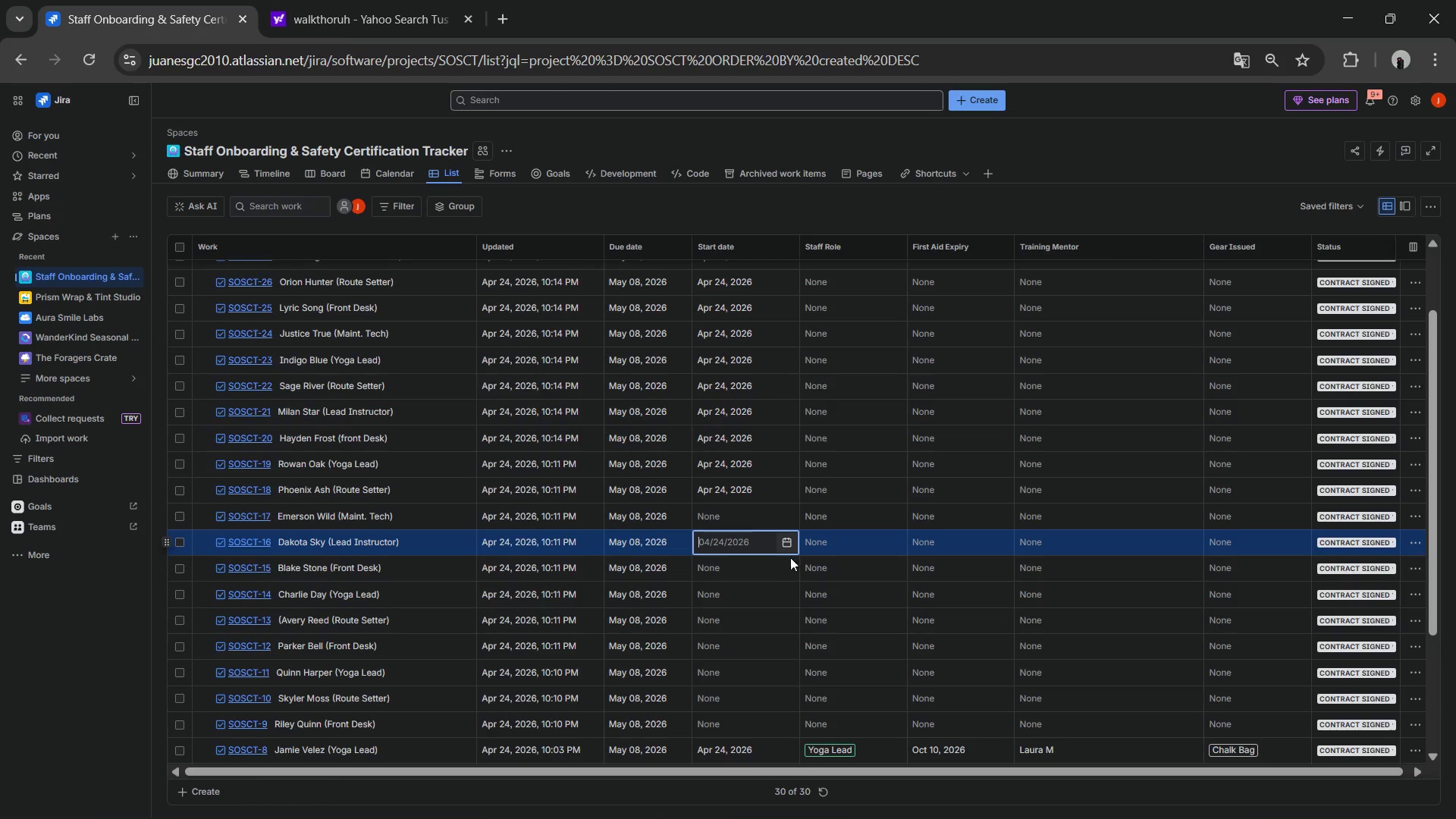 
left_click([785, 554])
 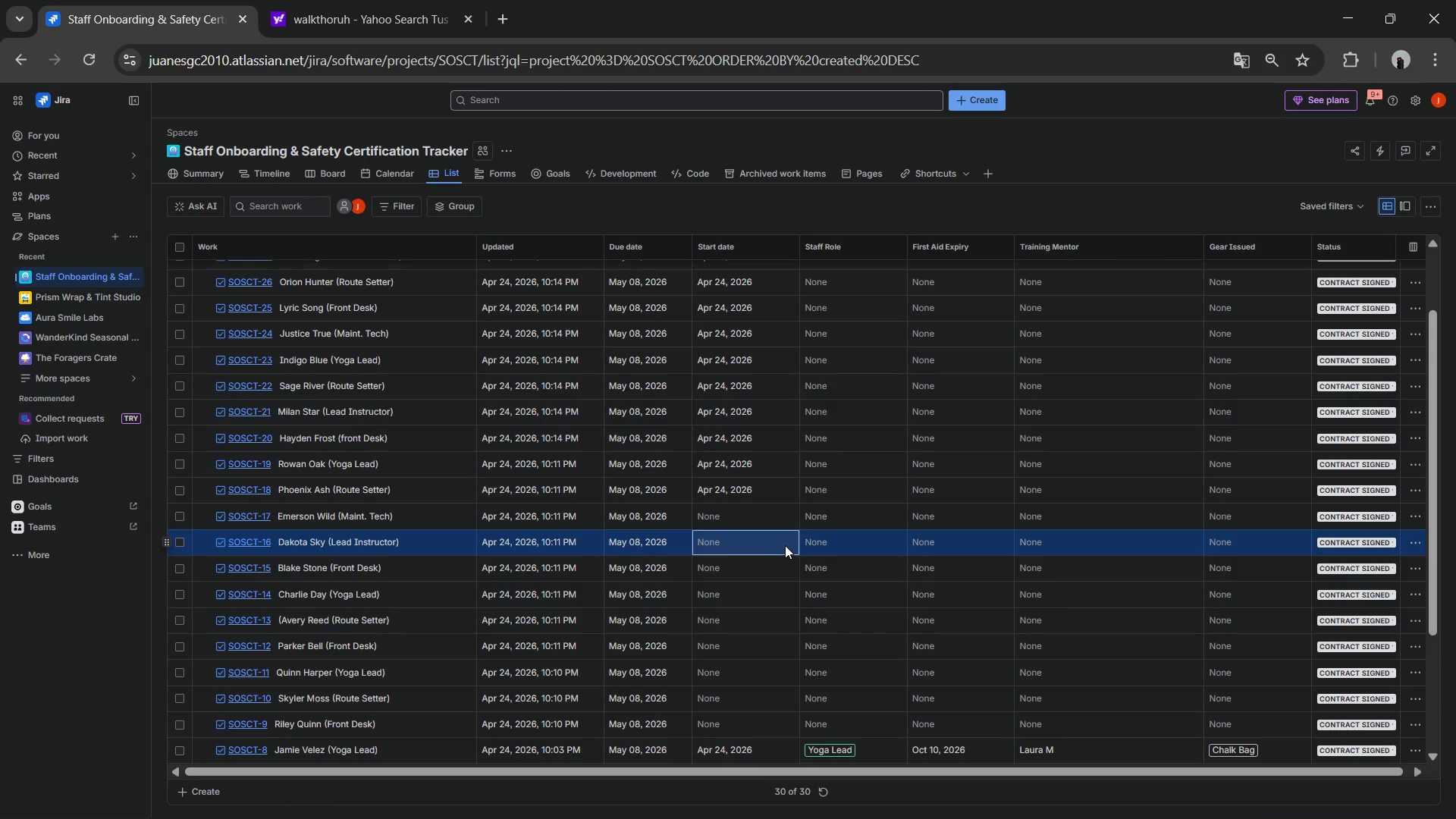 
left_click([785, 545])
 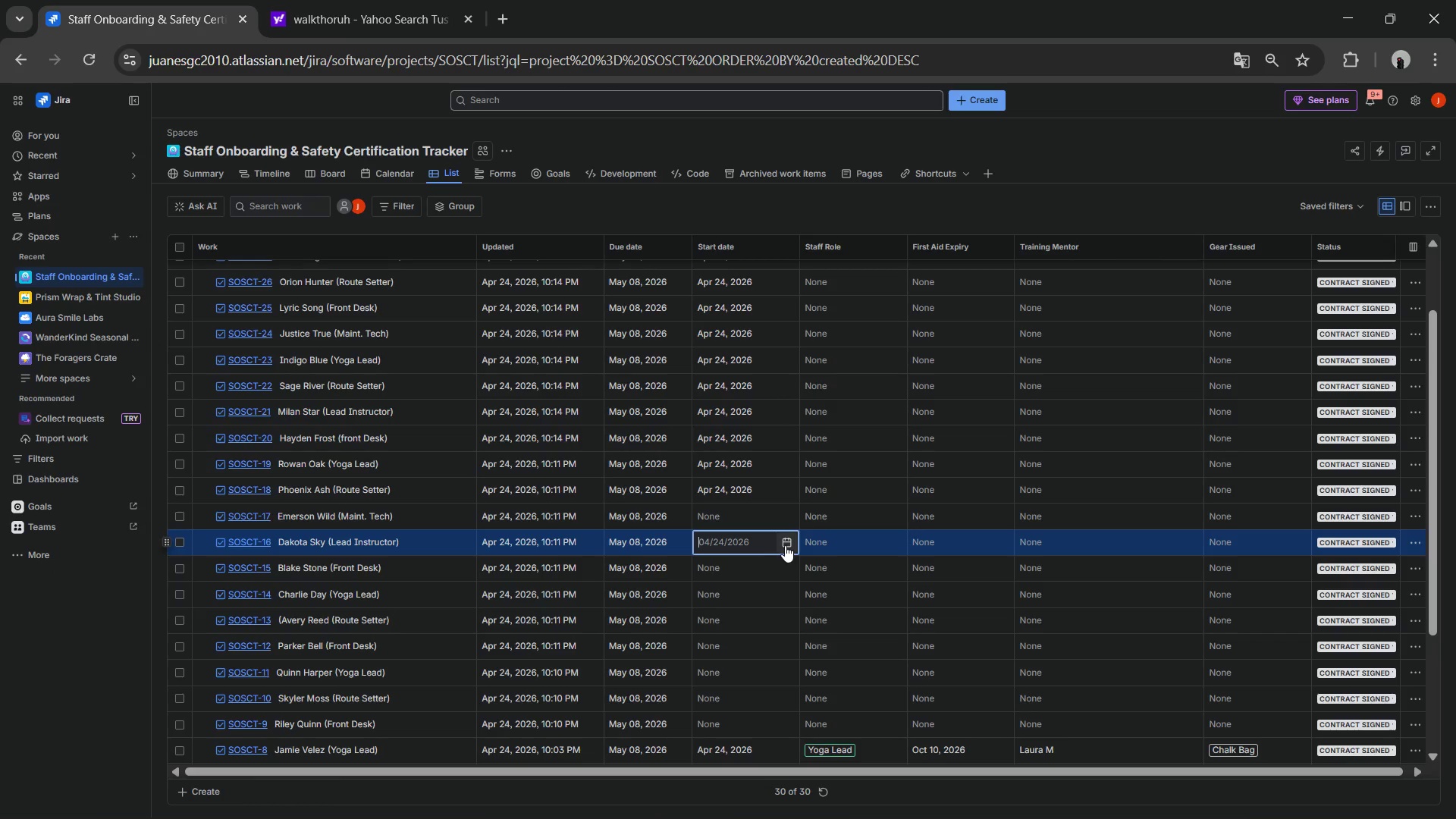 
left_click([786, 545])
 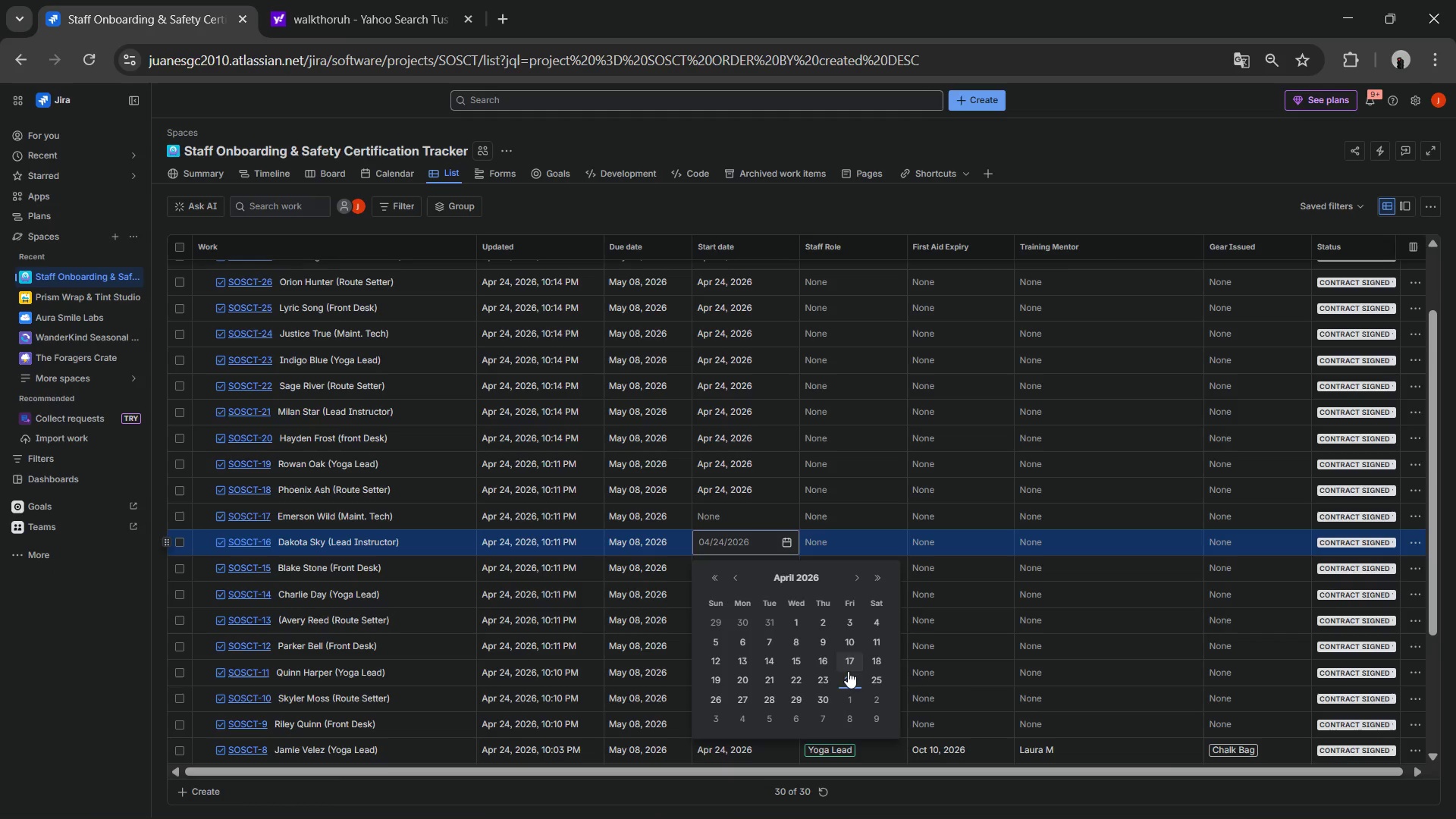 
left_click([851, 677])
 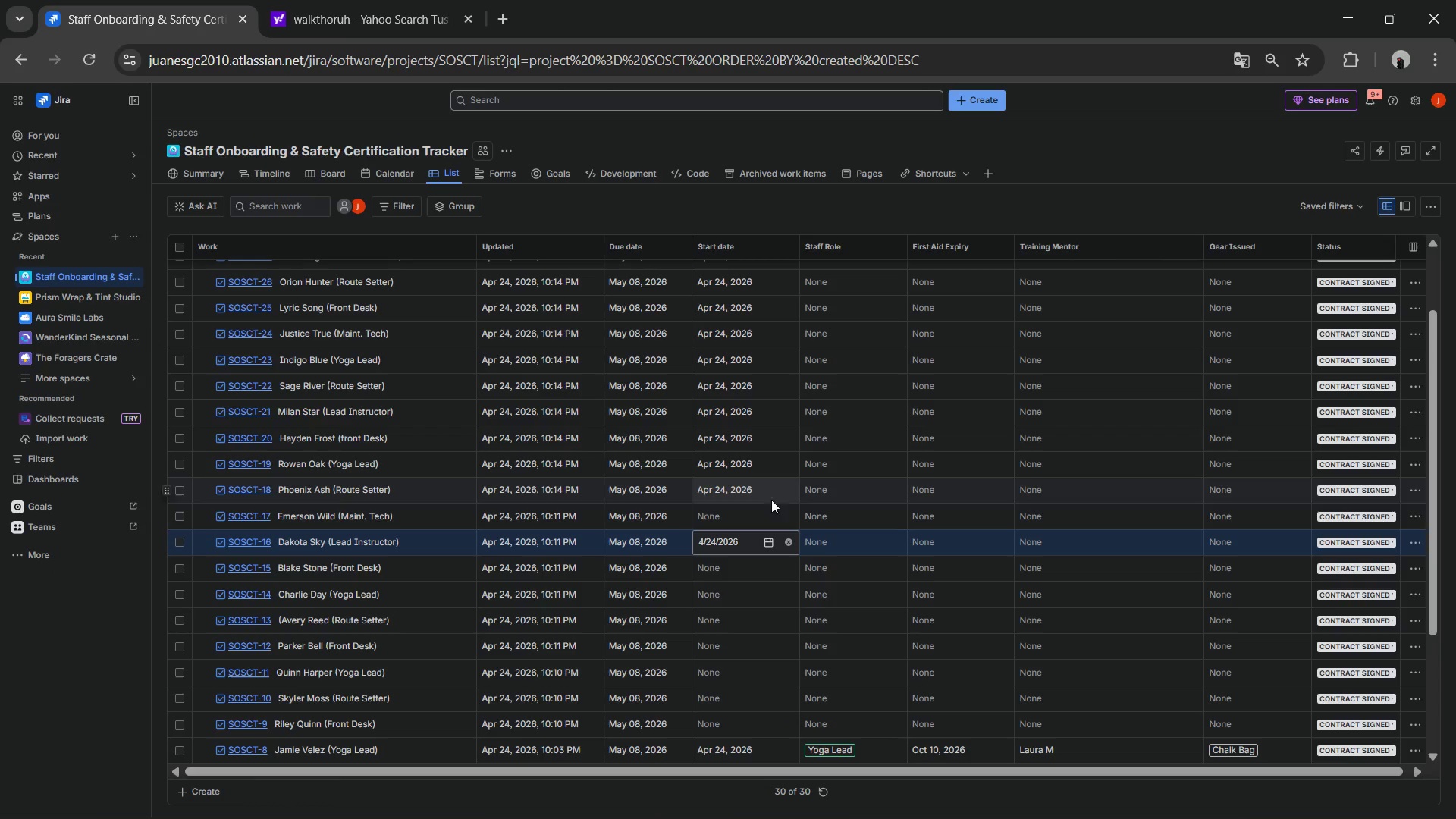 
left_click([764, 511])
 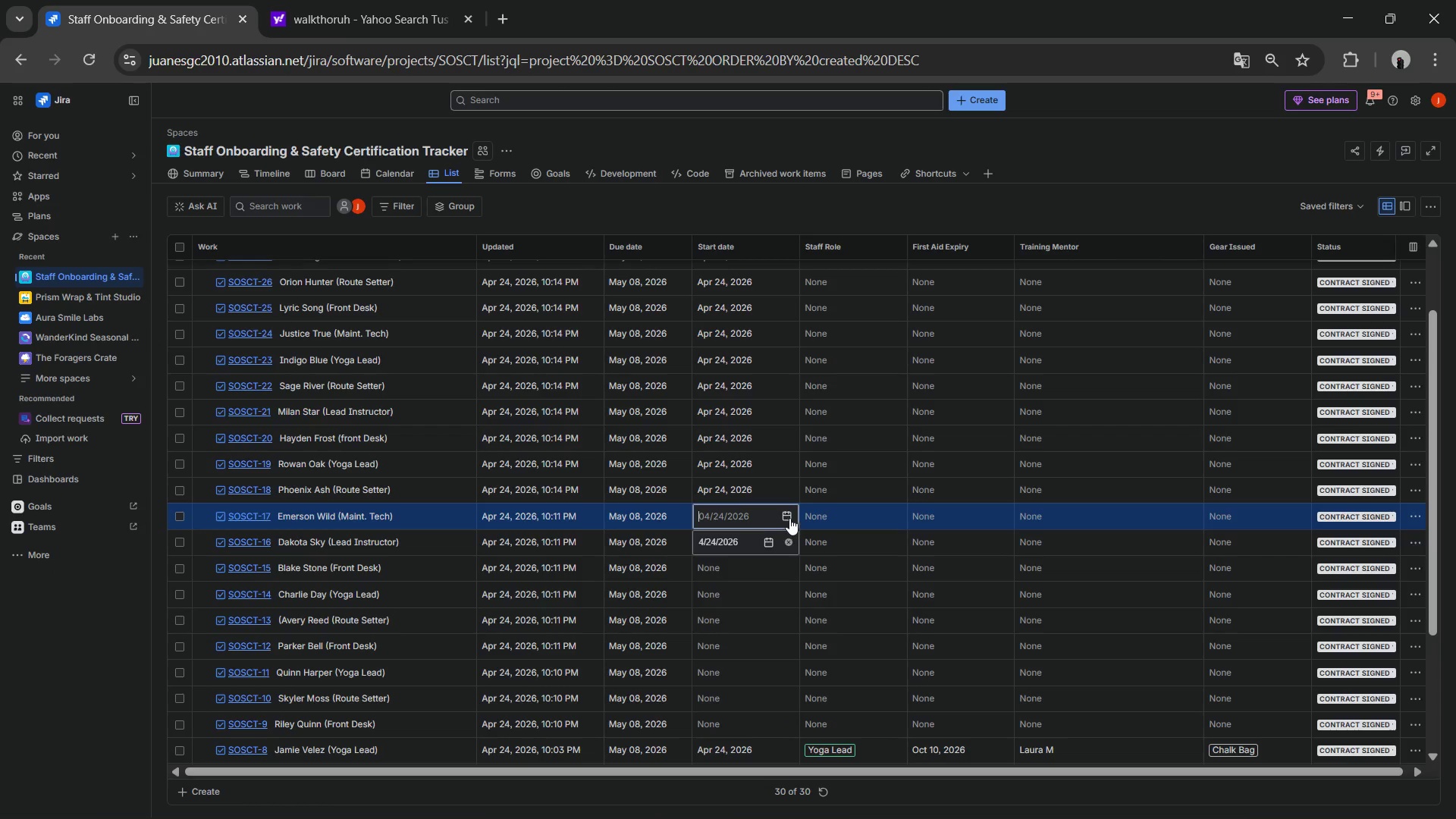 
left_click([792, 519])
 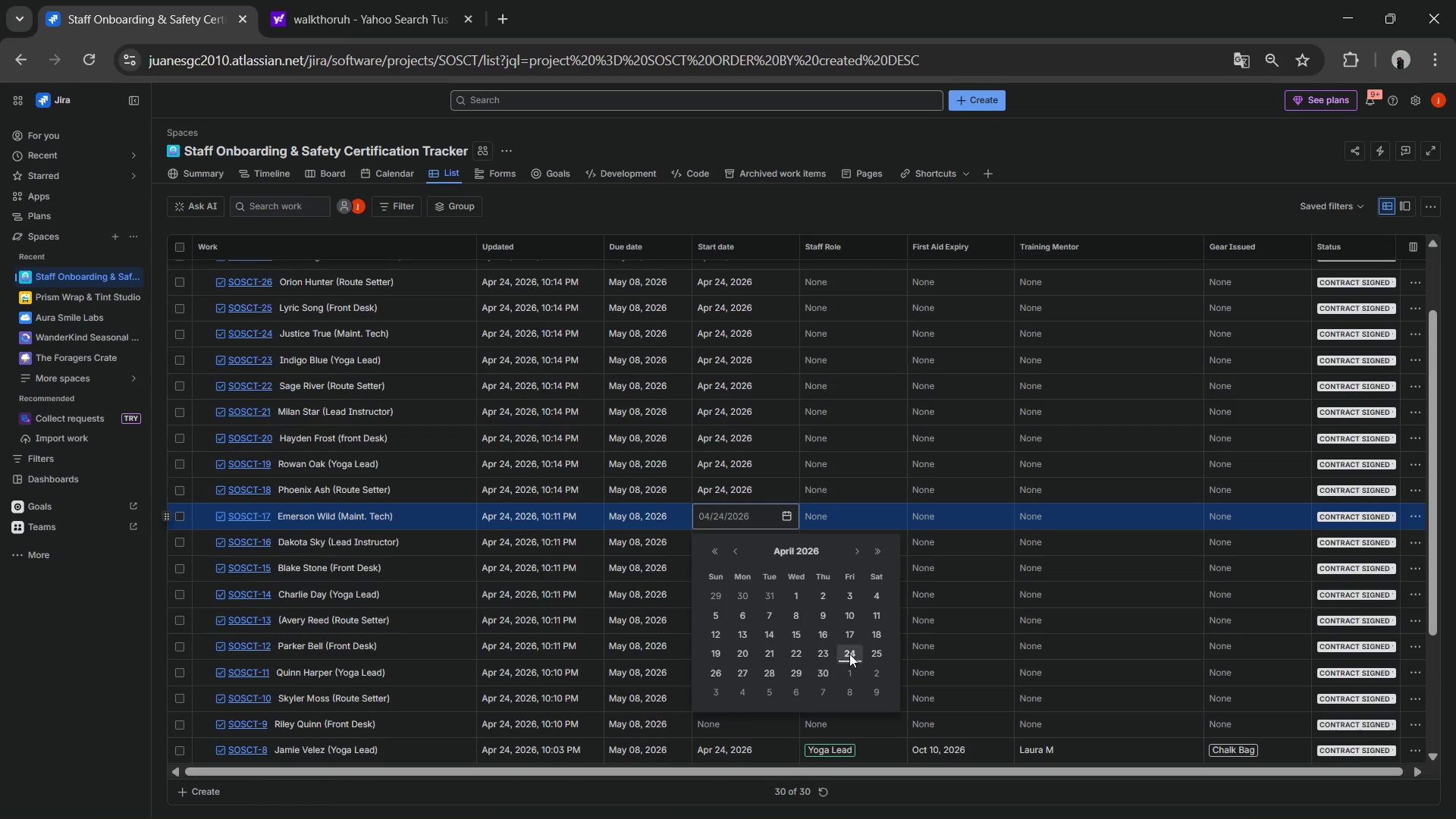 
scroll: coordinate [805, 543], scroll_direction: down, amount: 2.0
 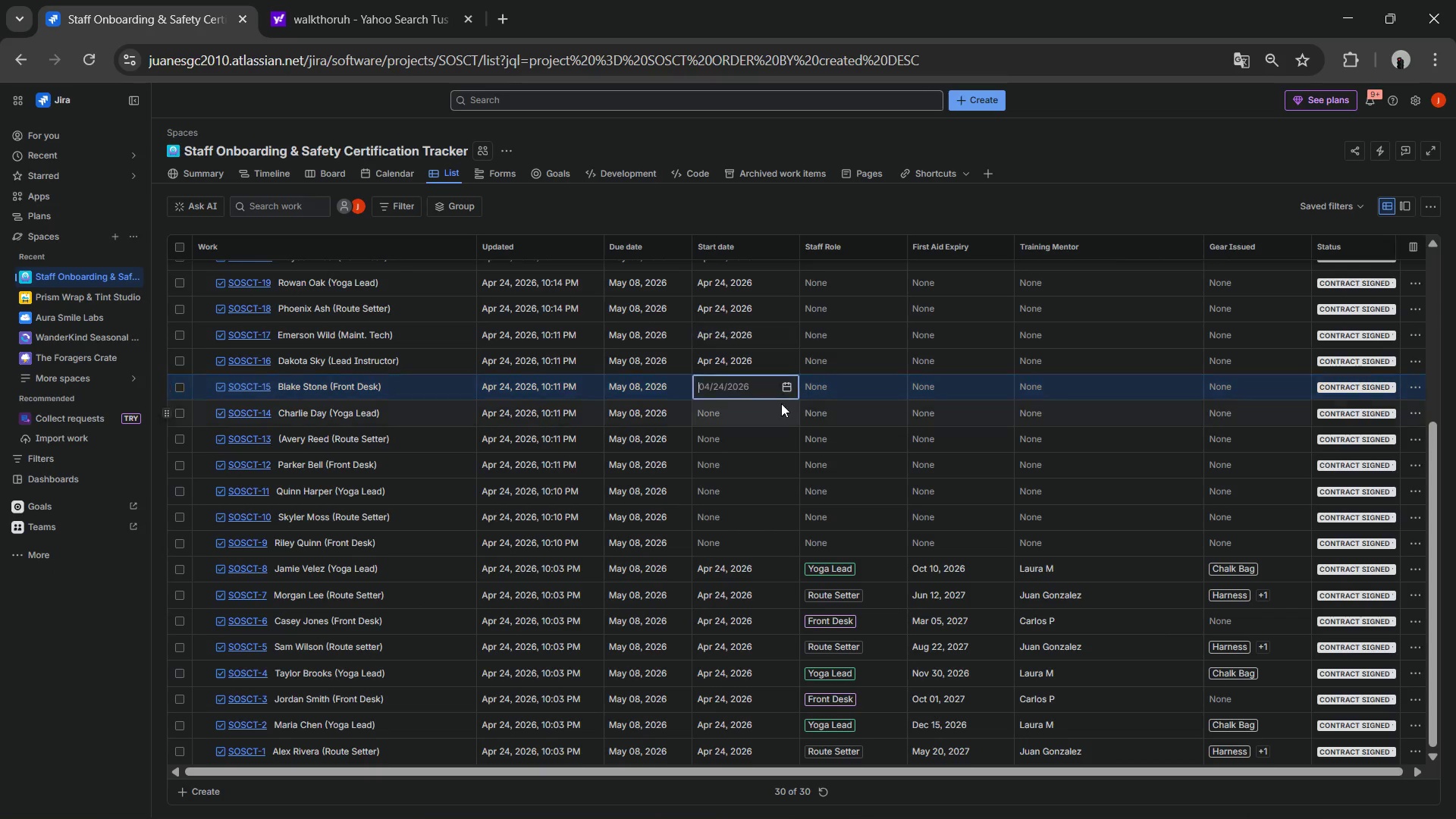 
left_click([782, 384])
 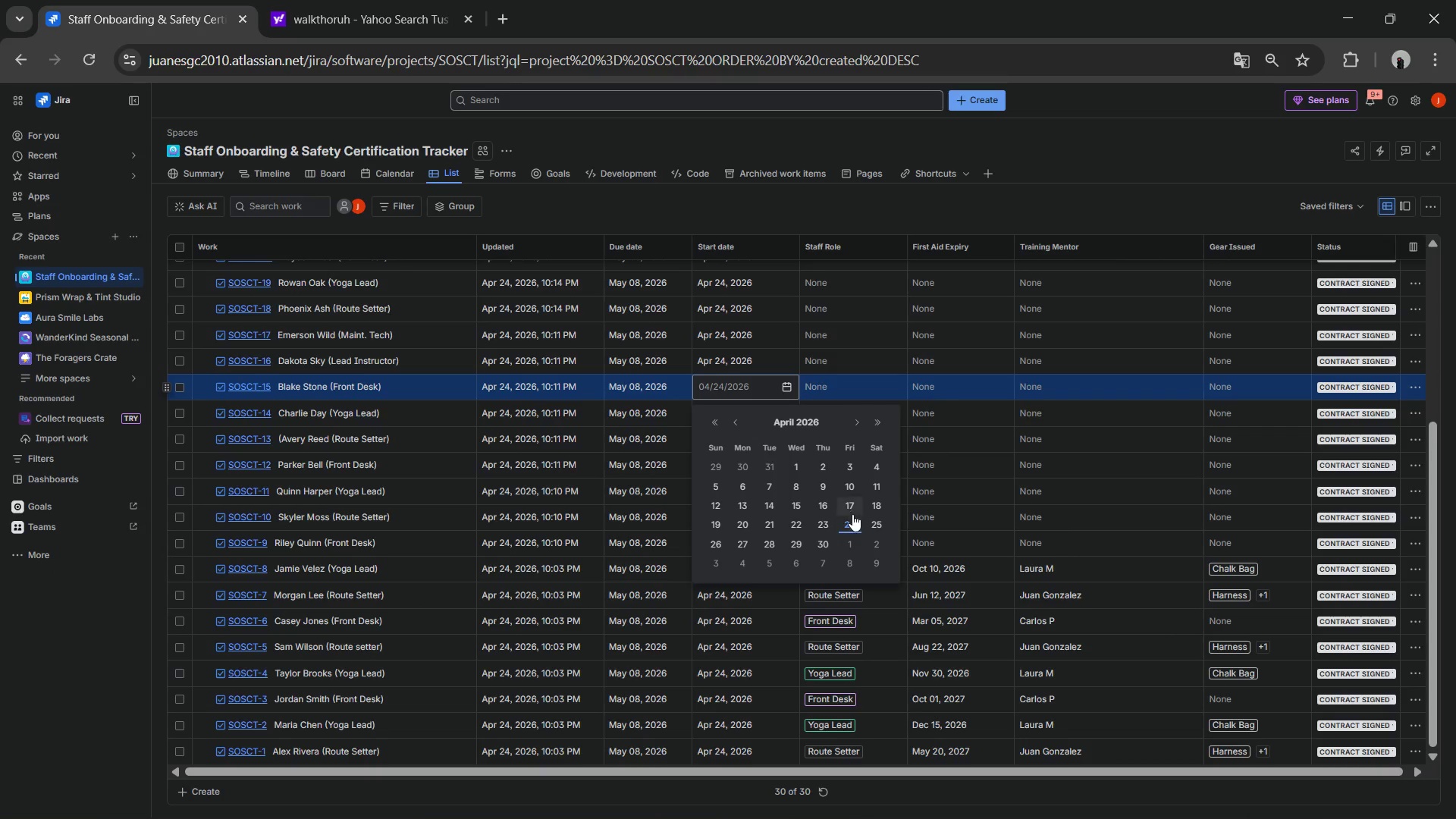 
left_click([852, 522])
 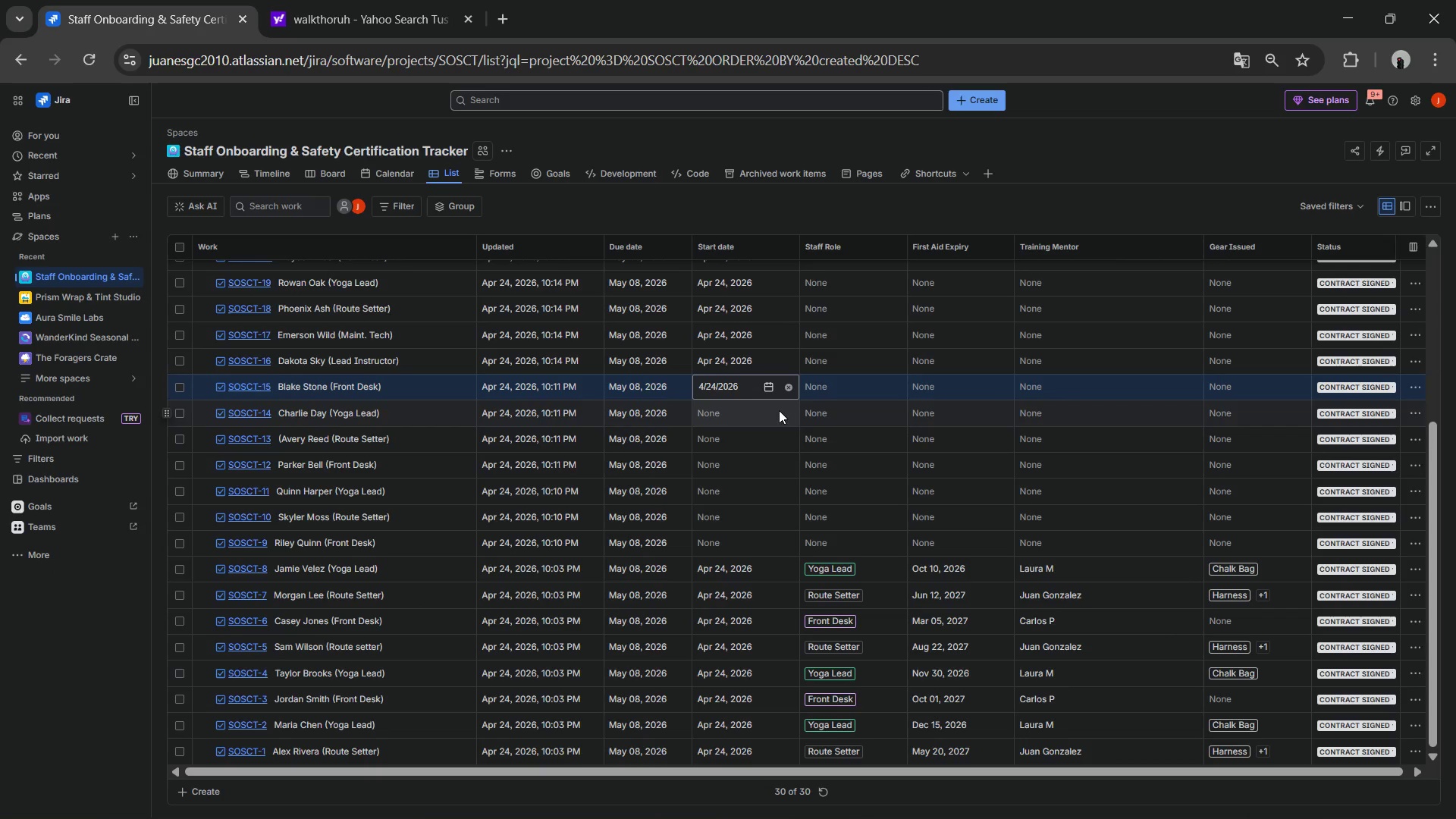 
left_click([775, 410])
 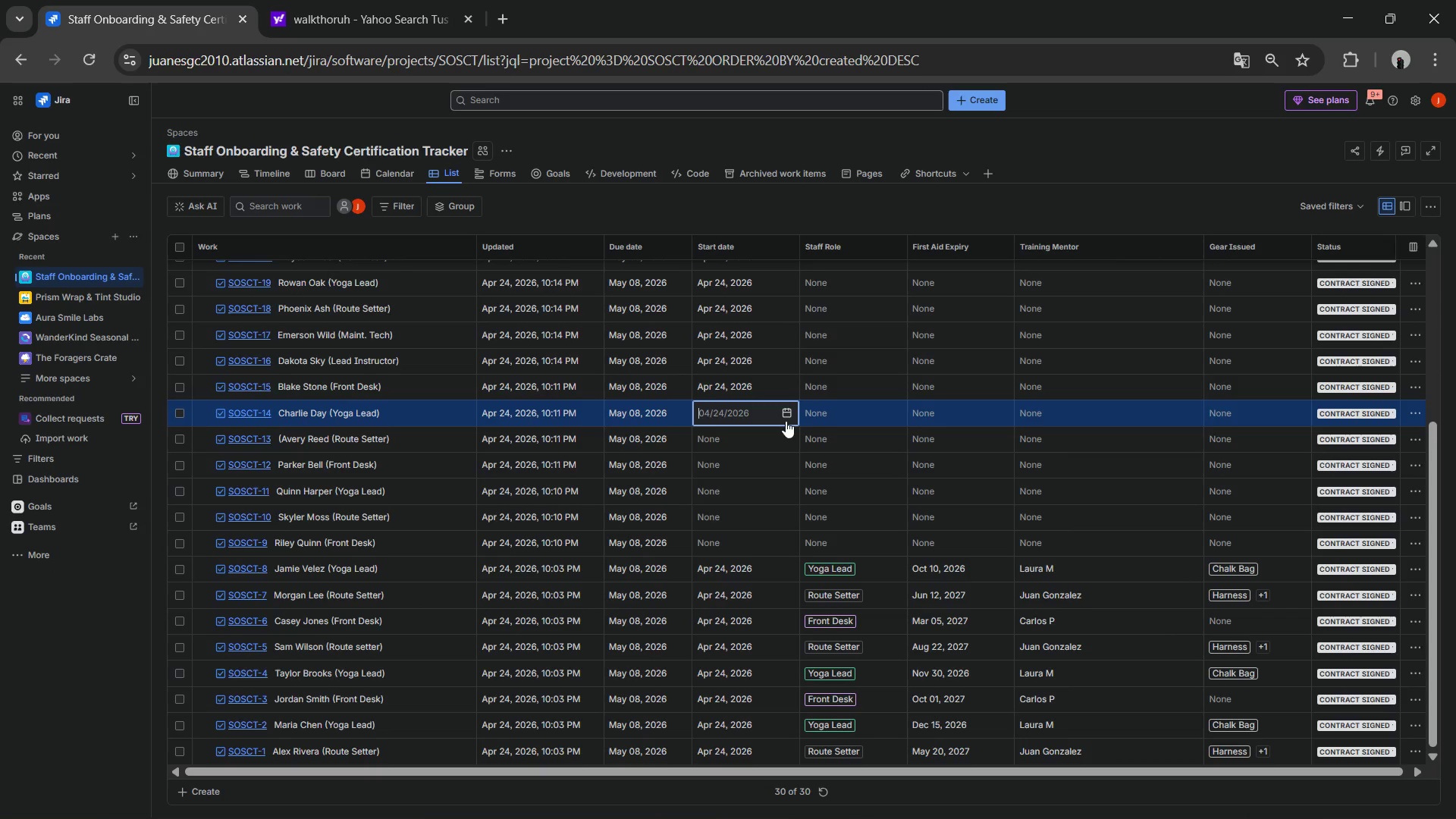 
left_click([786, 418])
 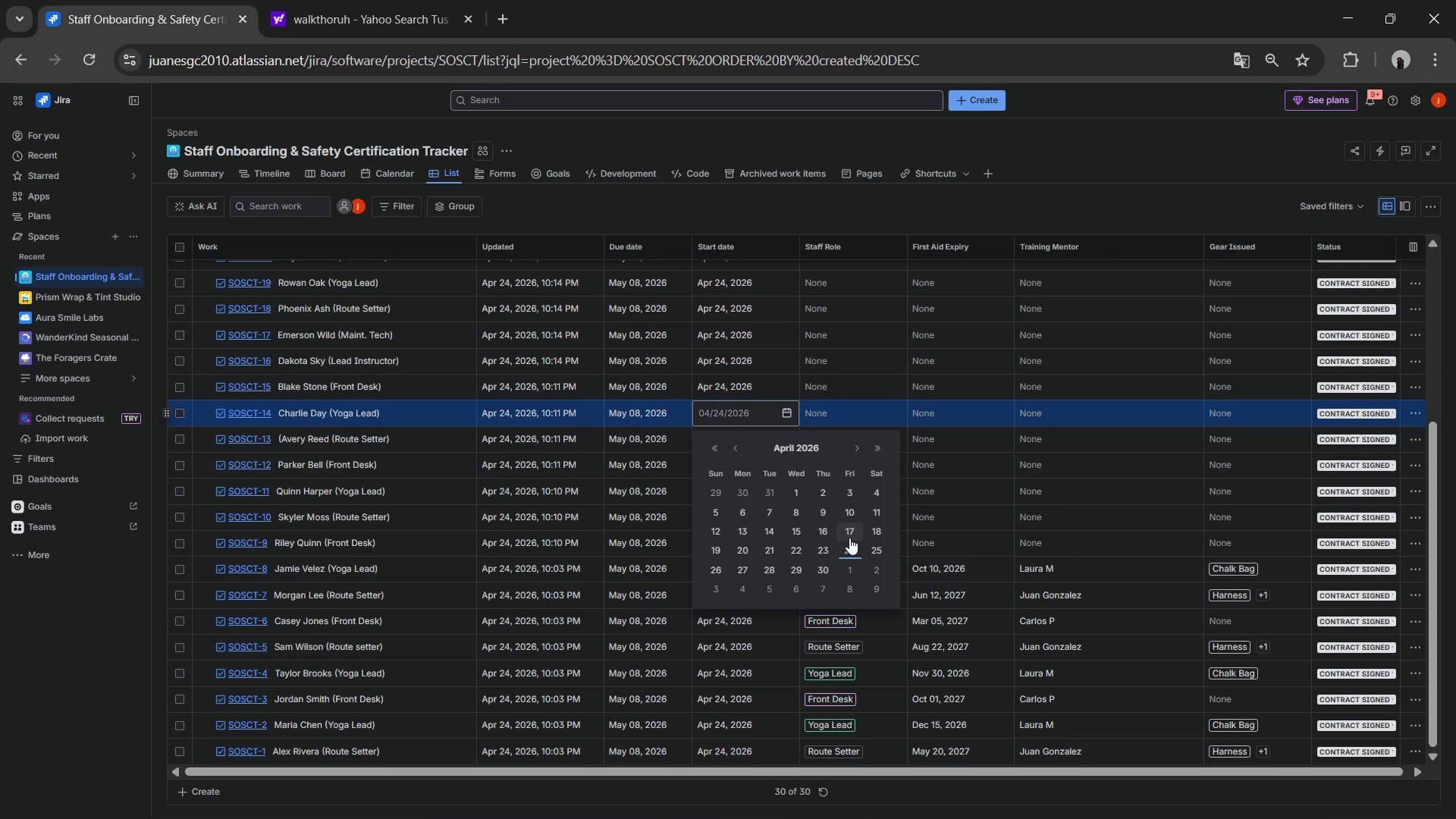 
left_click([852, 549])
 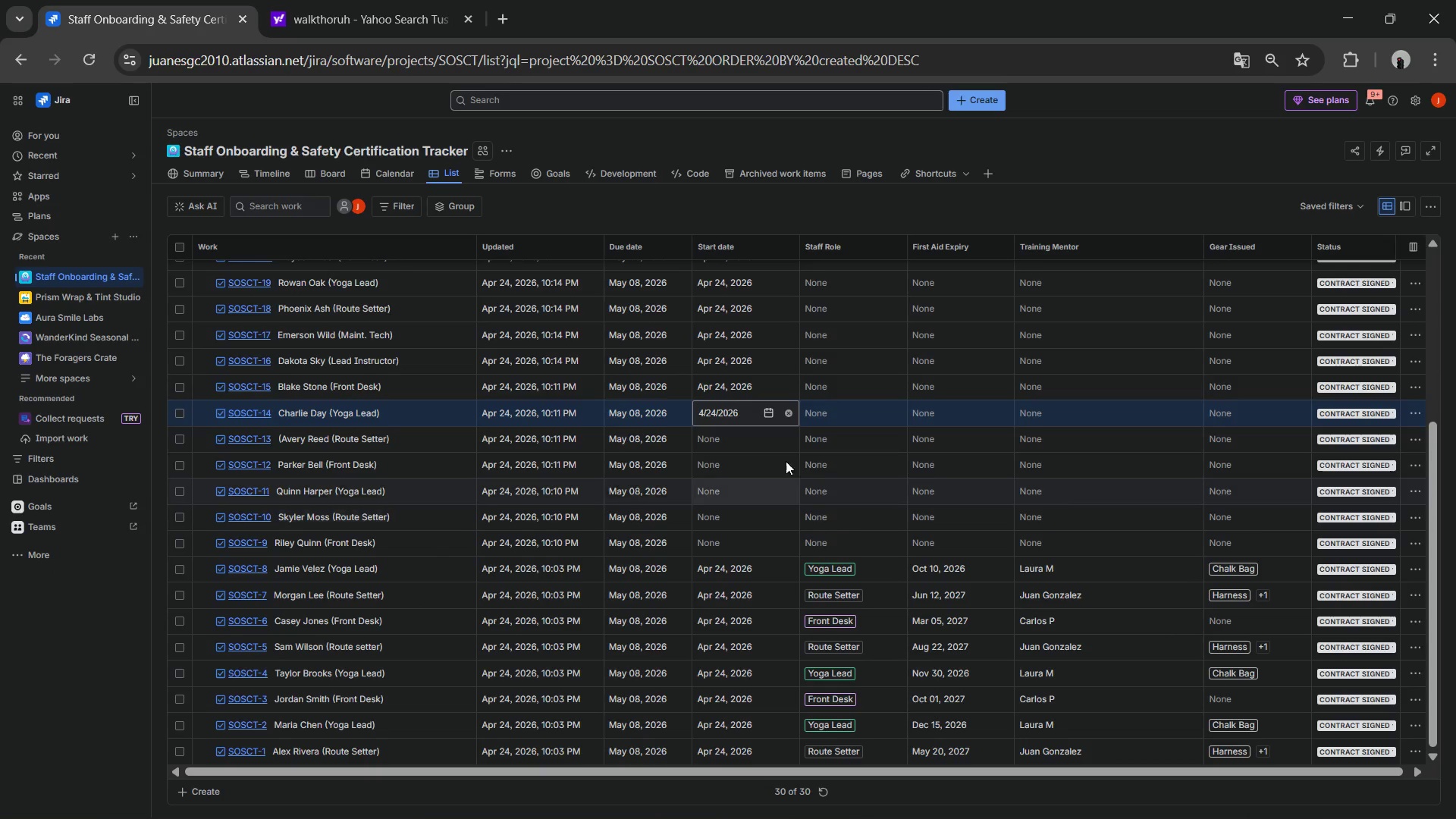 
left_click([771, 439])
 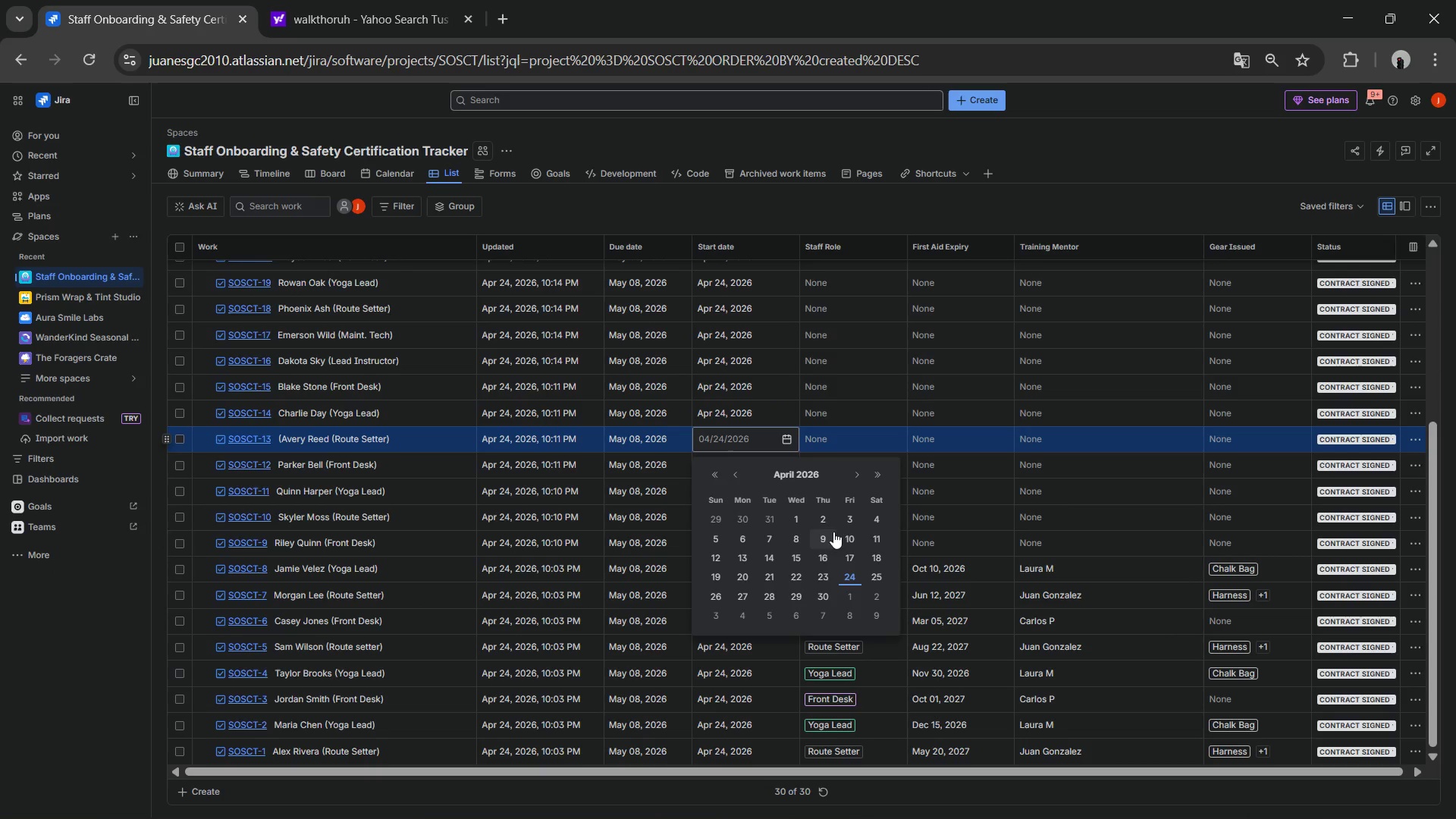 
left_click([852, 576])
 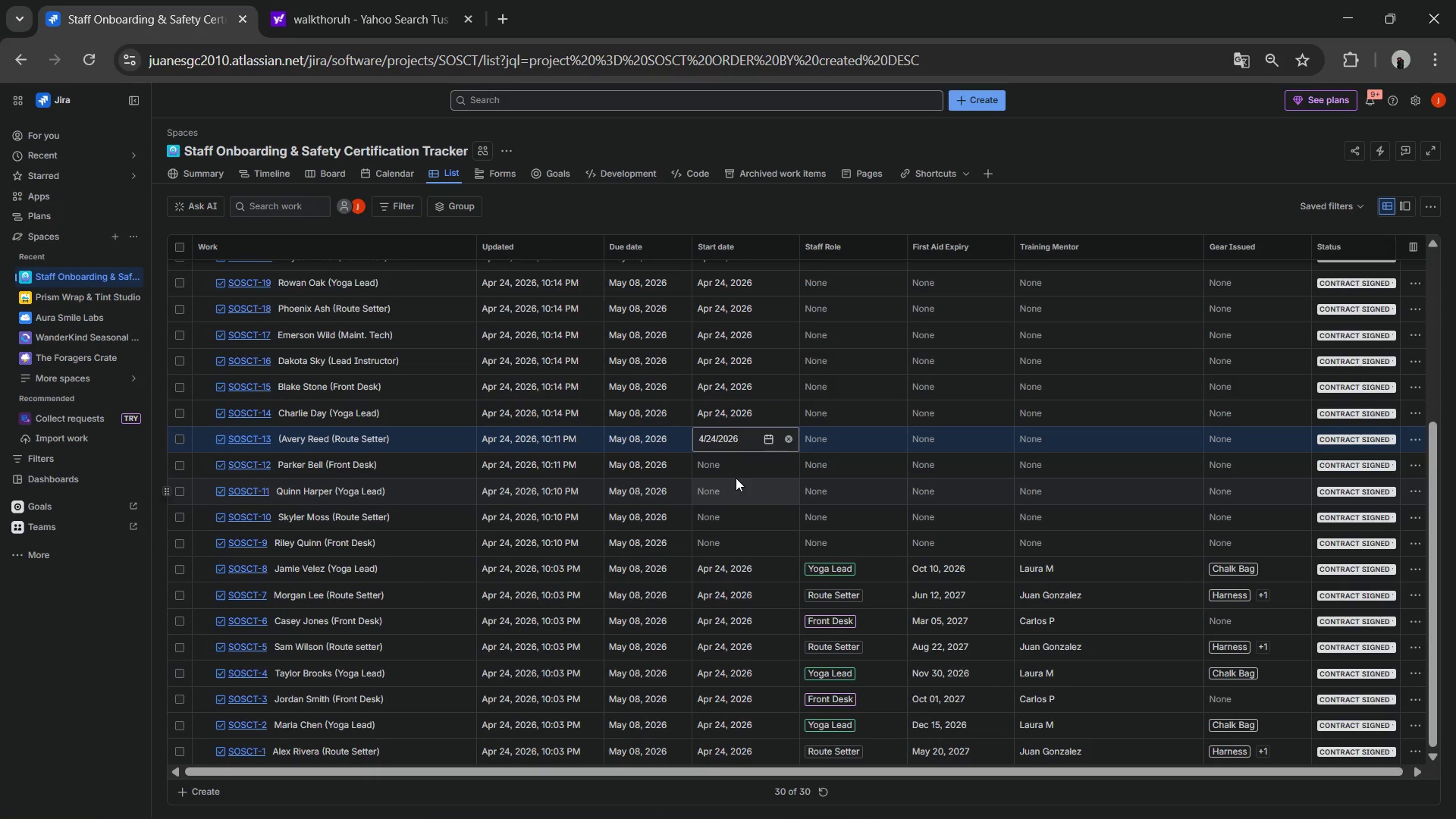 
left_click([739, 462])
 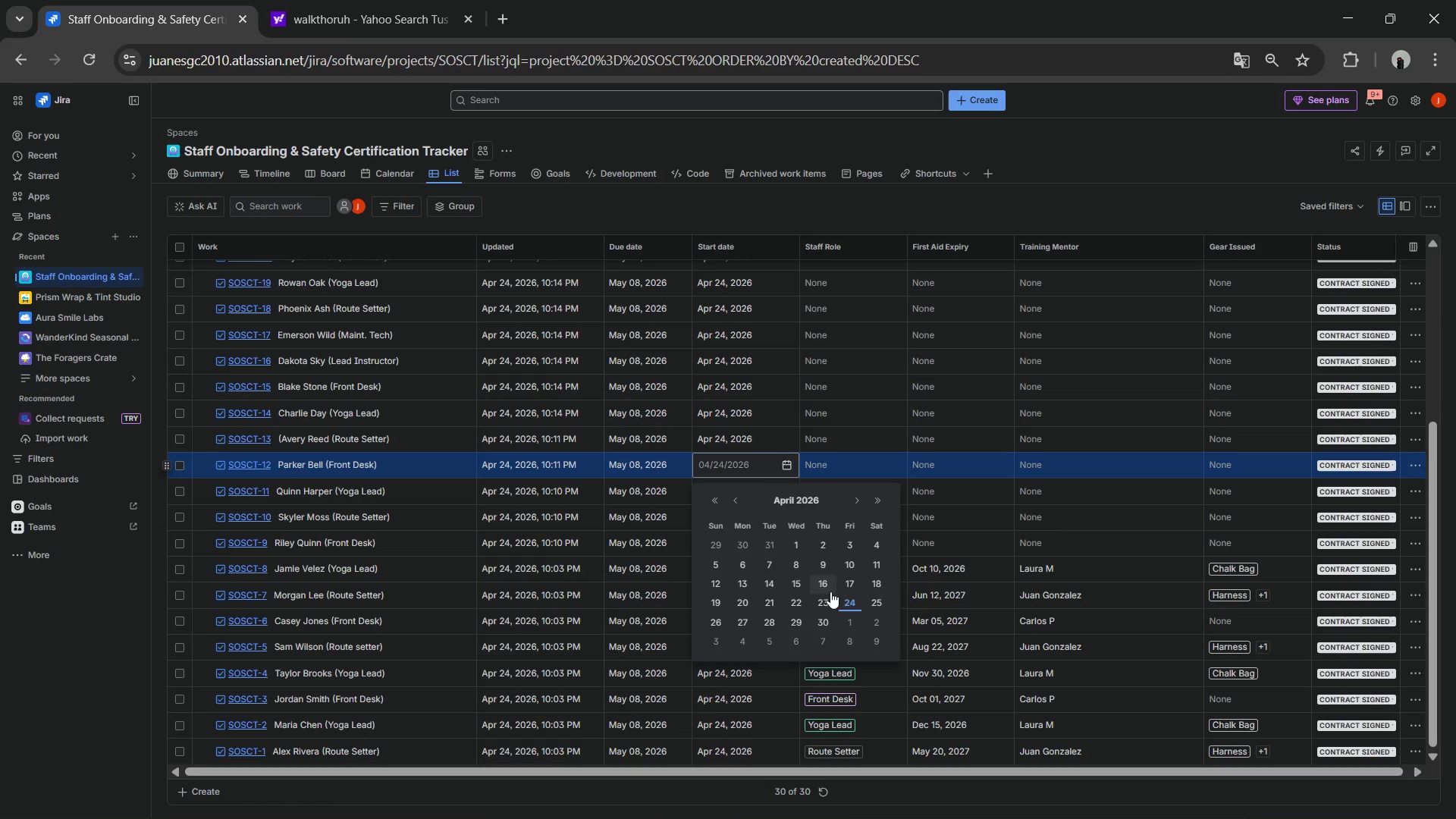 
left_click([843, 597])
 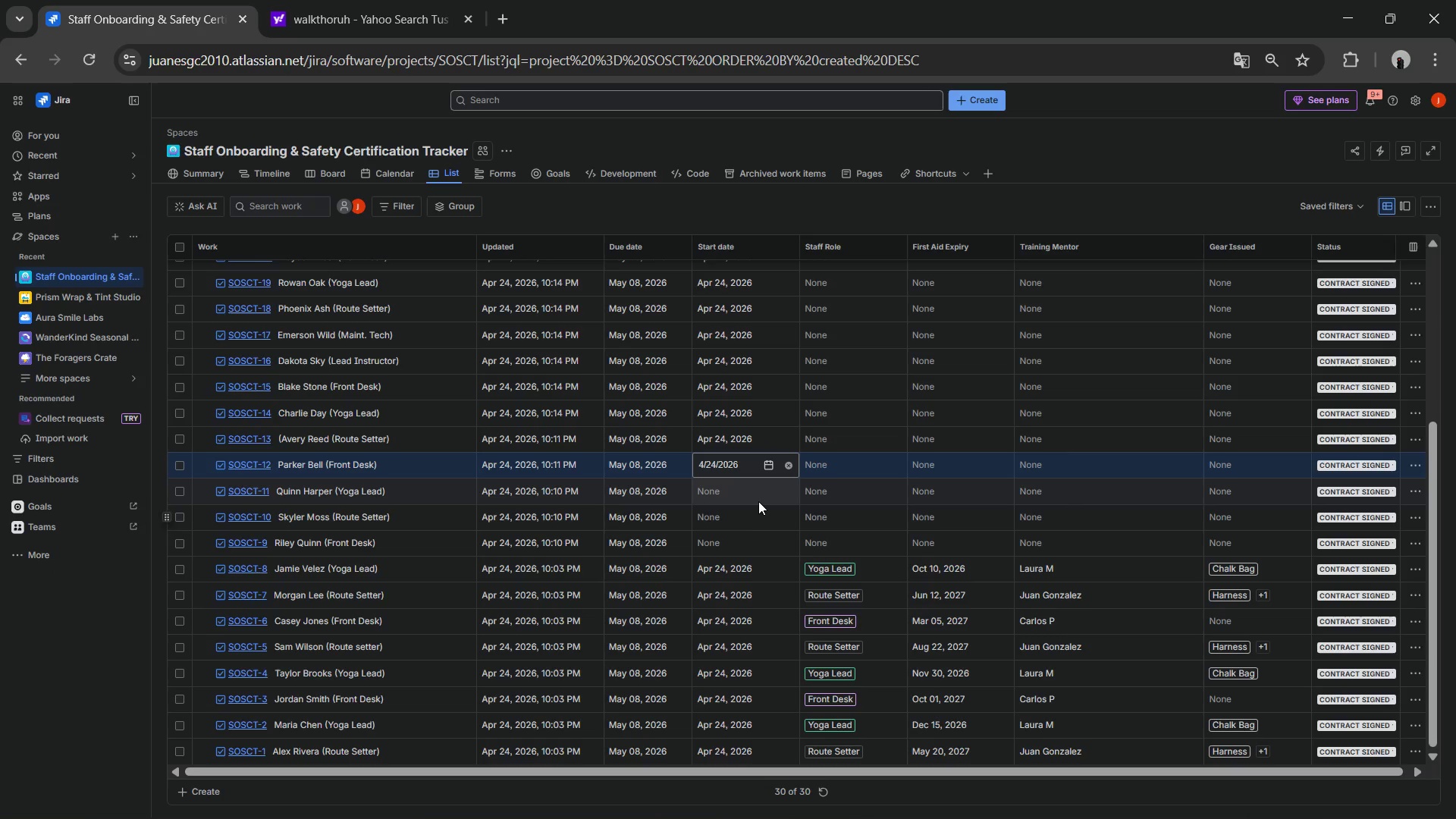 
left_click([758, 500])
 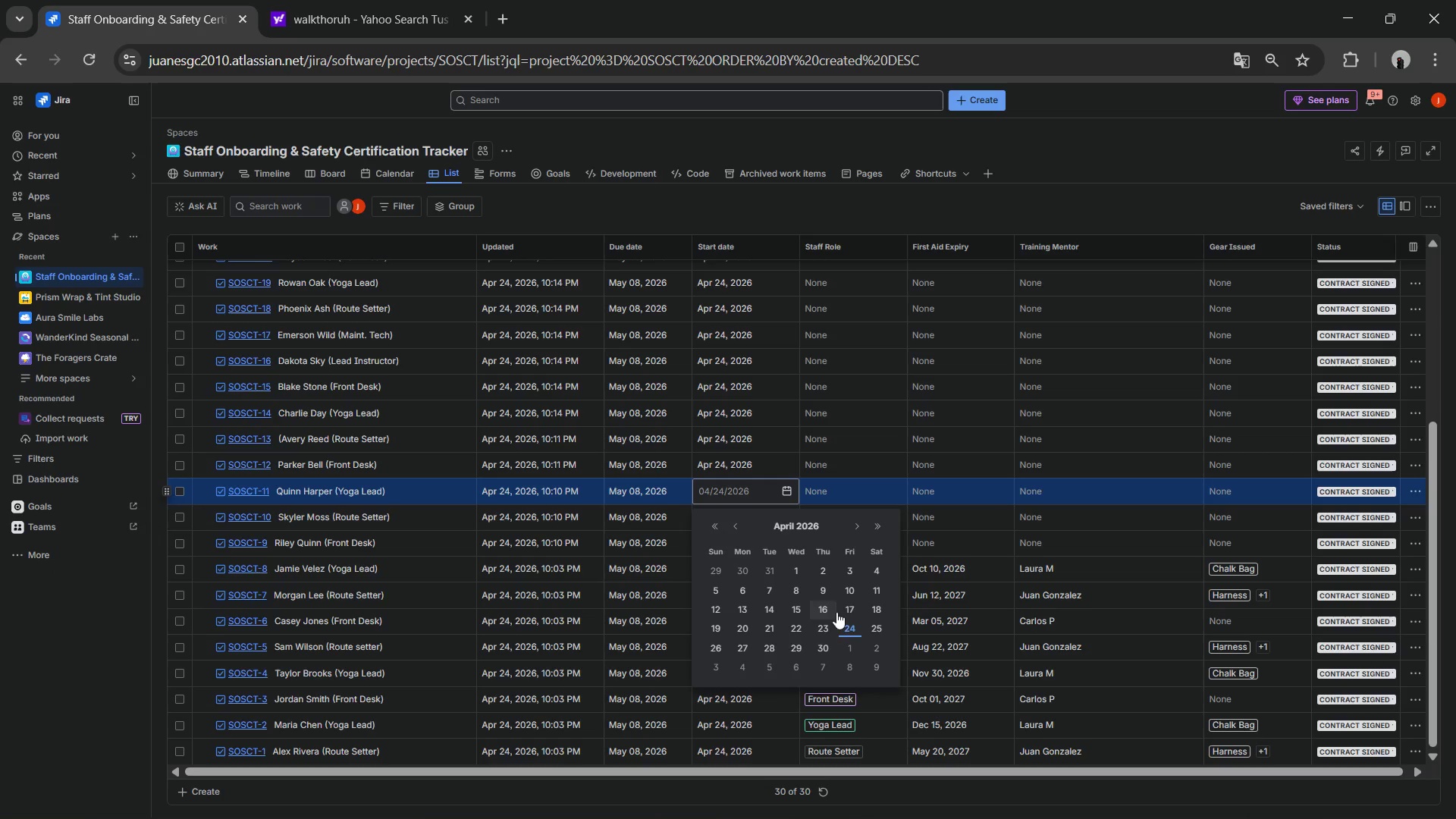 
left_click([854, 627])
 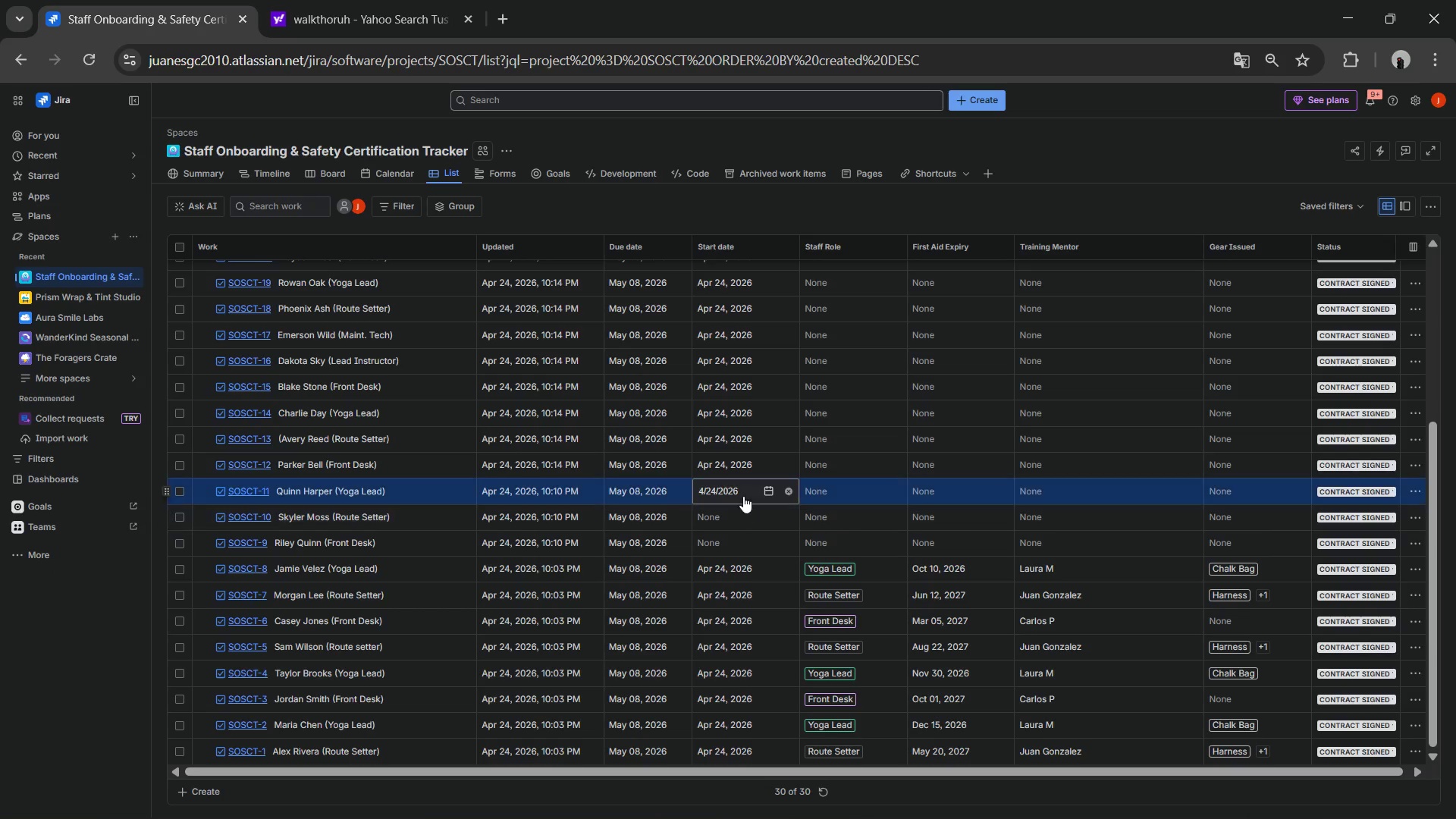 
left_click([743, 514])
 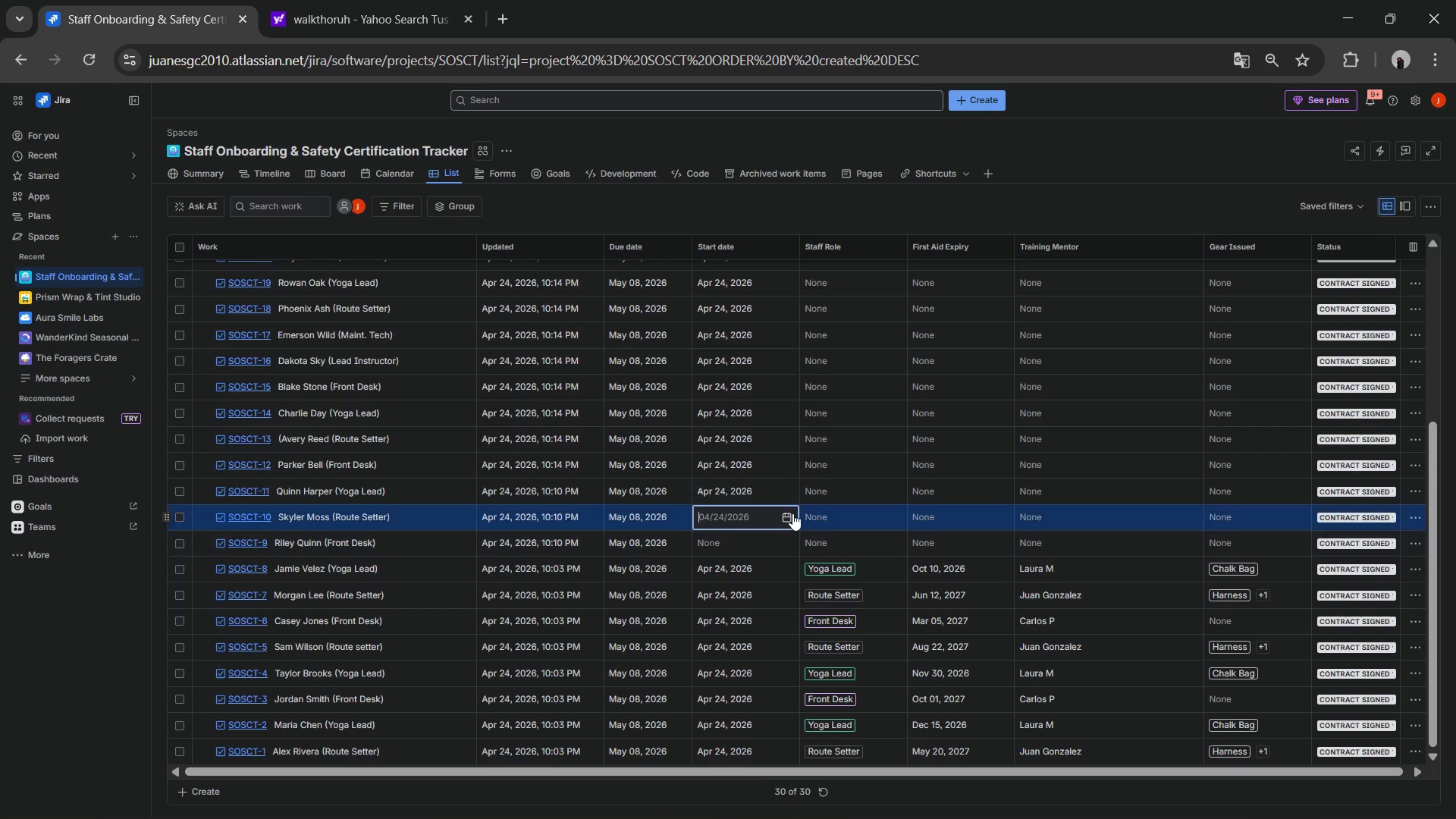 
left_click([795, 513])
 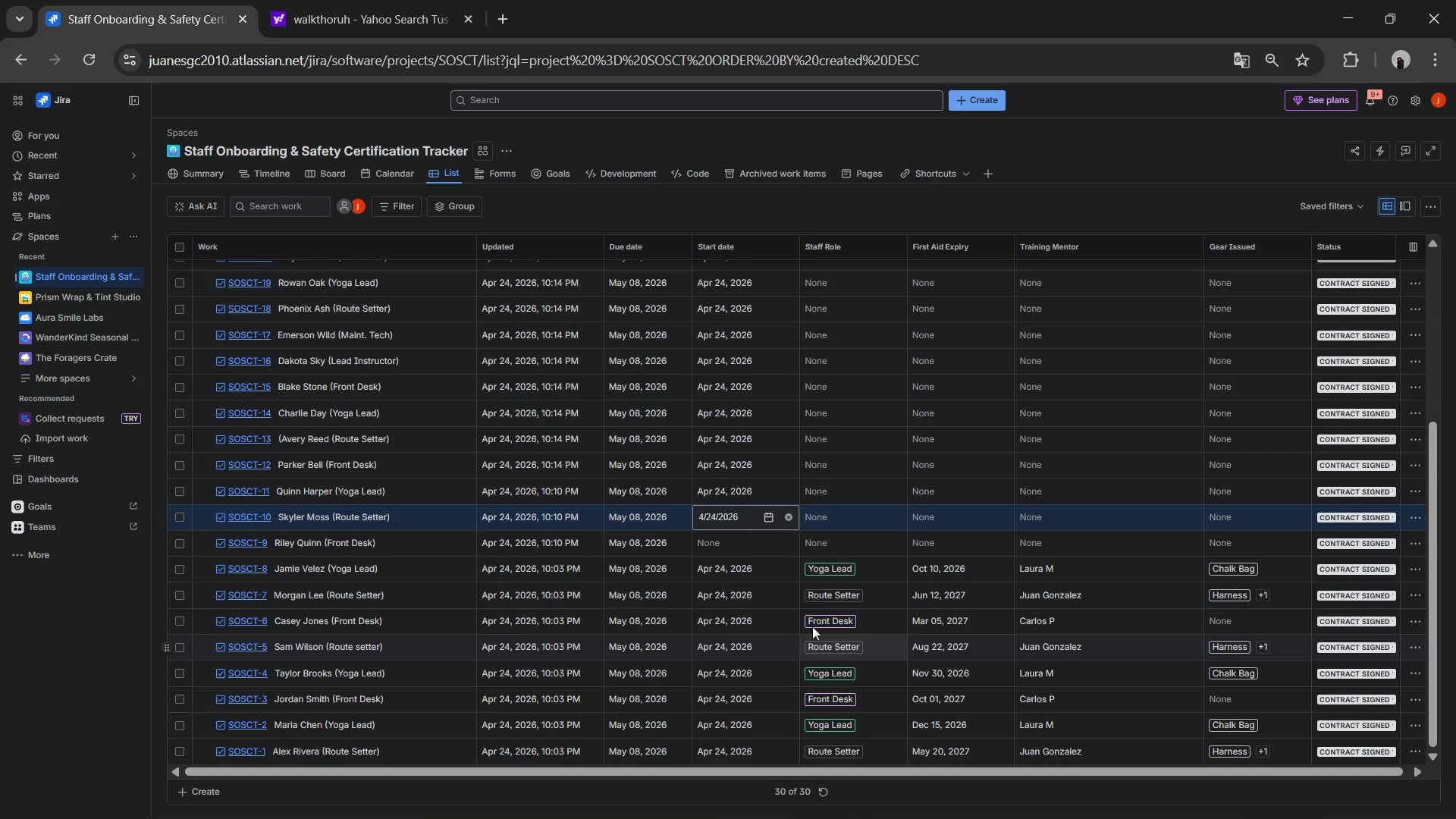 
left_click([752, 538])
 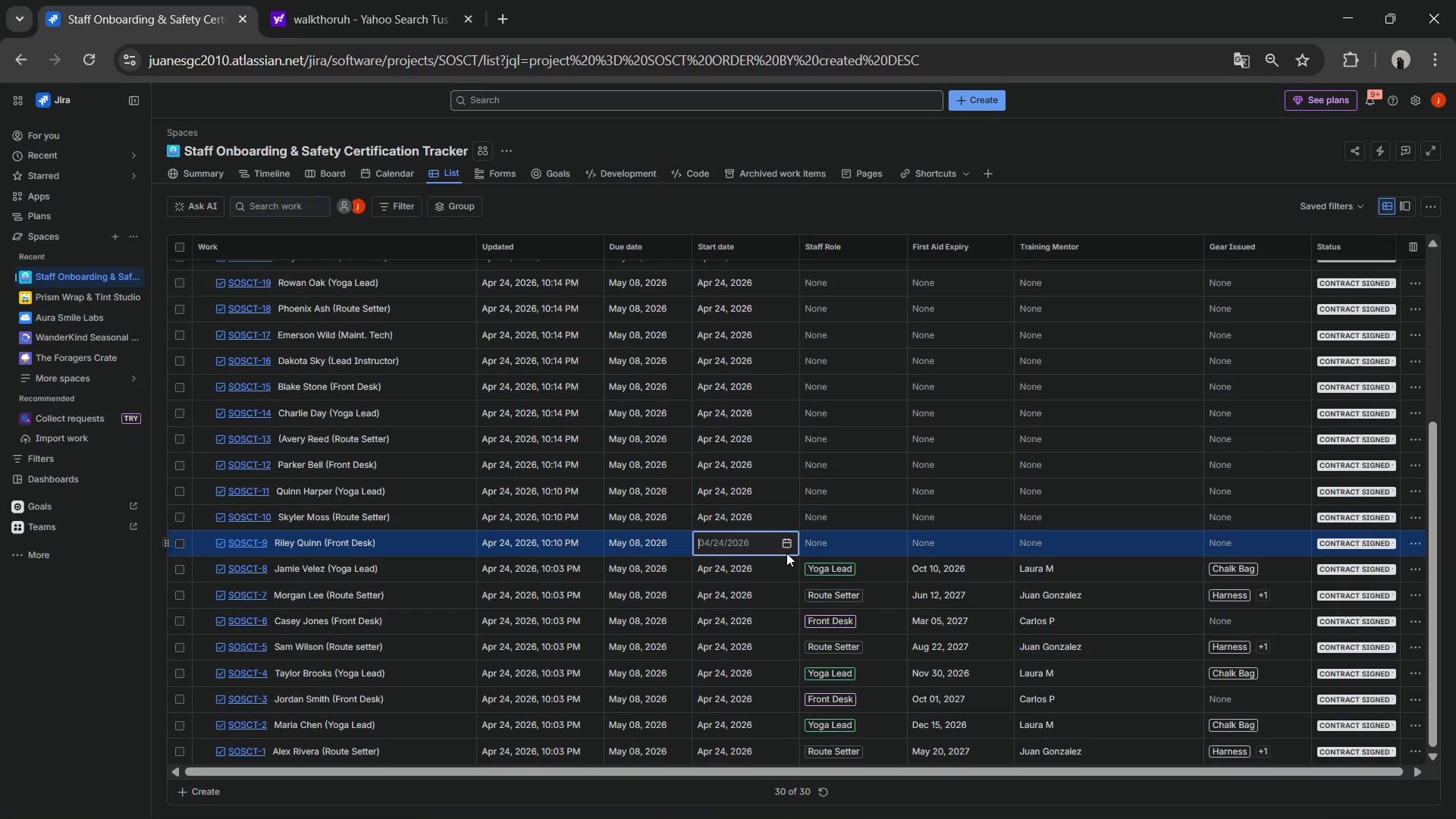 
left_click([786, 548])
 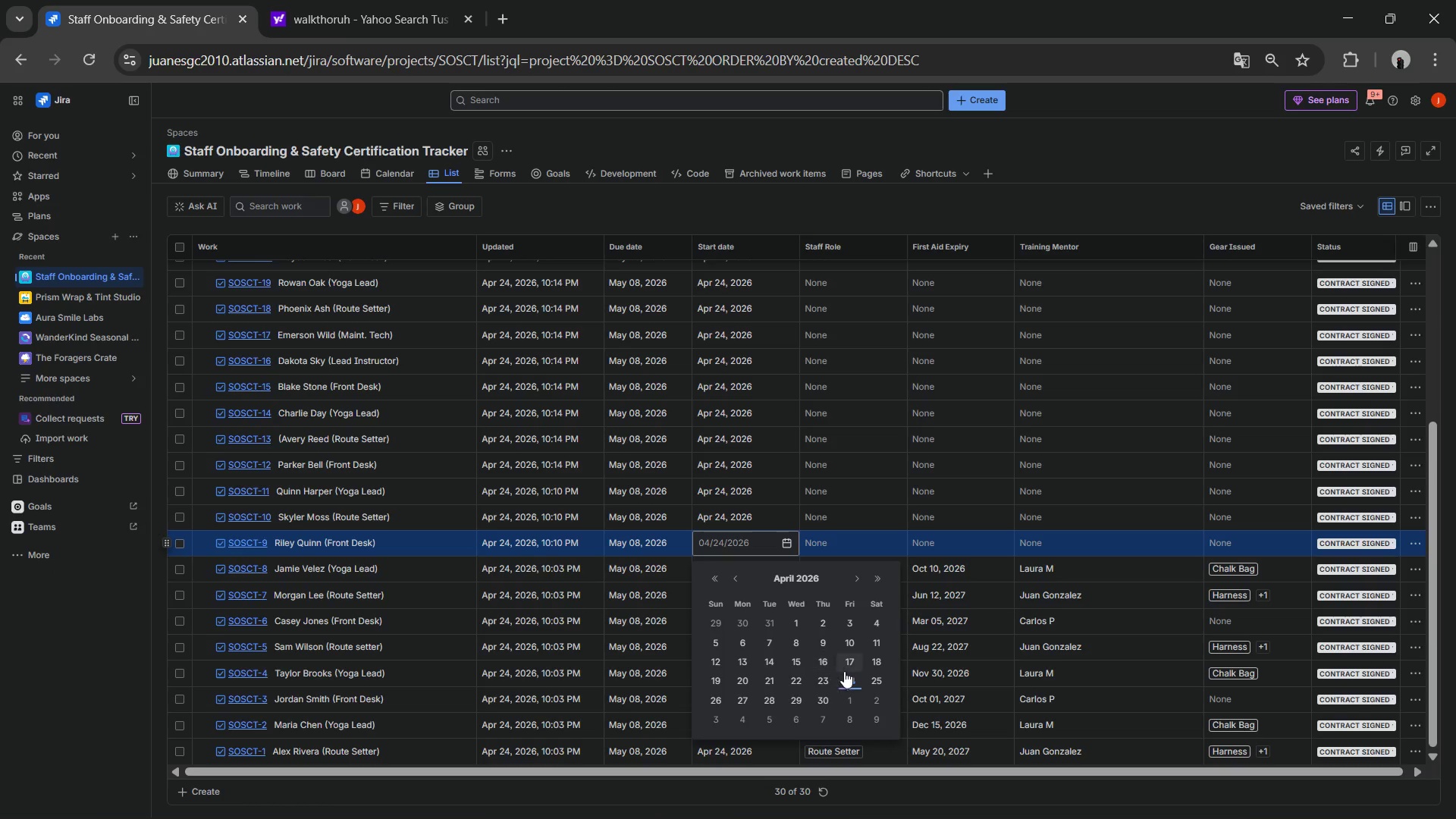 
left_click([852, 676])
 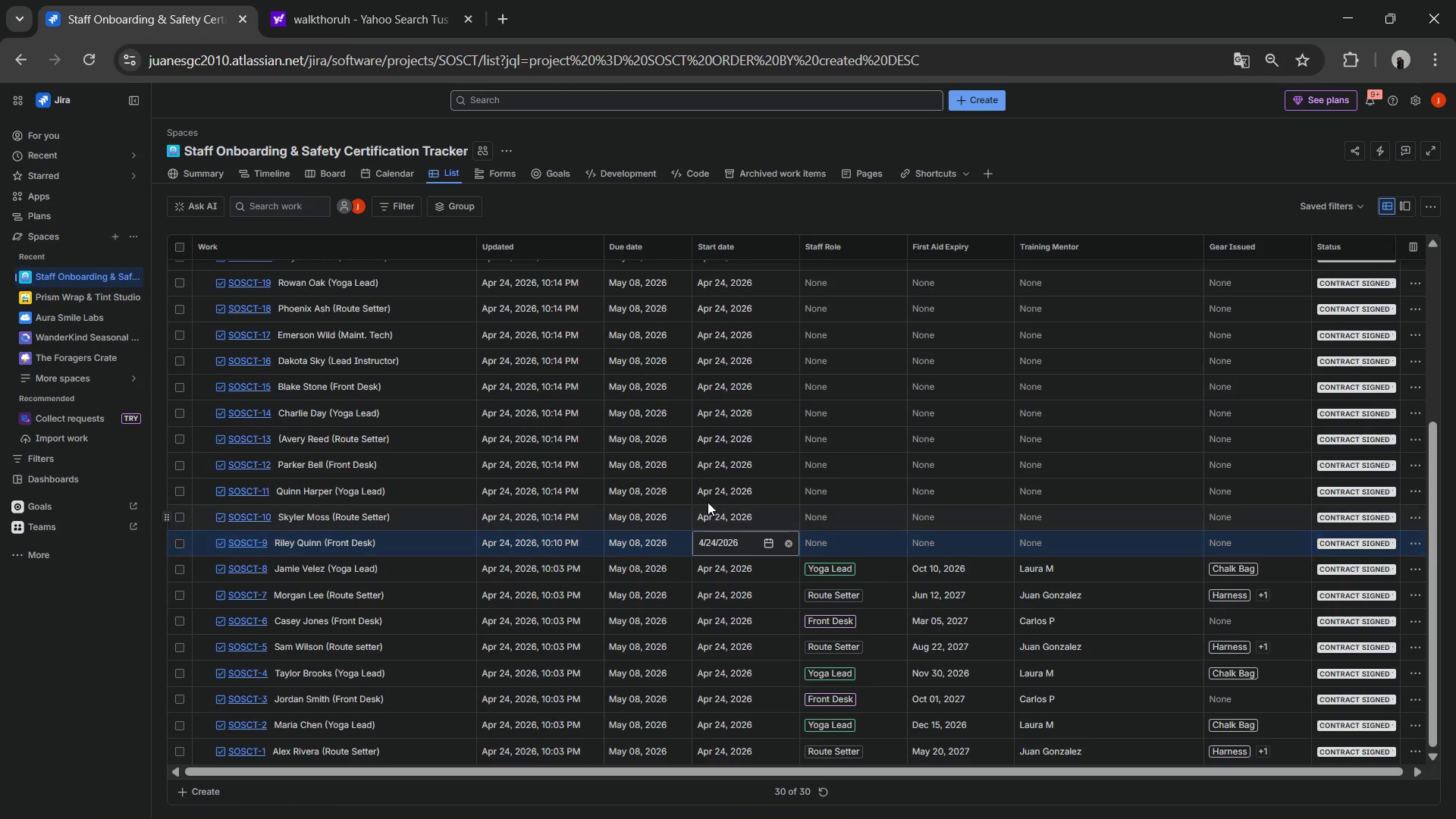 
scroll: coordinate [384, 294], scroll_direction: up, amount: 8.0
 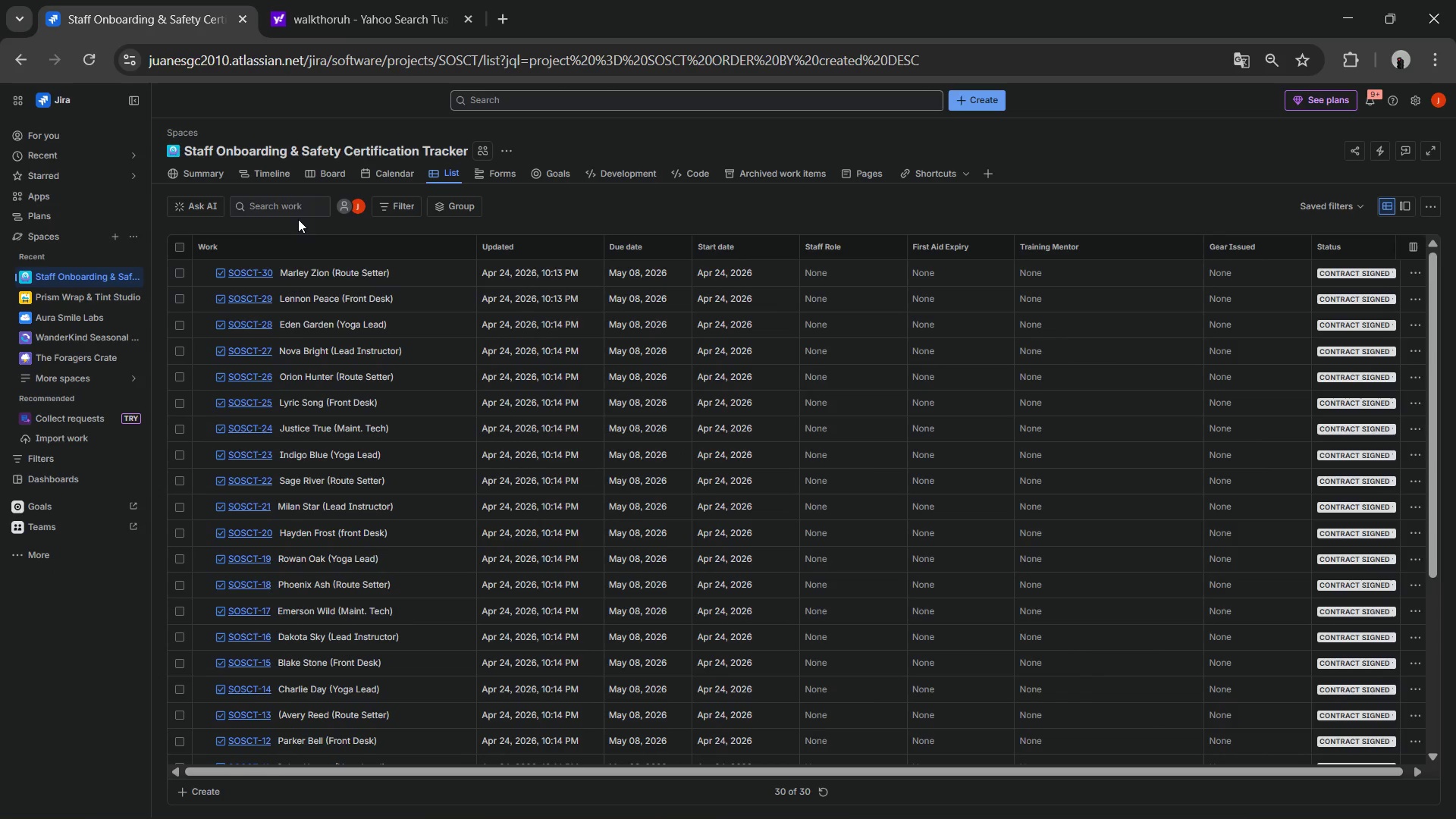 
left_click([290, 212])
 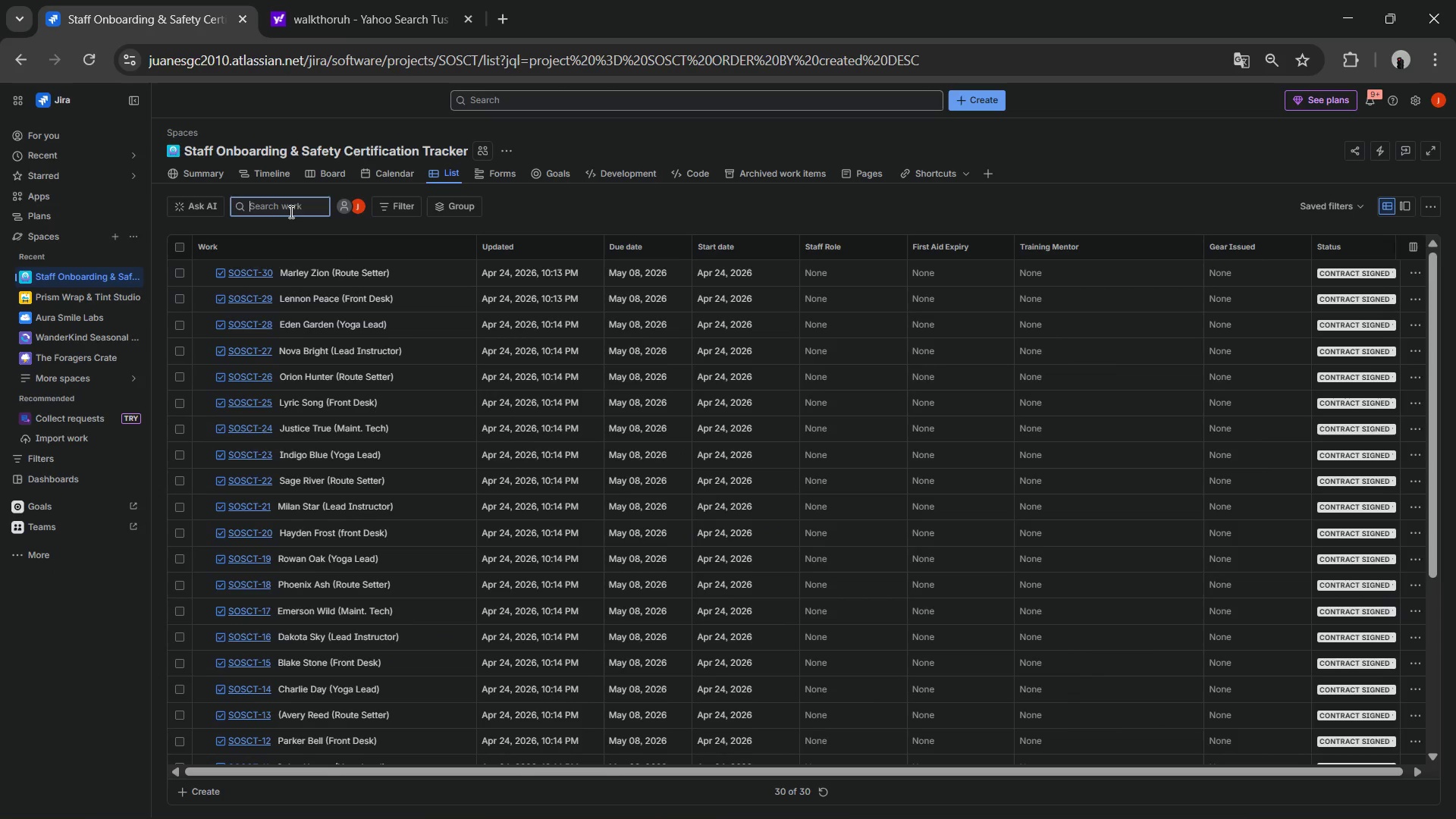 
left_click([290, 212])
 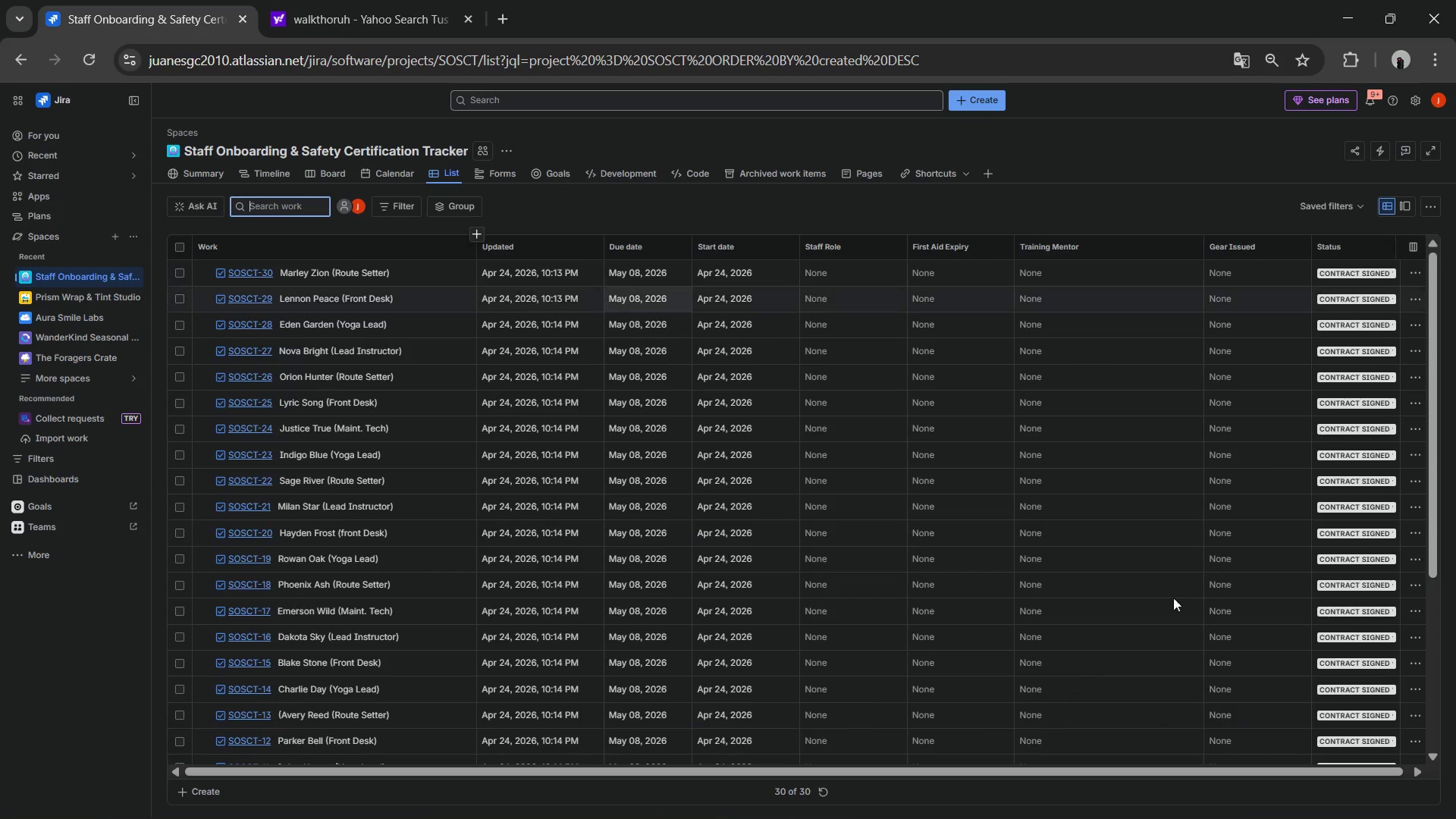 
type(Yoga Lead)
 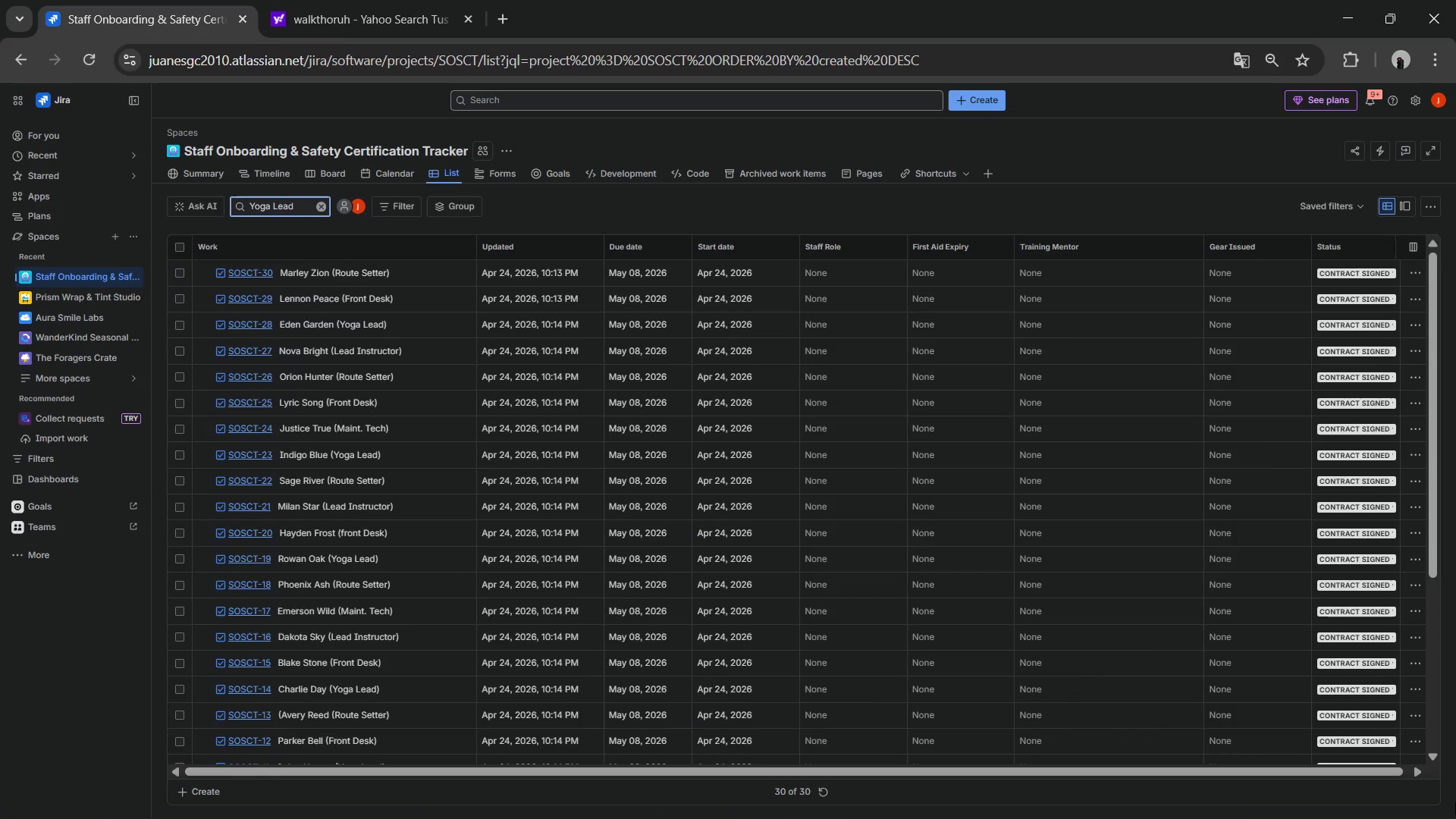 
 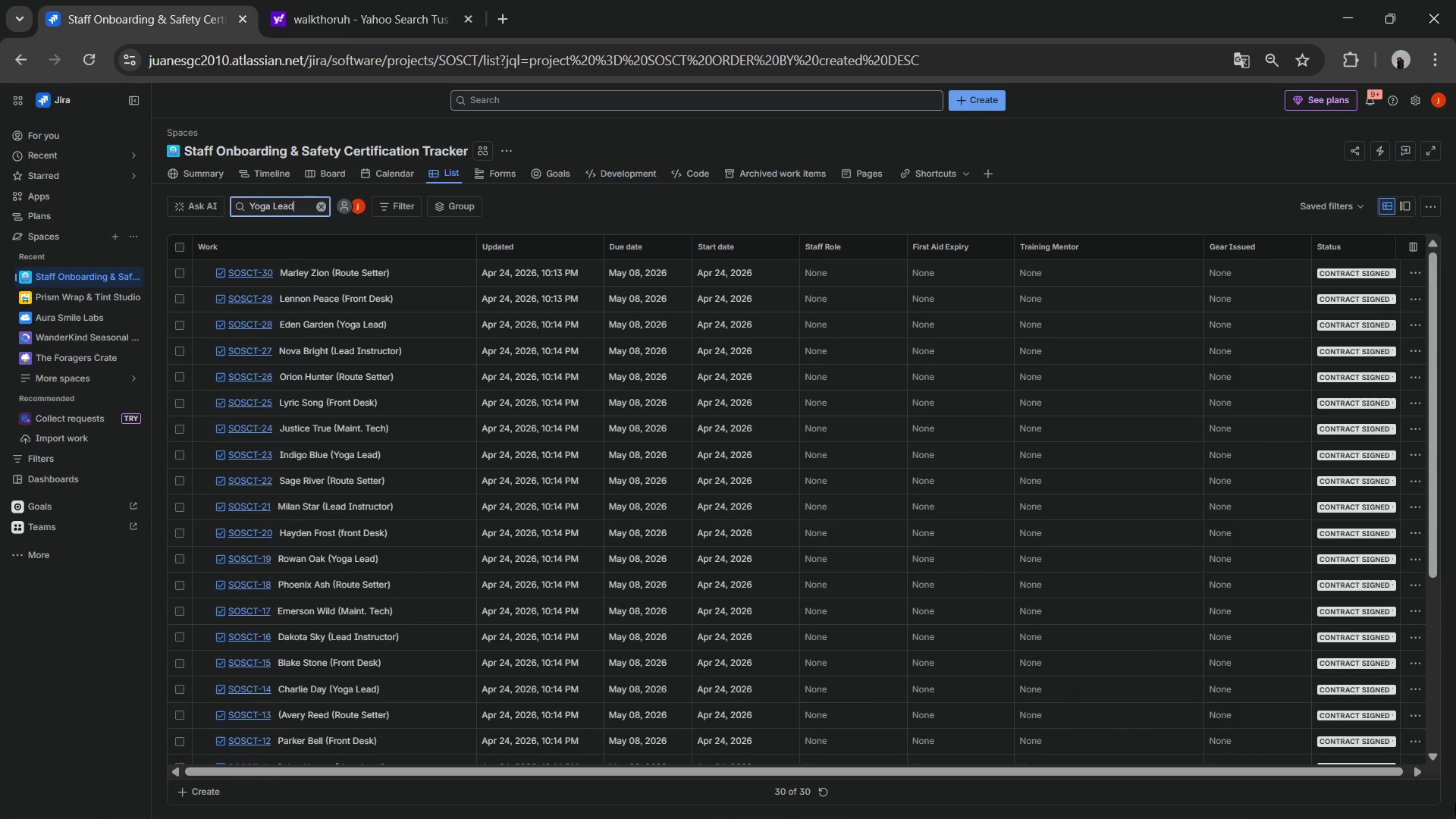 
key(Enter)
 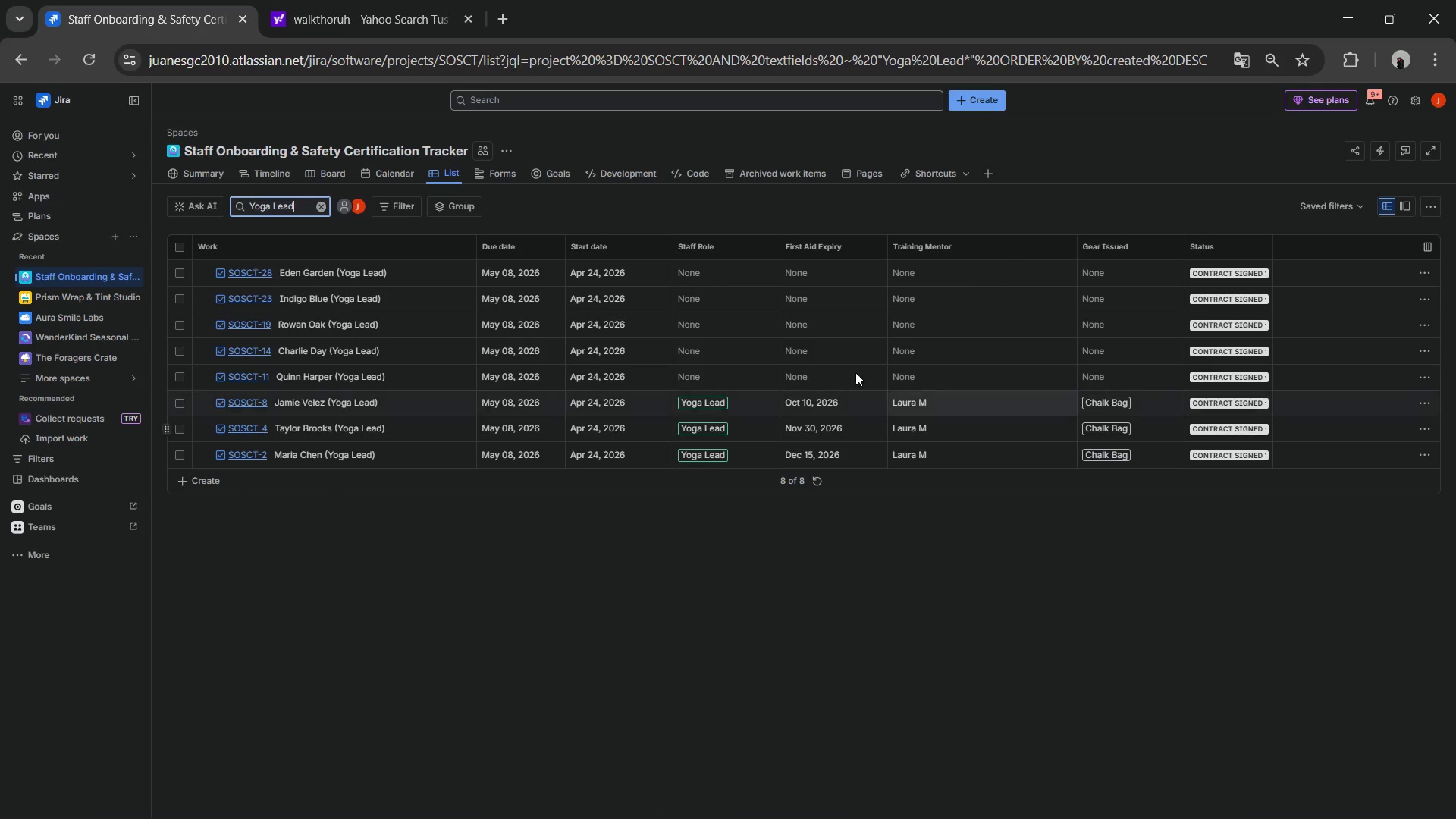 
wait(6.55)
 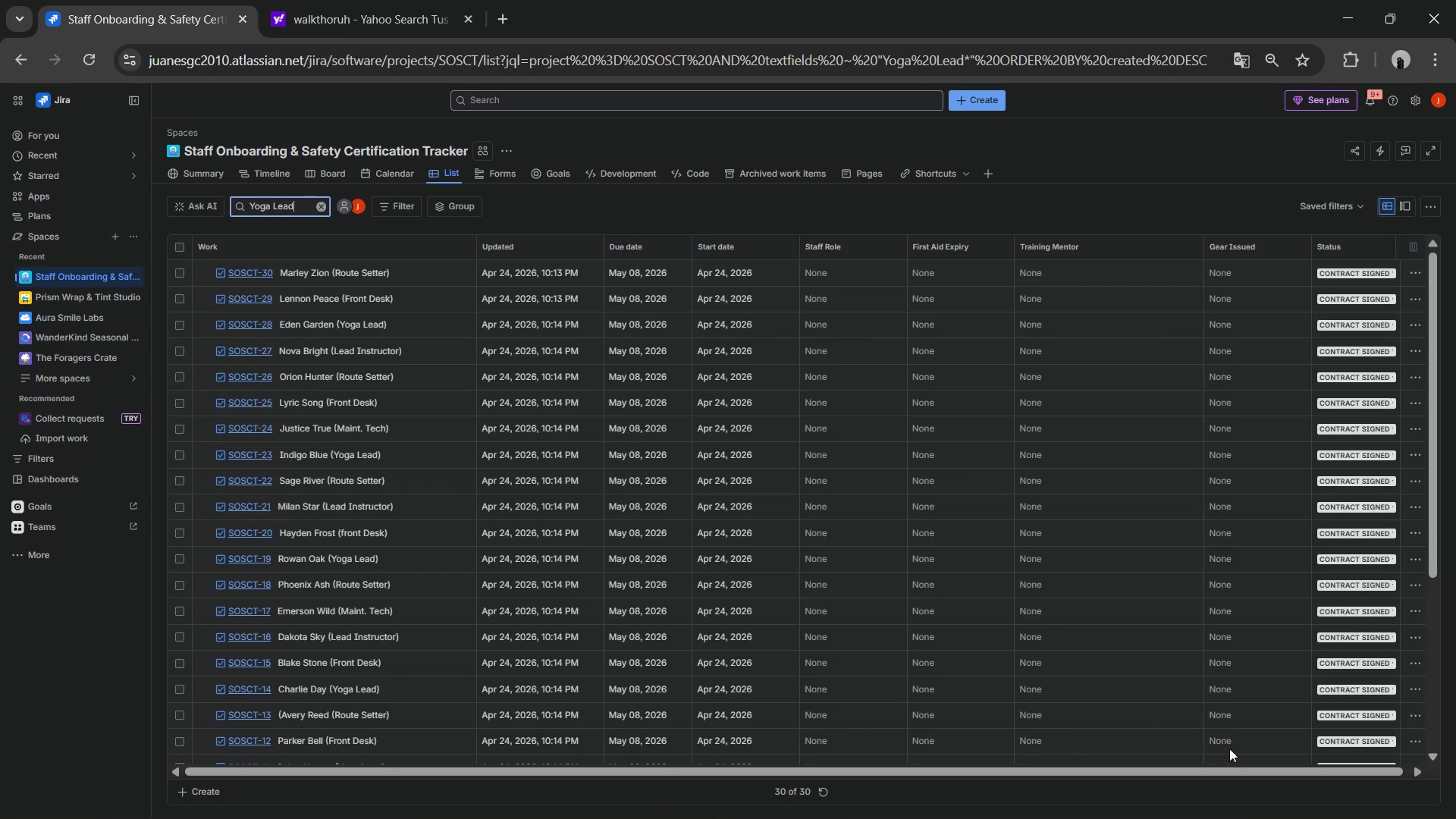 
left_click([704, 274])
 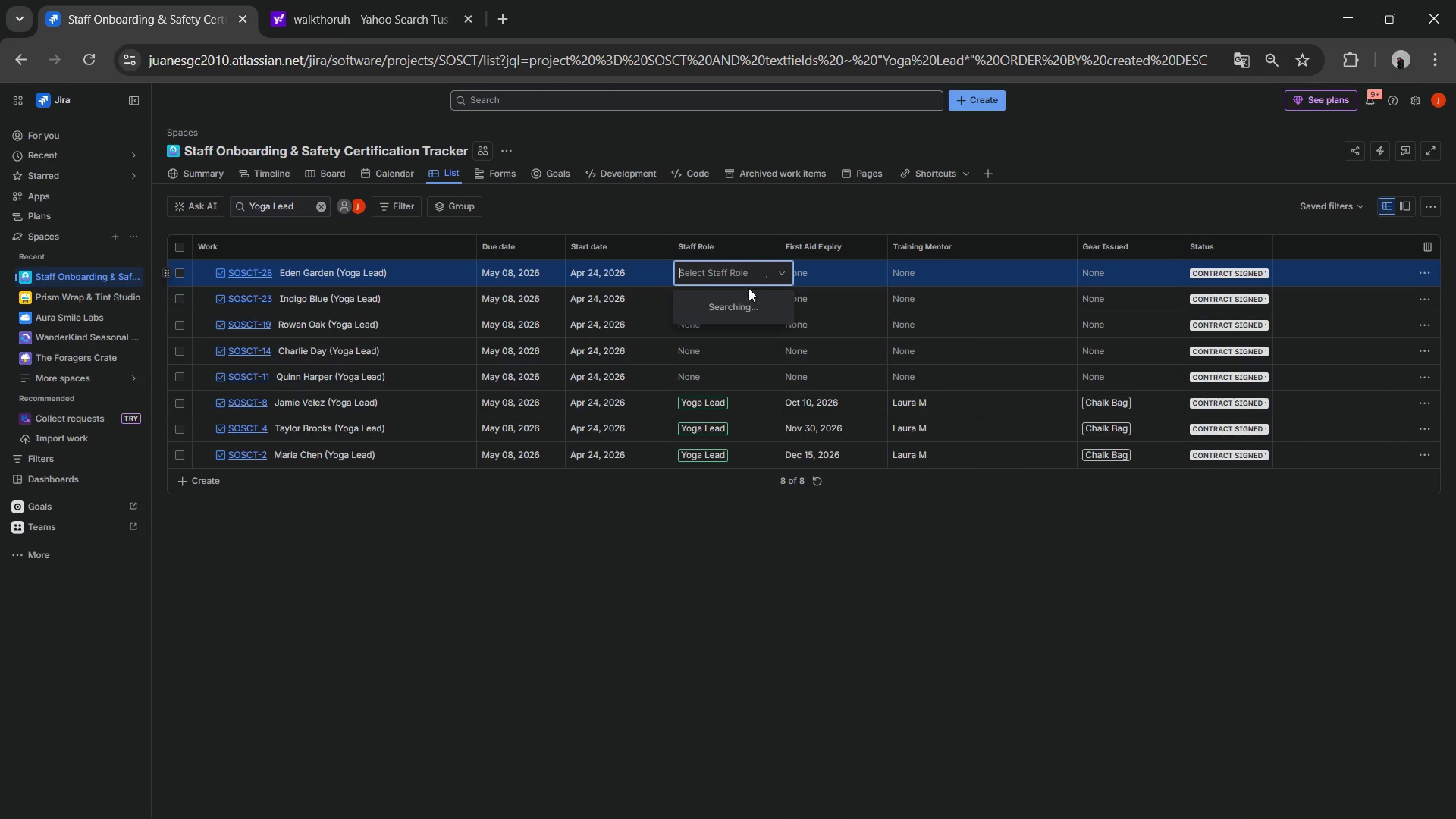 
mouse_move([713, 334])
 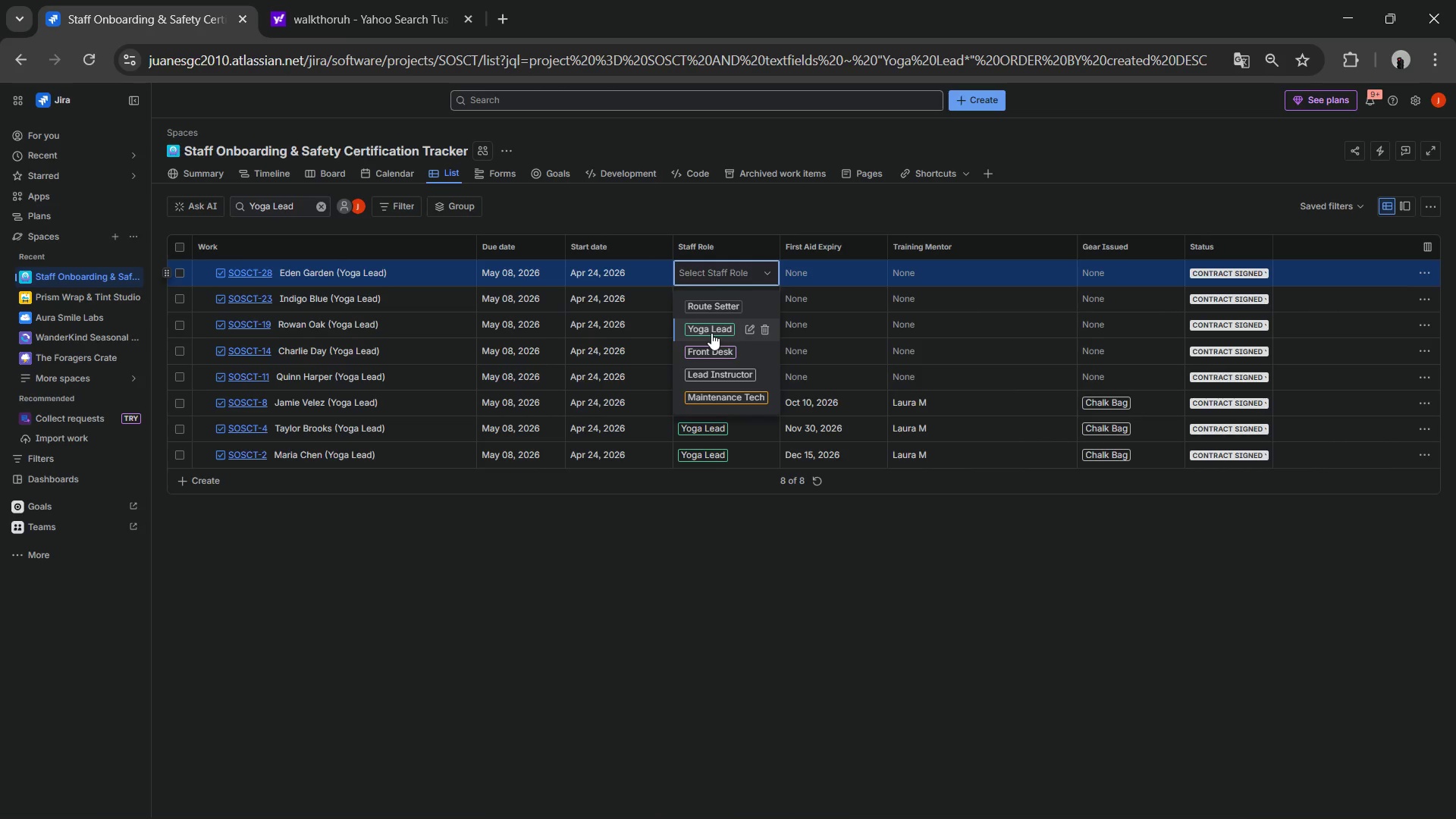 
left_click([711, 333])
 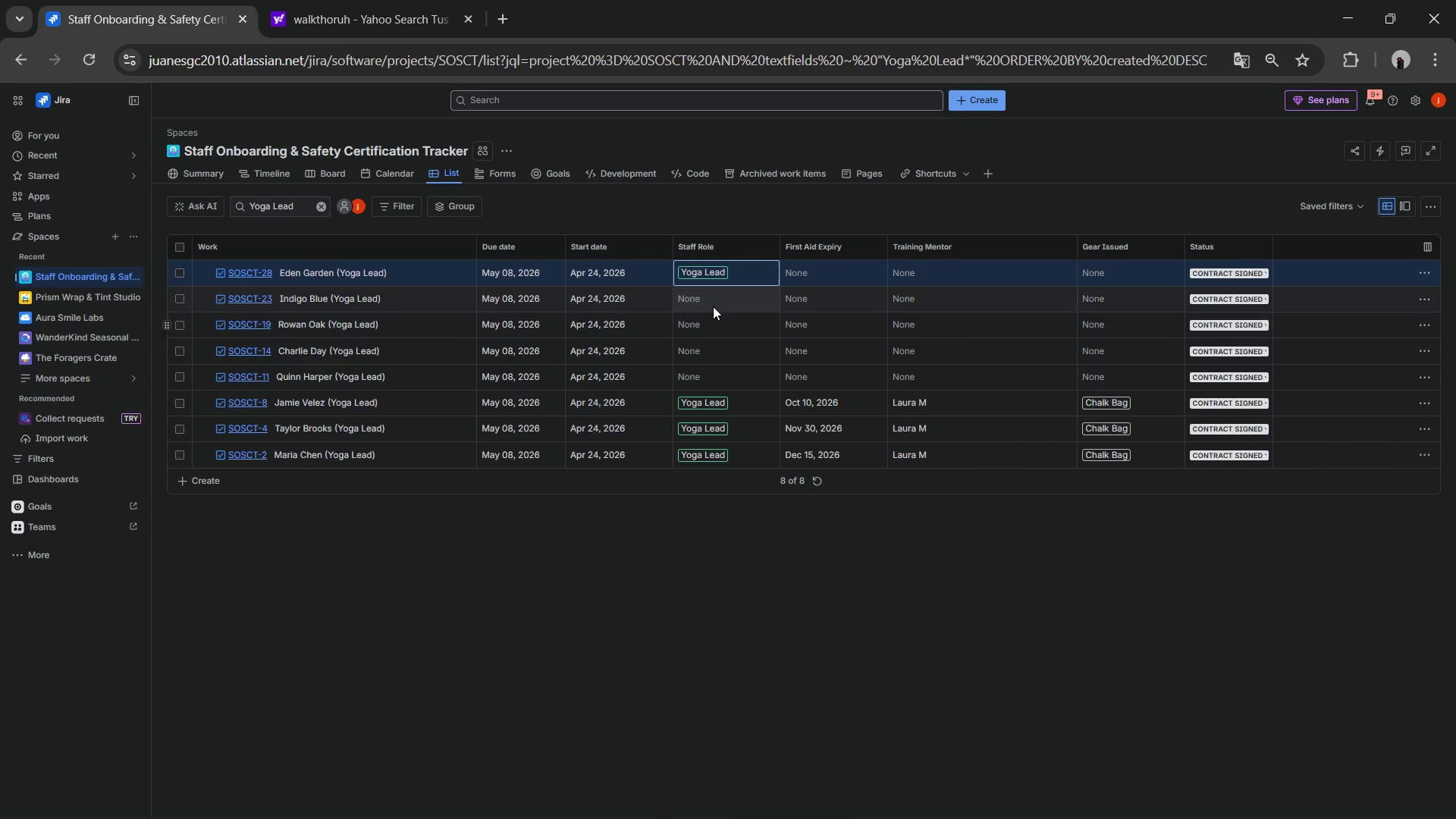 
left_click([708, 306])
 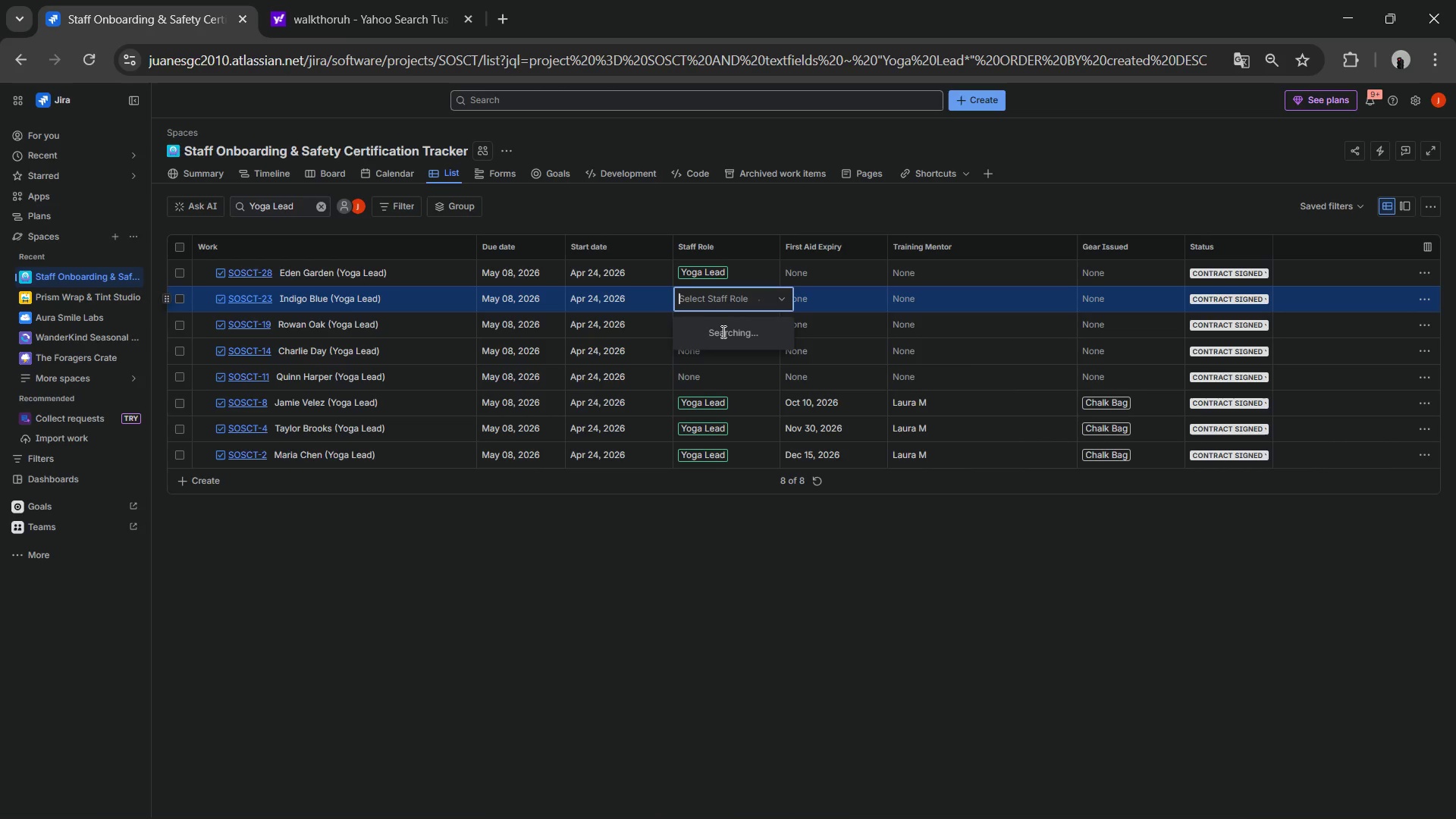 
mouse_move([722, 350])
 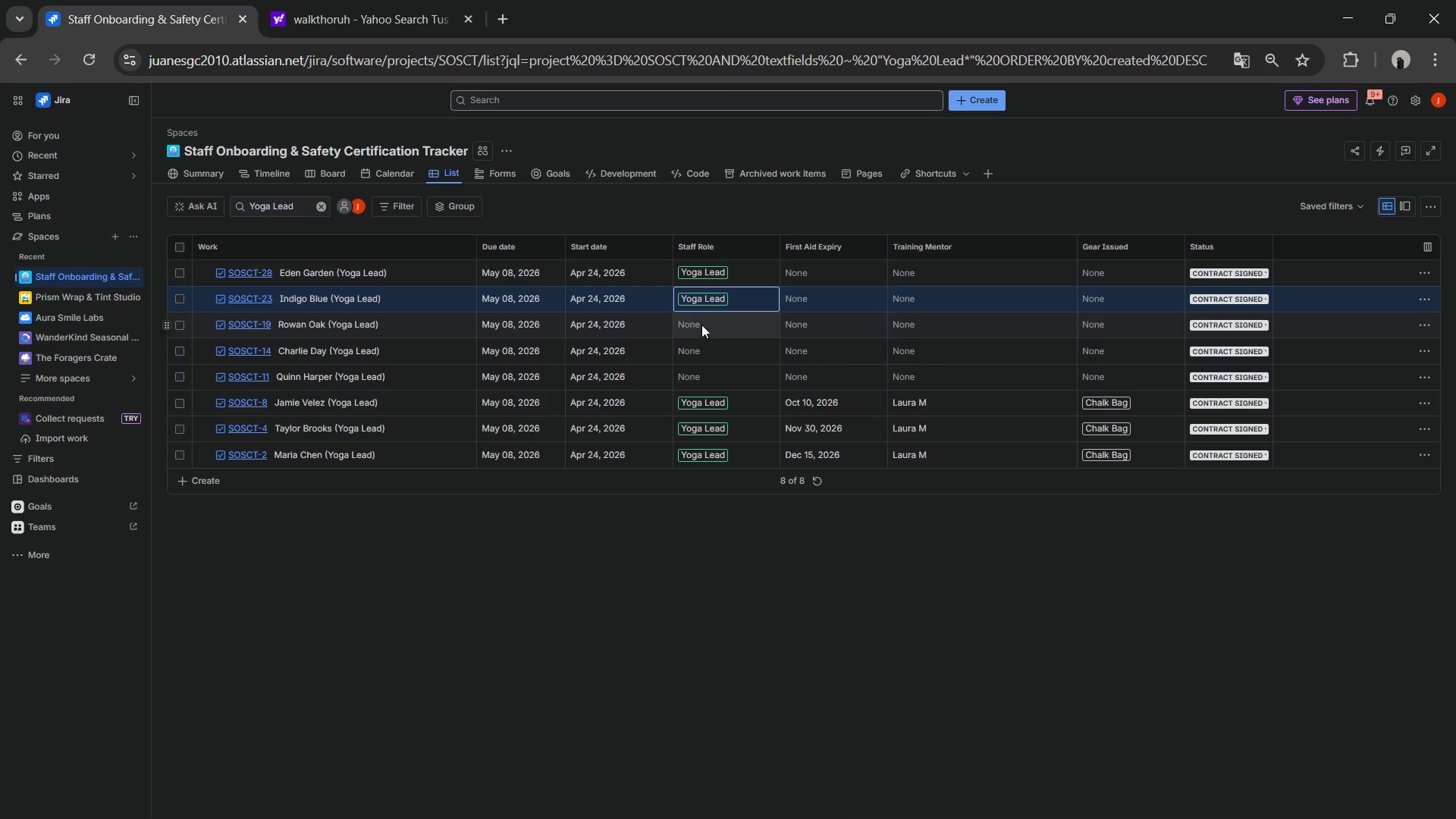 
mouse_move([723, 366])
 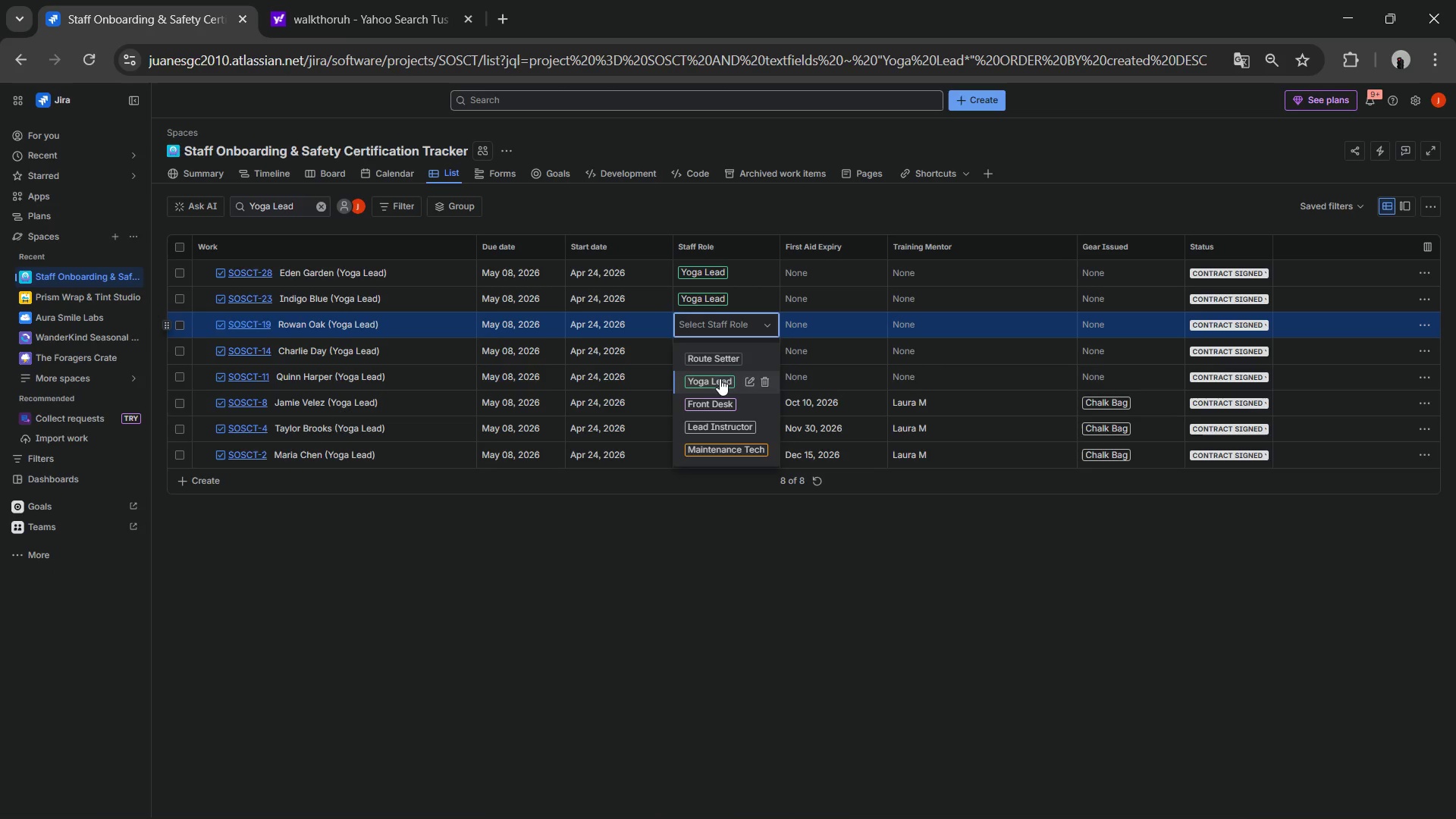 
left_click([720, 378])
 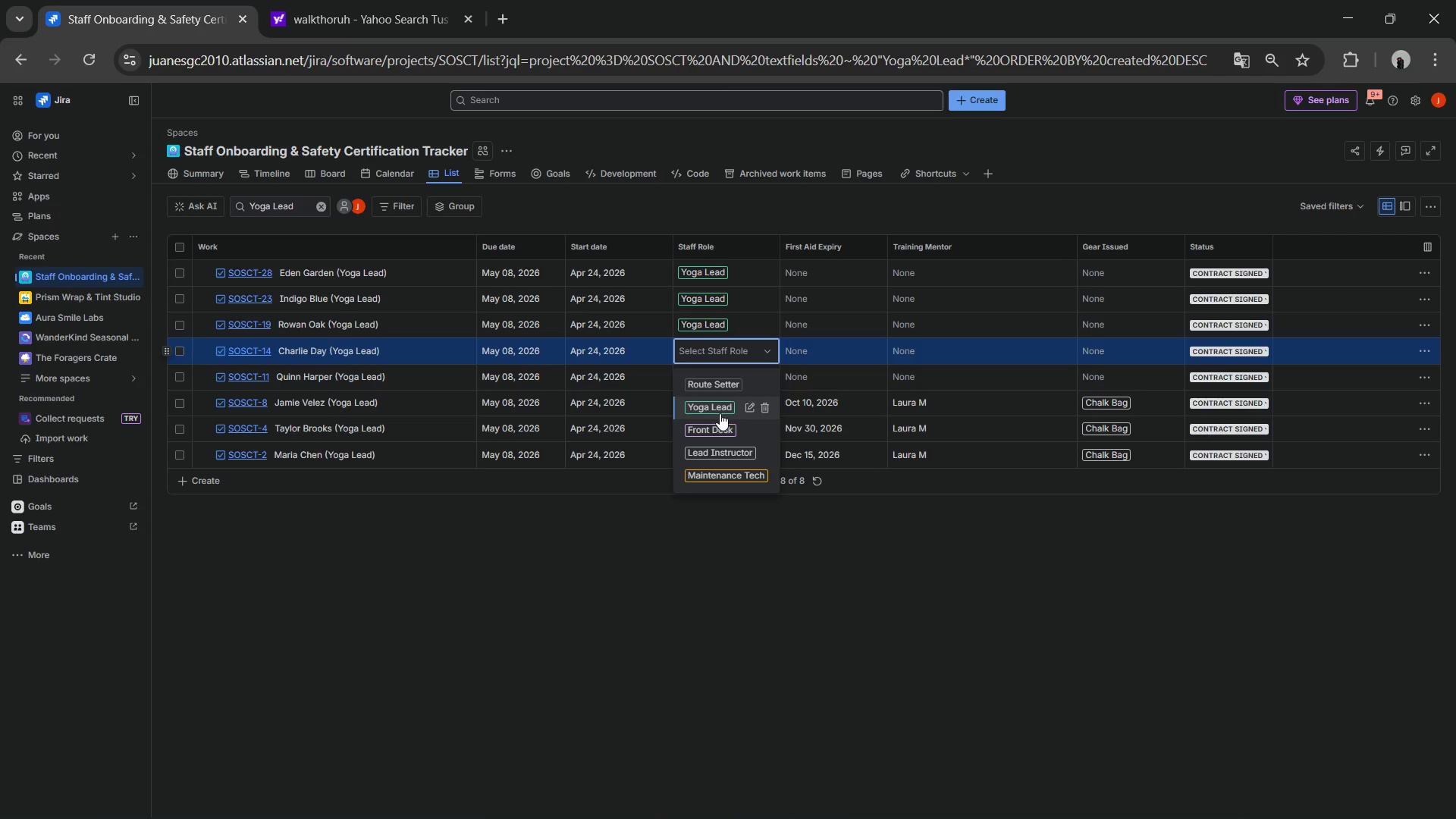 
left_click([702, 372])
 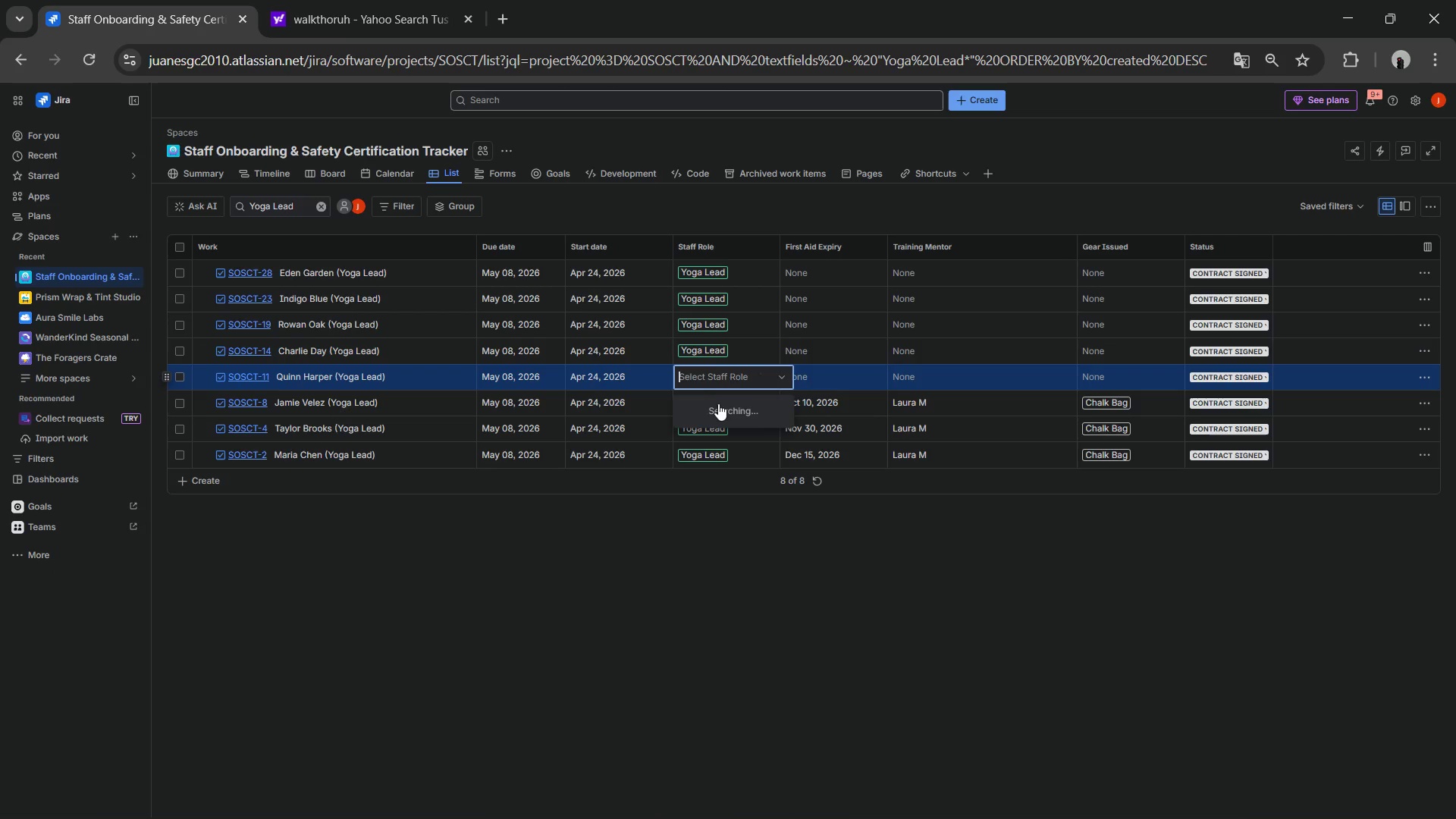 
mouse_move([721, 427])
 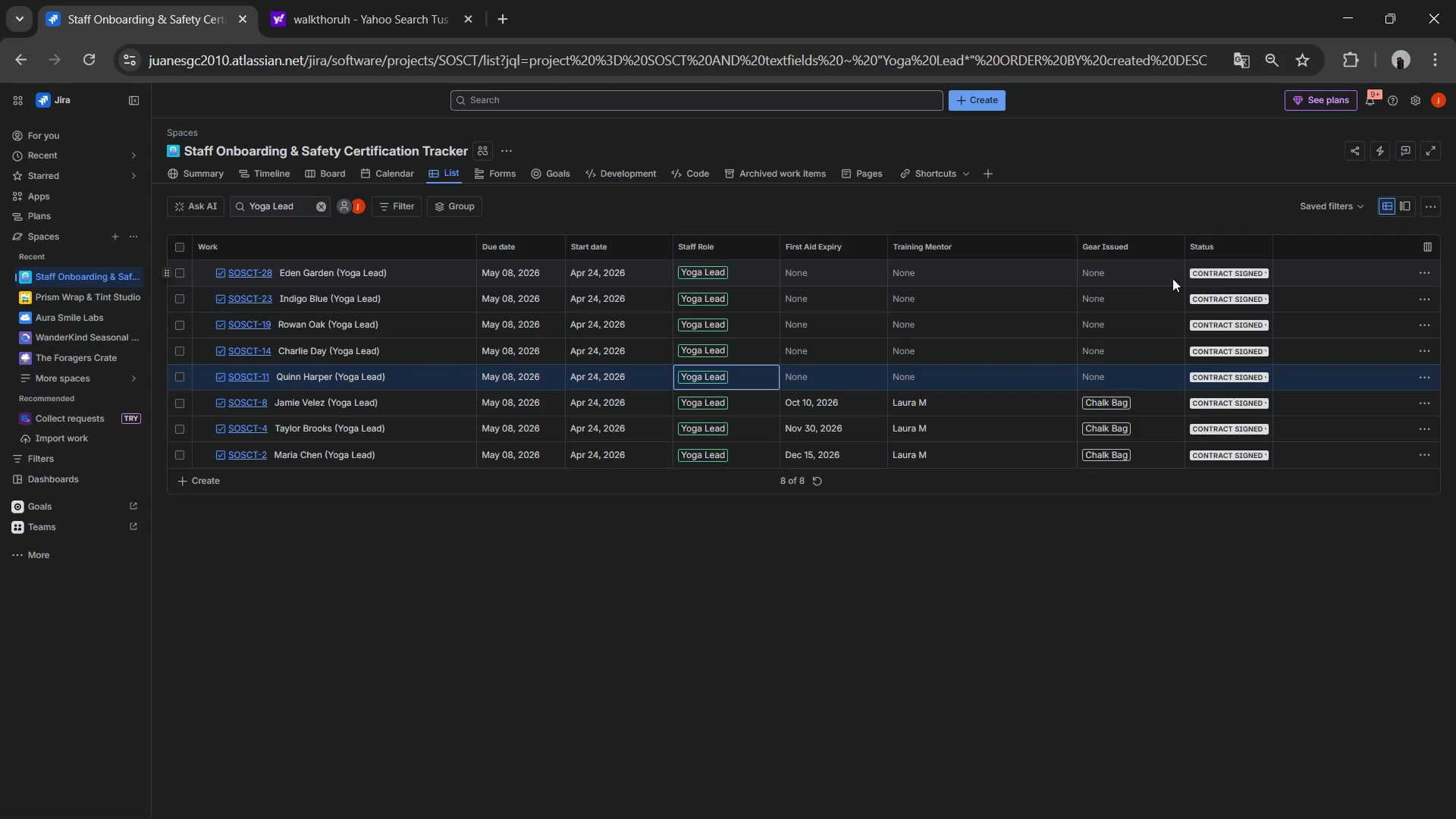 
left_click([1108, 276])
 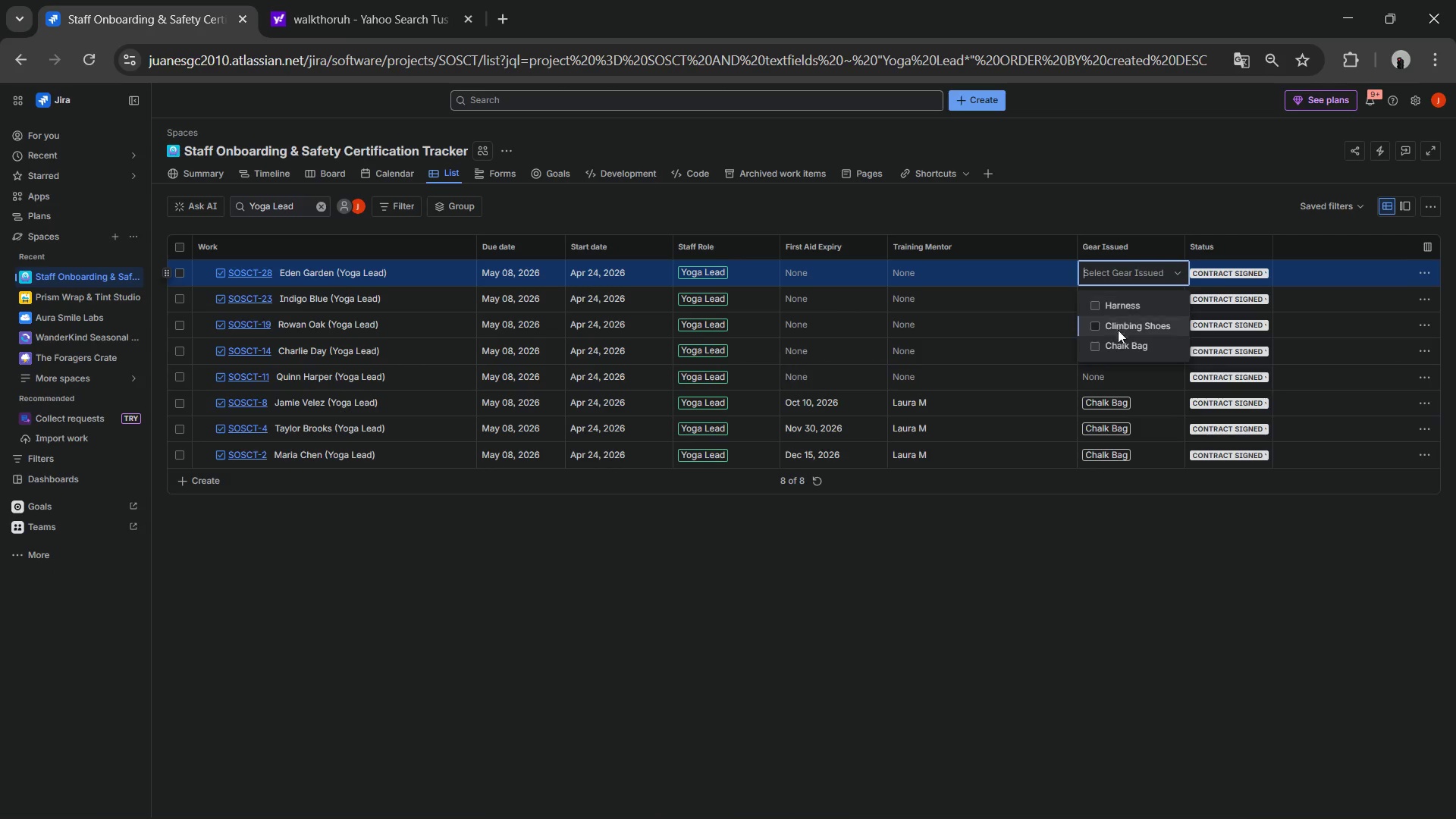 
left_click([1103, 344])
 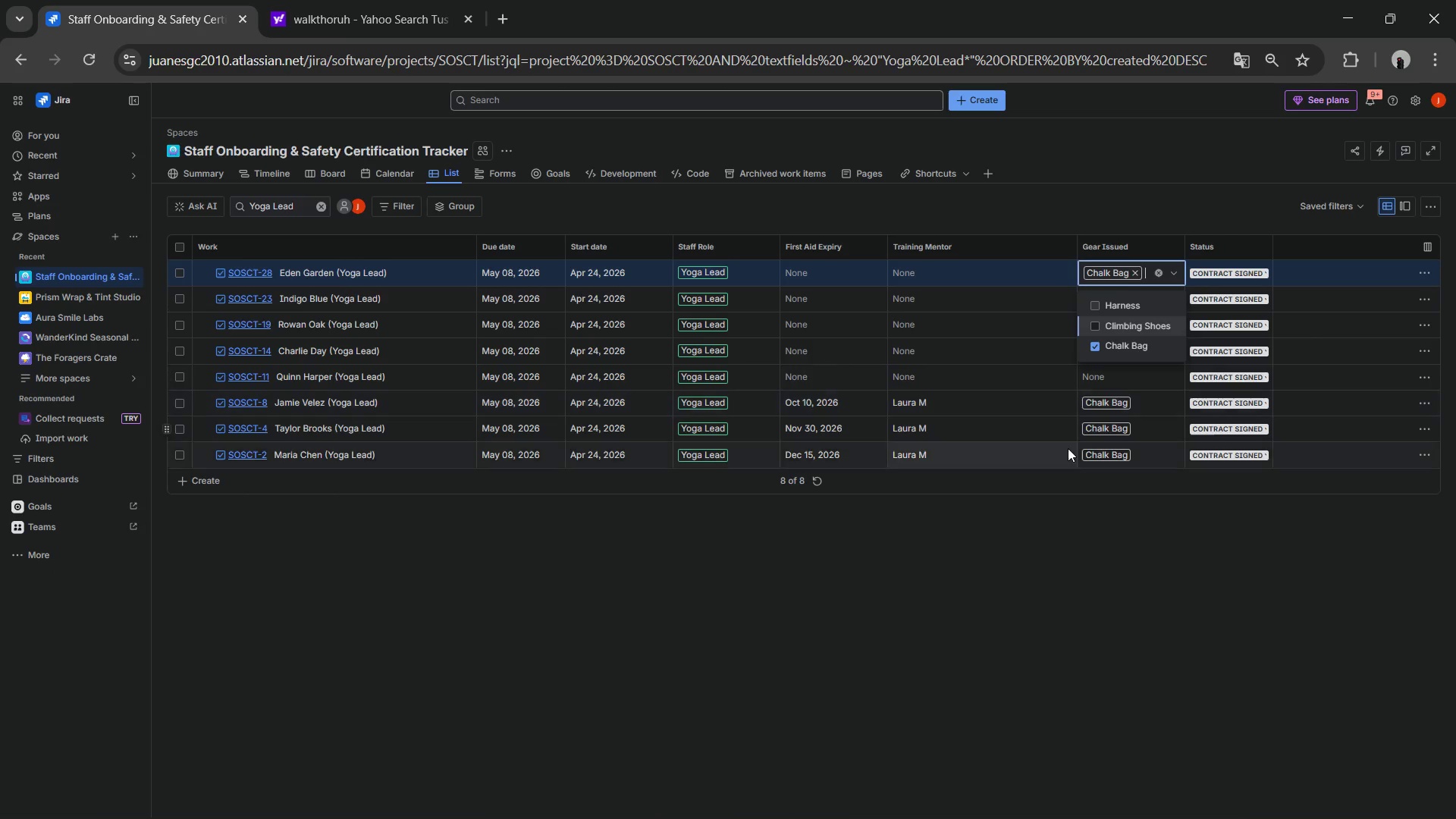 
left_click([1078, 438])
 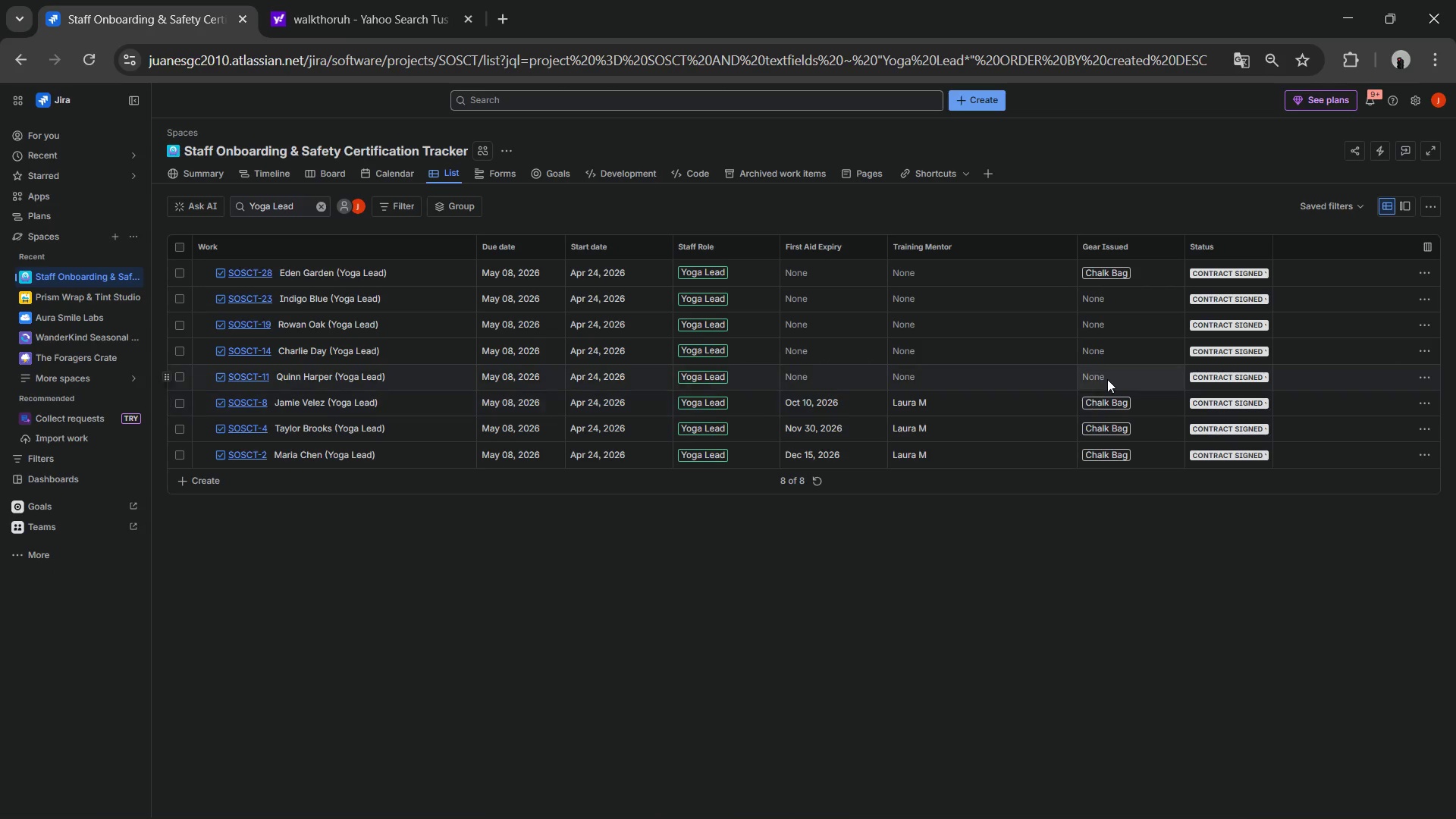 
left_click([1107, 373])
 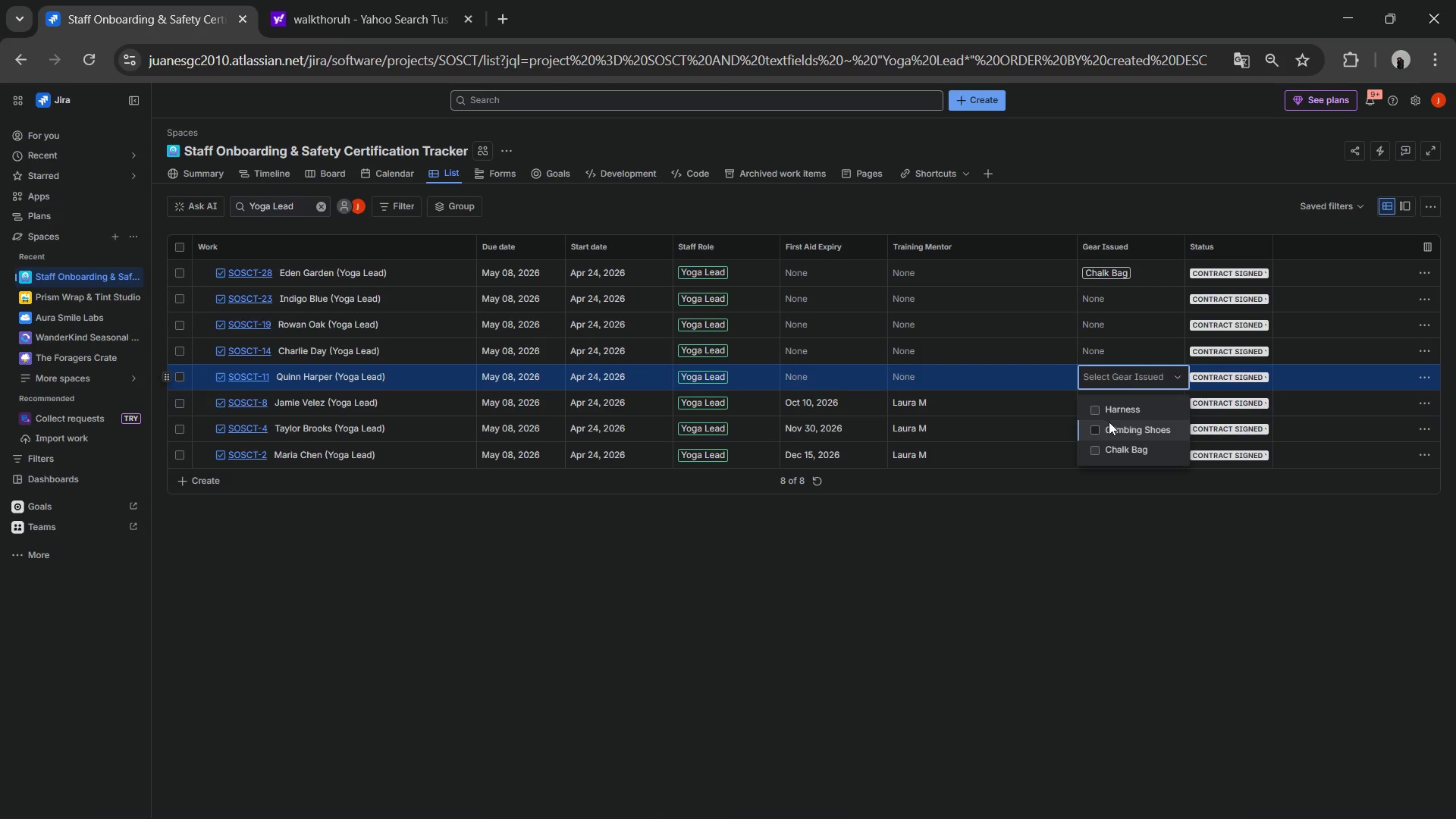 
left_click([1121, 450])
 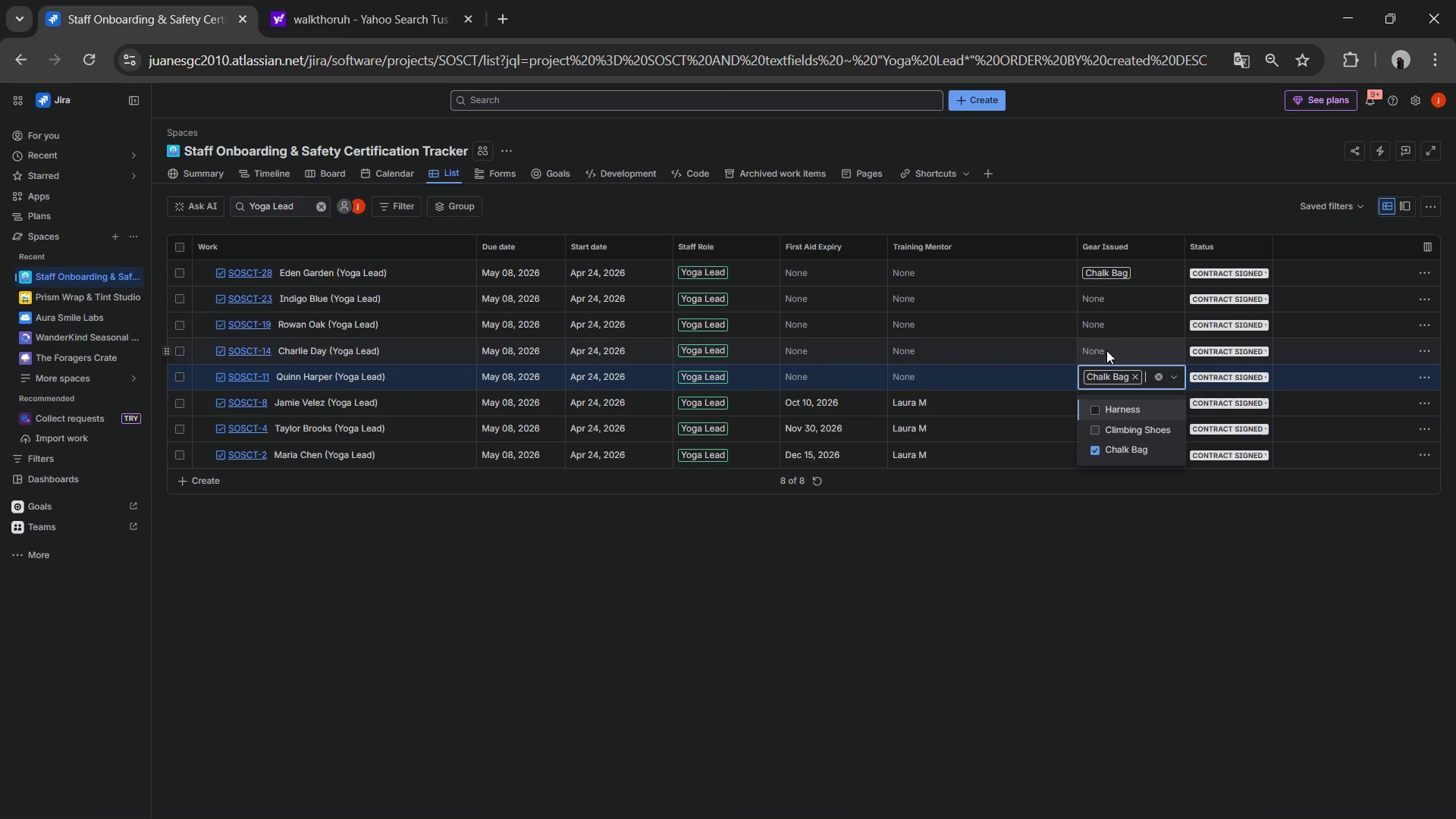 
left_click([1104, 346])
 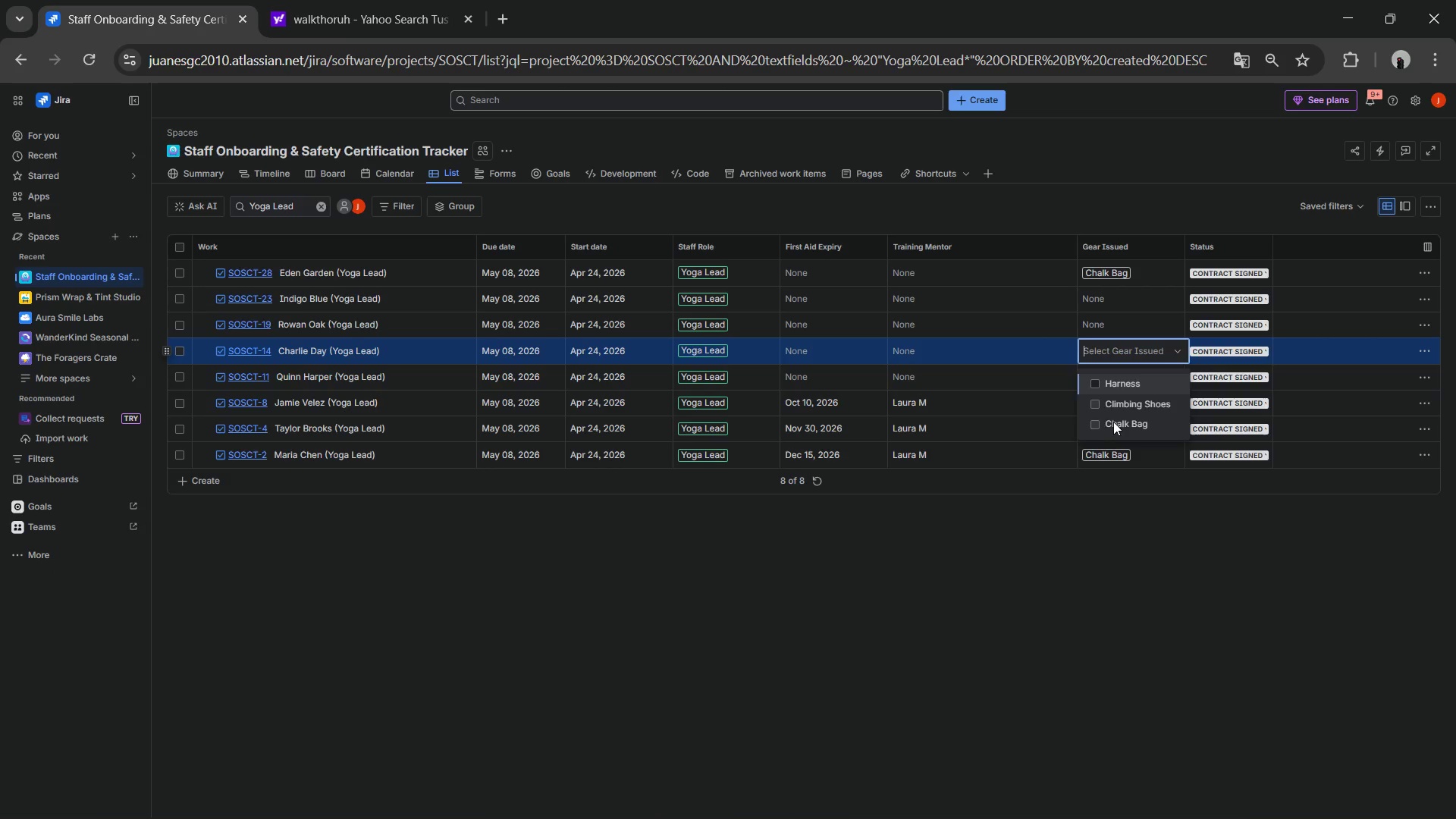 
left_click([1115, 419])
 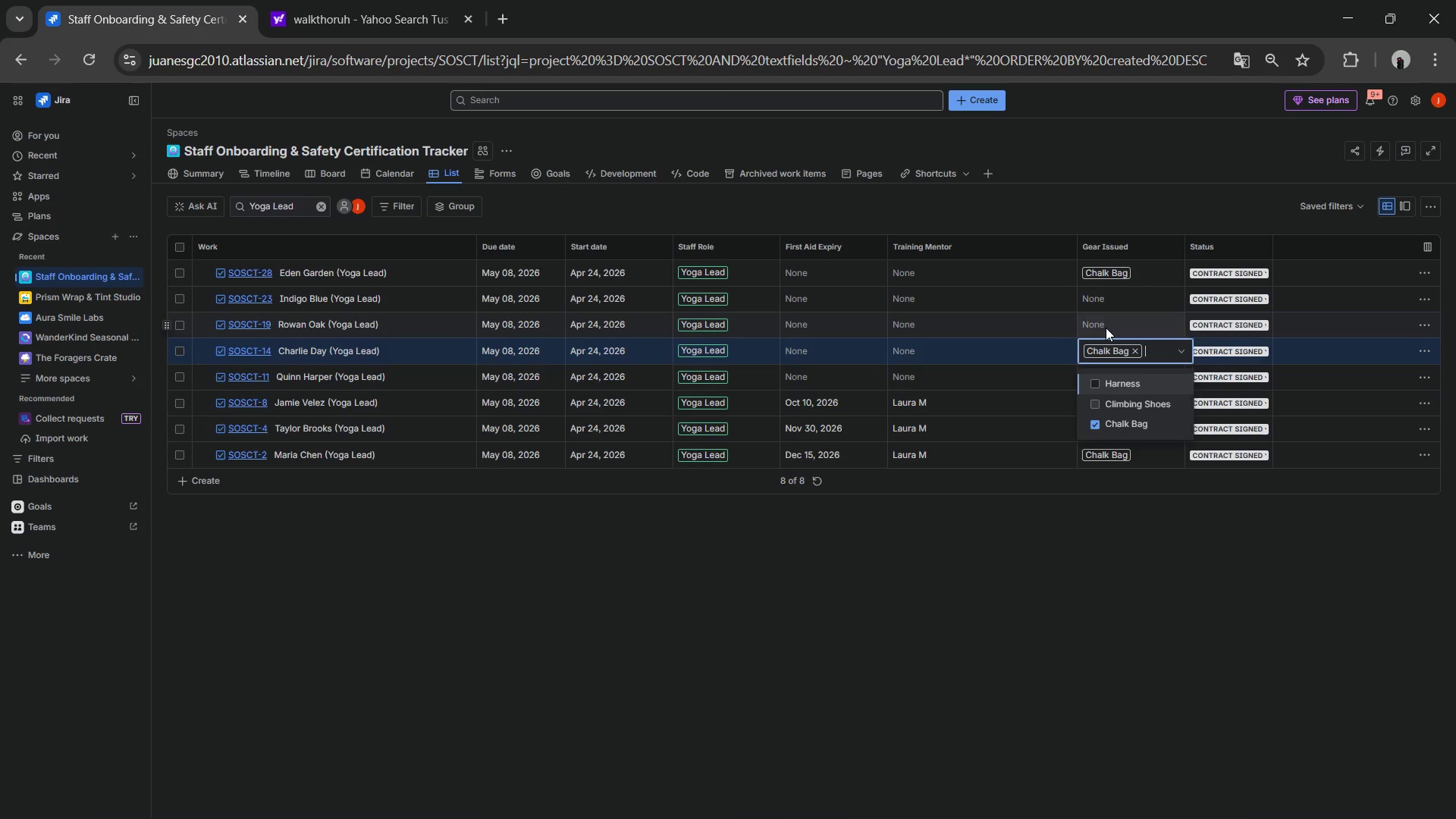 
left_click([1106, 320])
 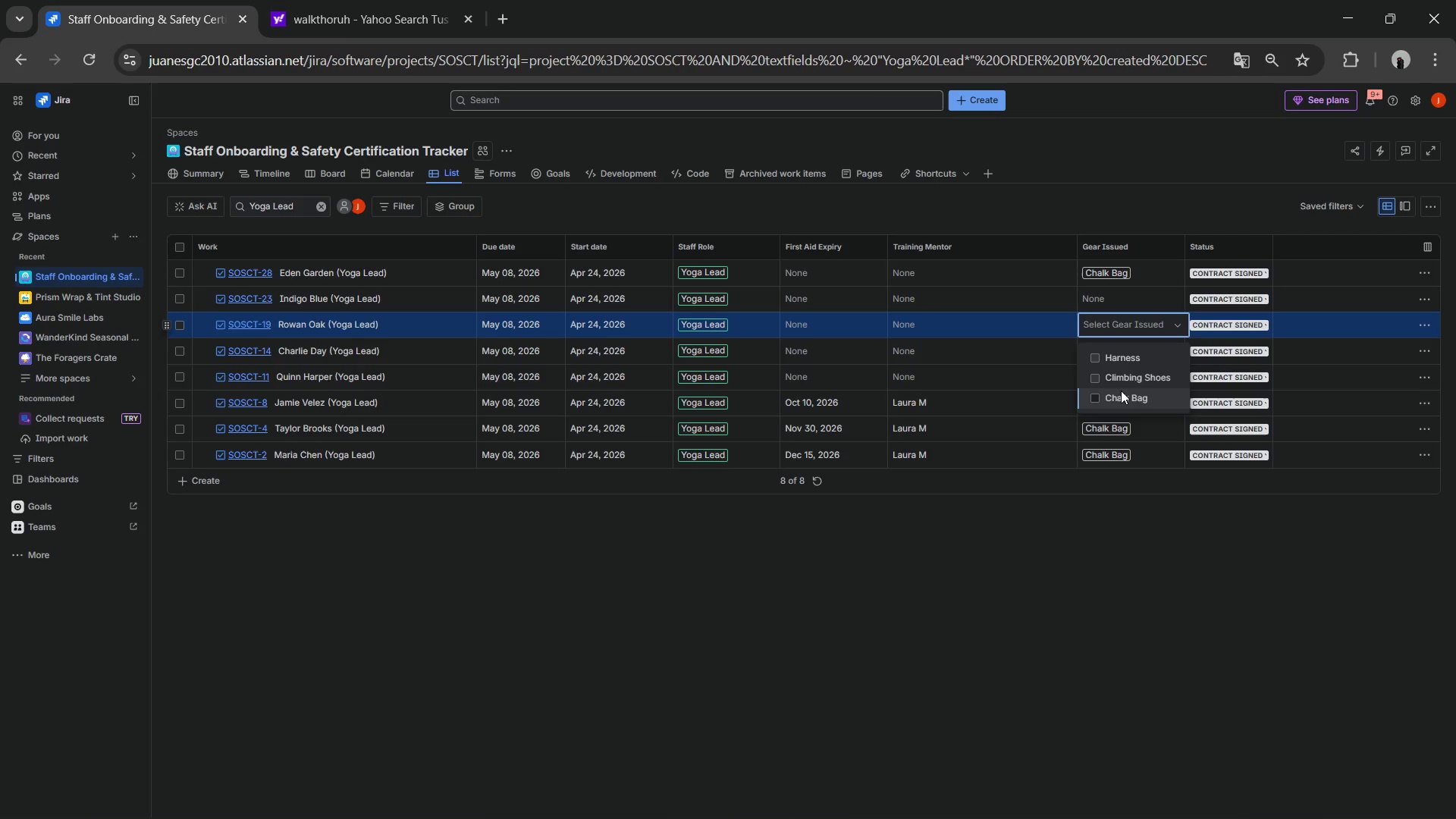 
left_click([1120, 394])
 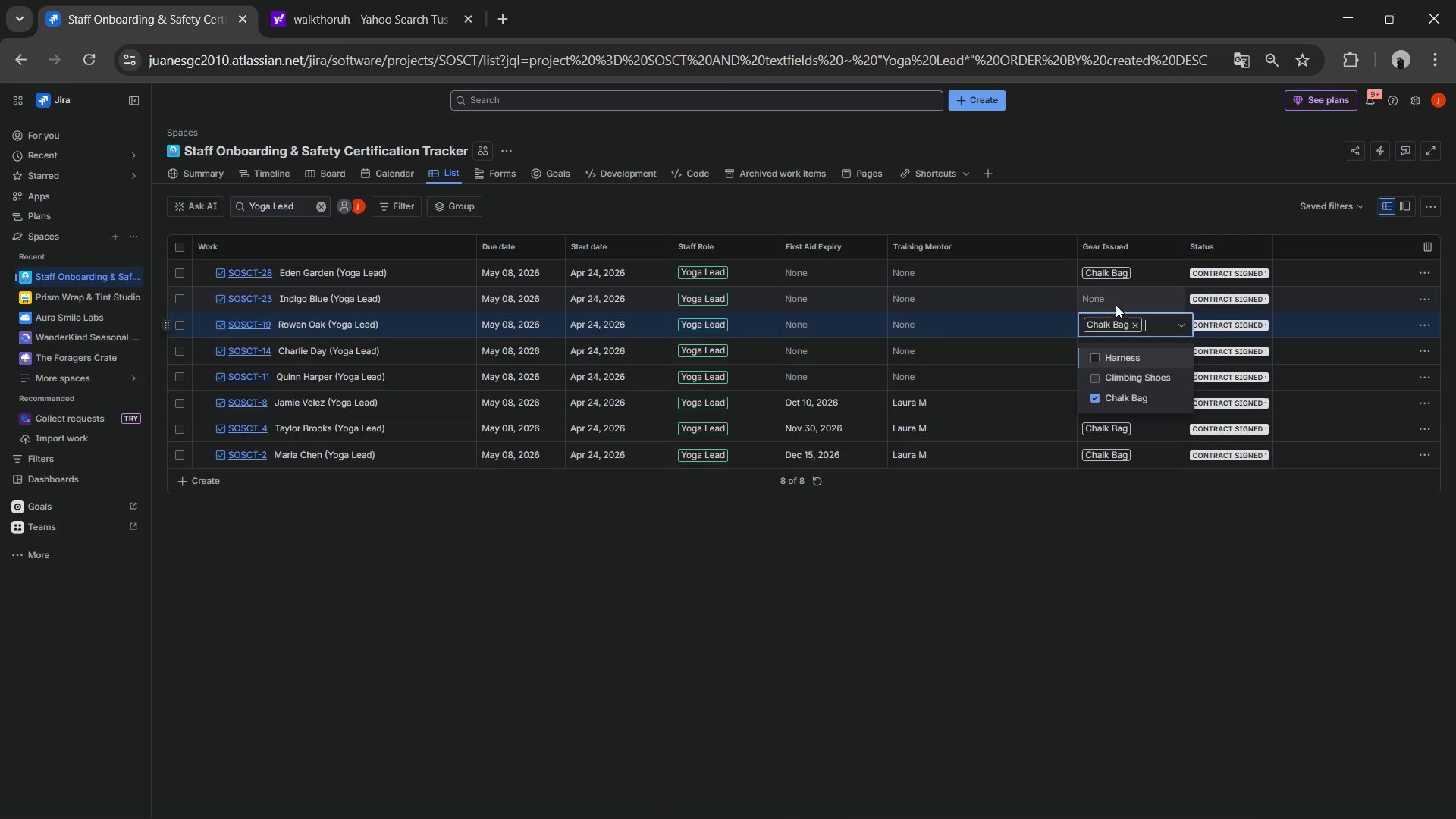 
left_click([1115, 297])
 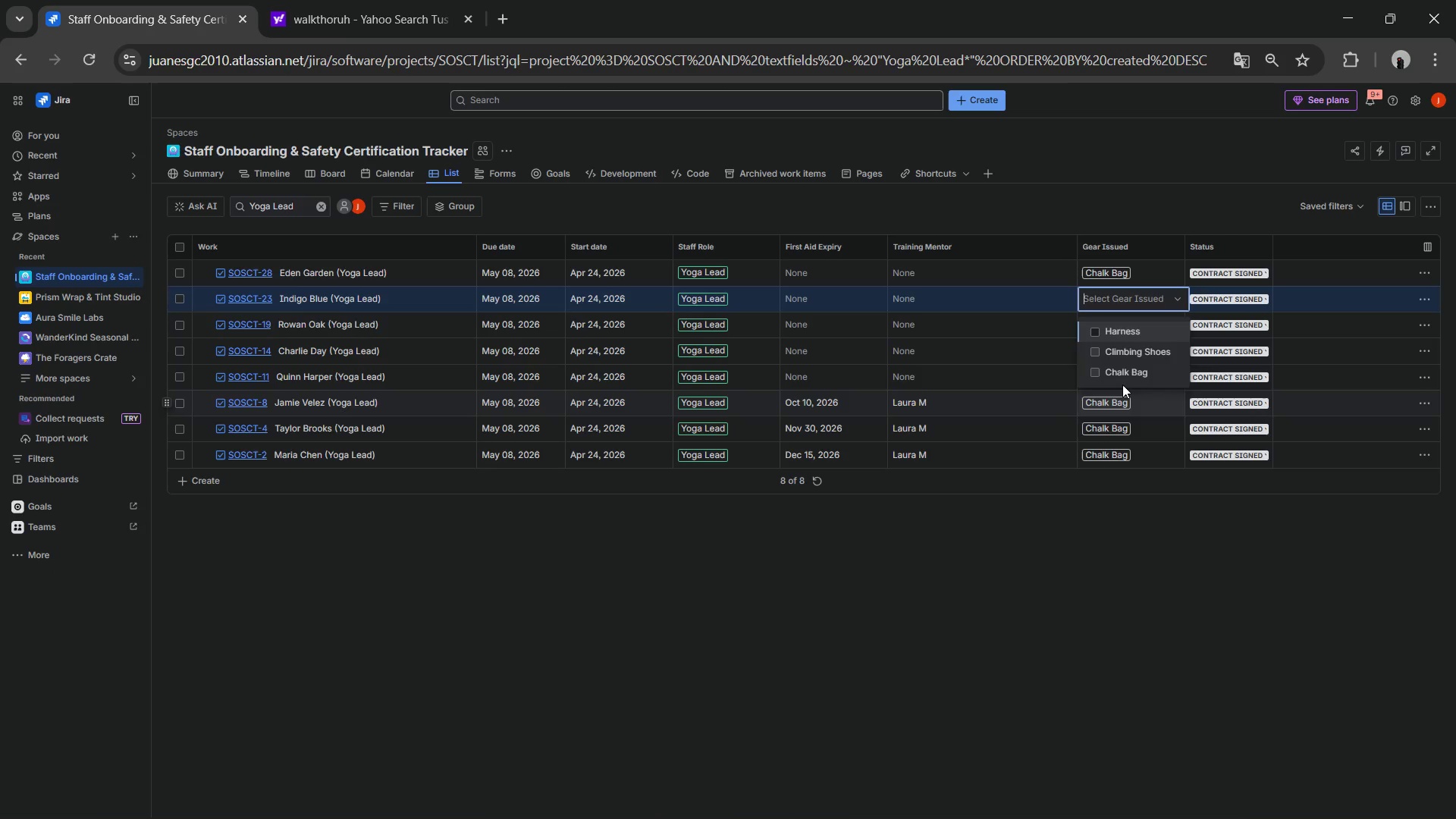 
left_click([1122, 369])
 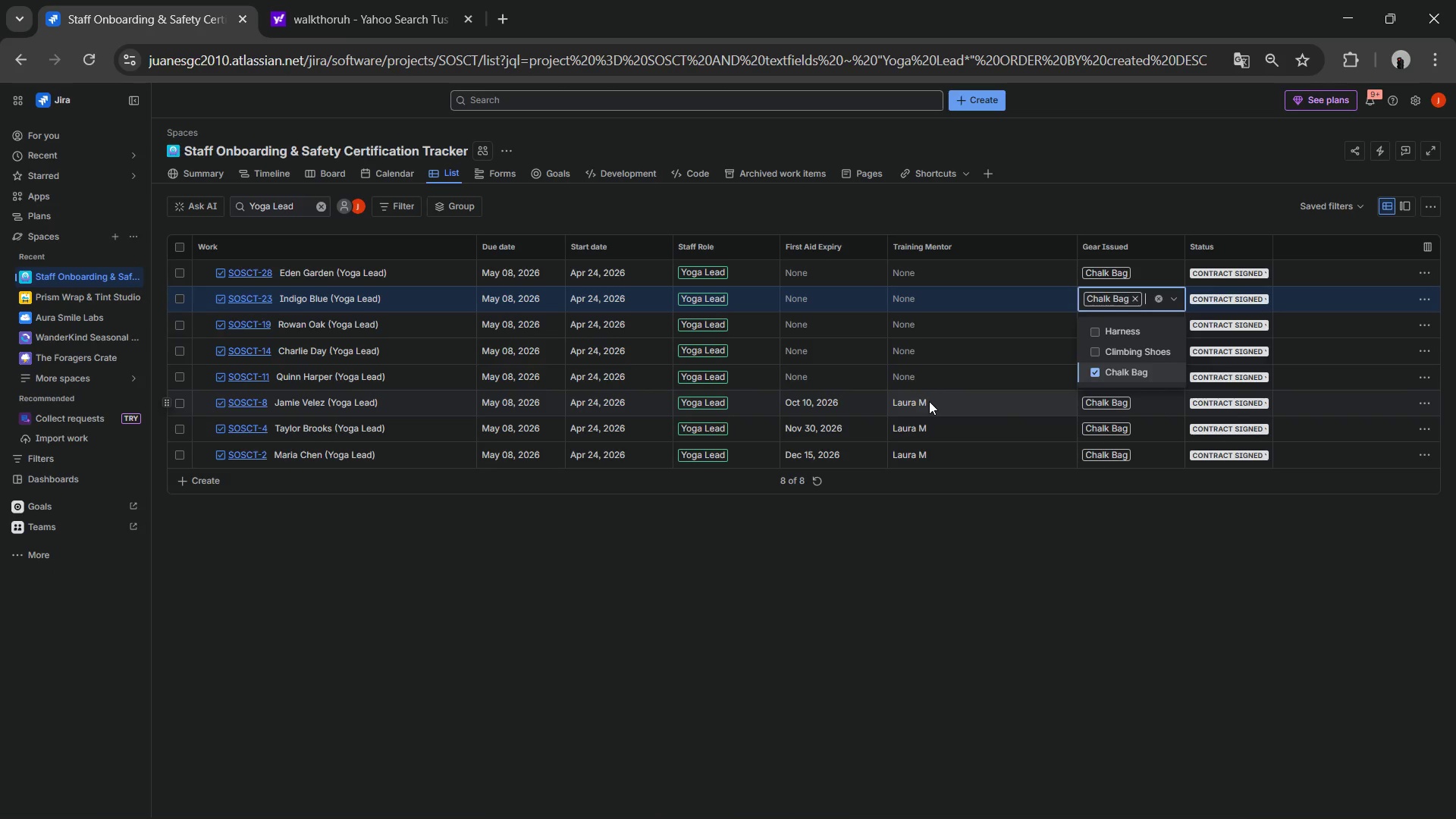 
double_click([935, 453])
 